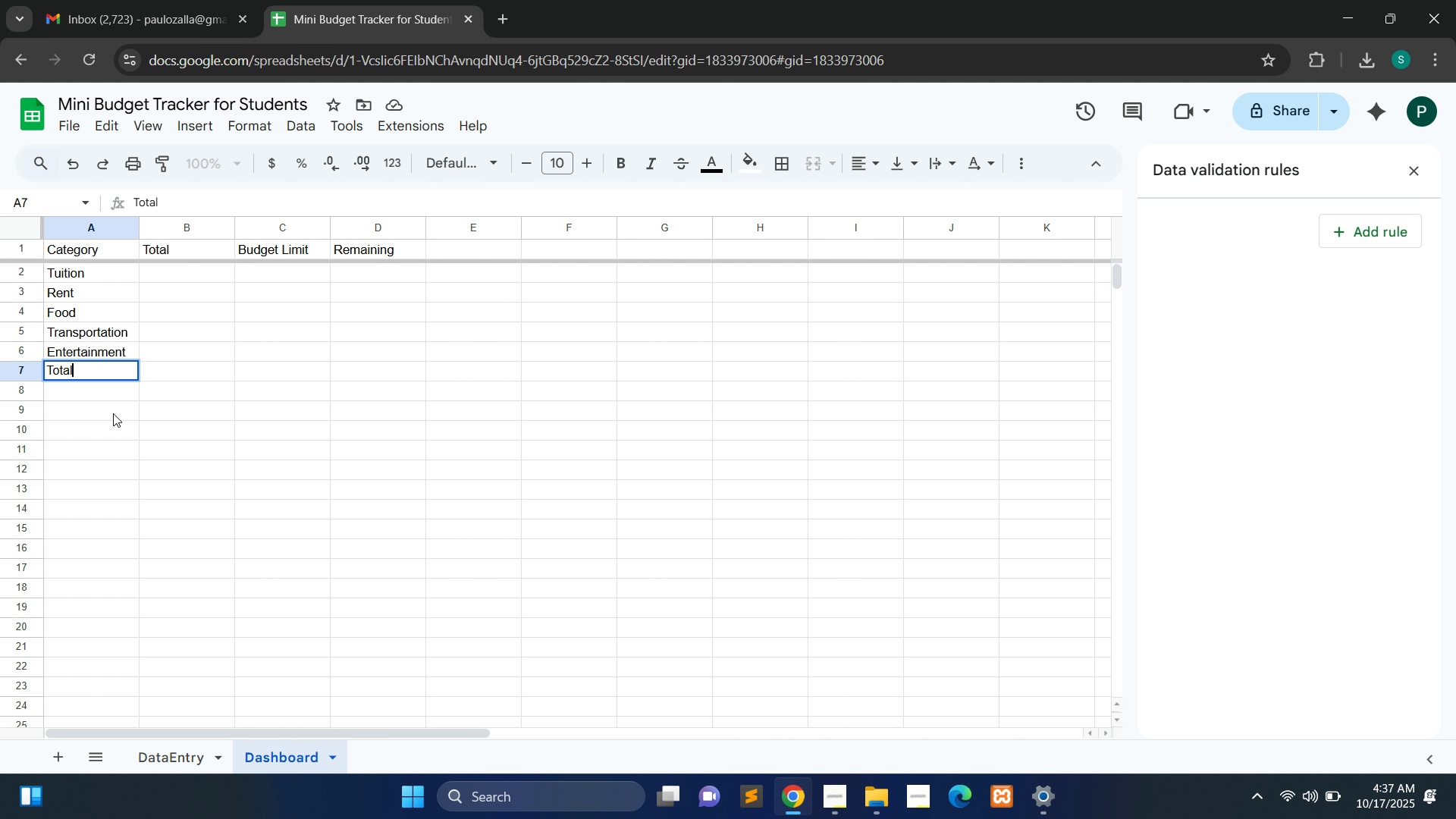 
left_click([113, 413])
 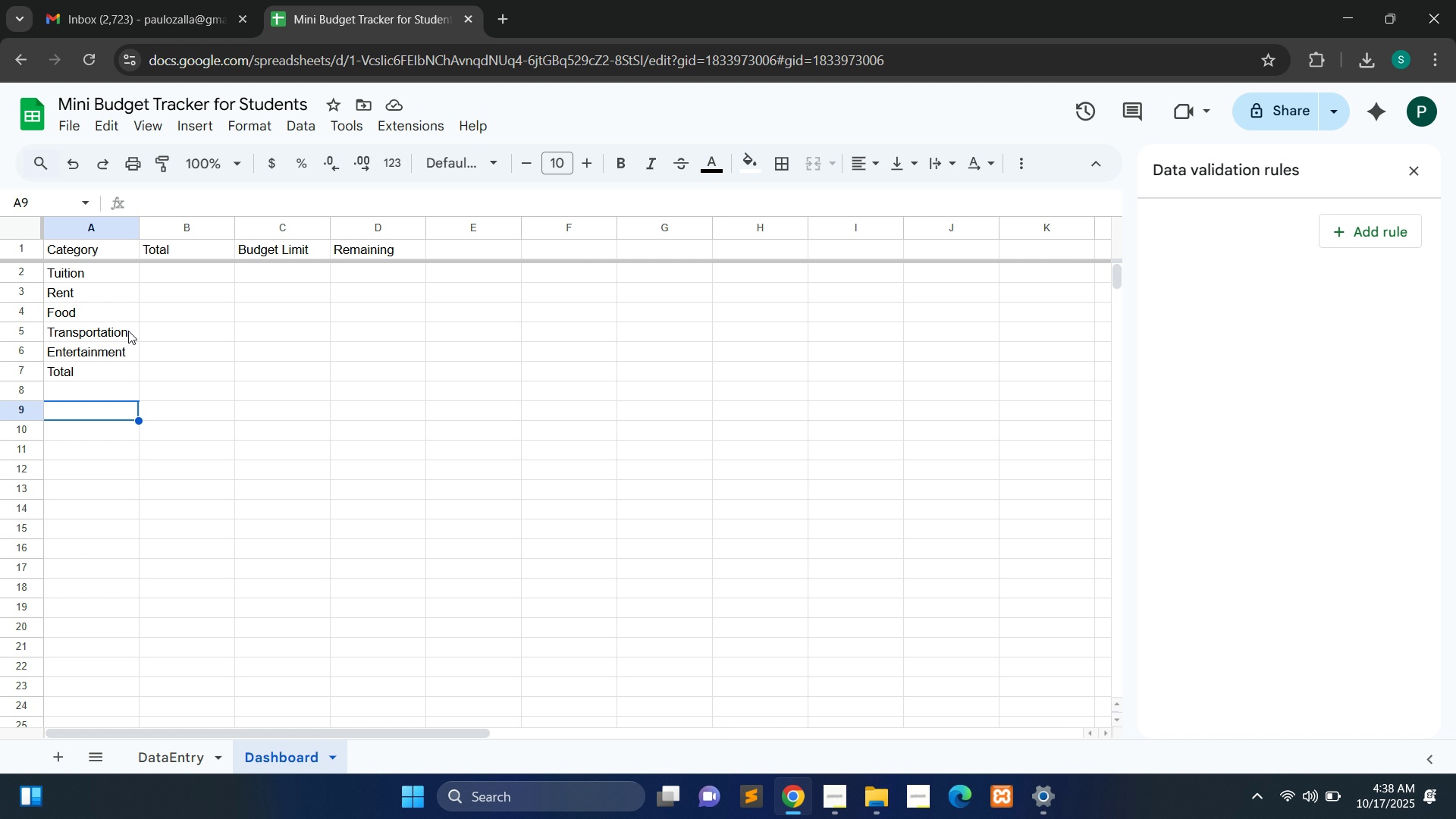 
wait(20.38)
 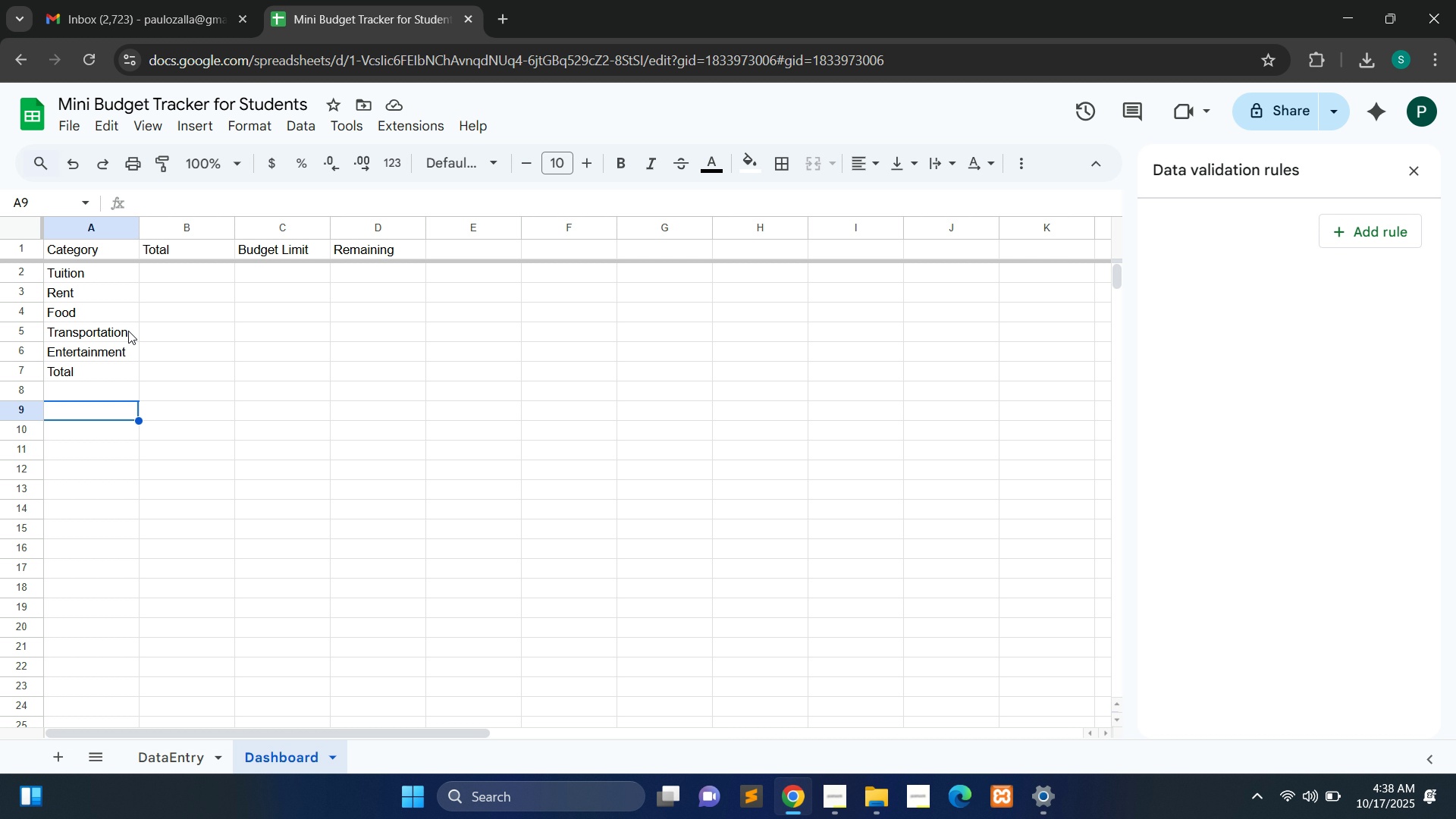 
left_click([216, 228])
 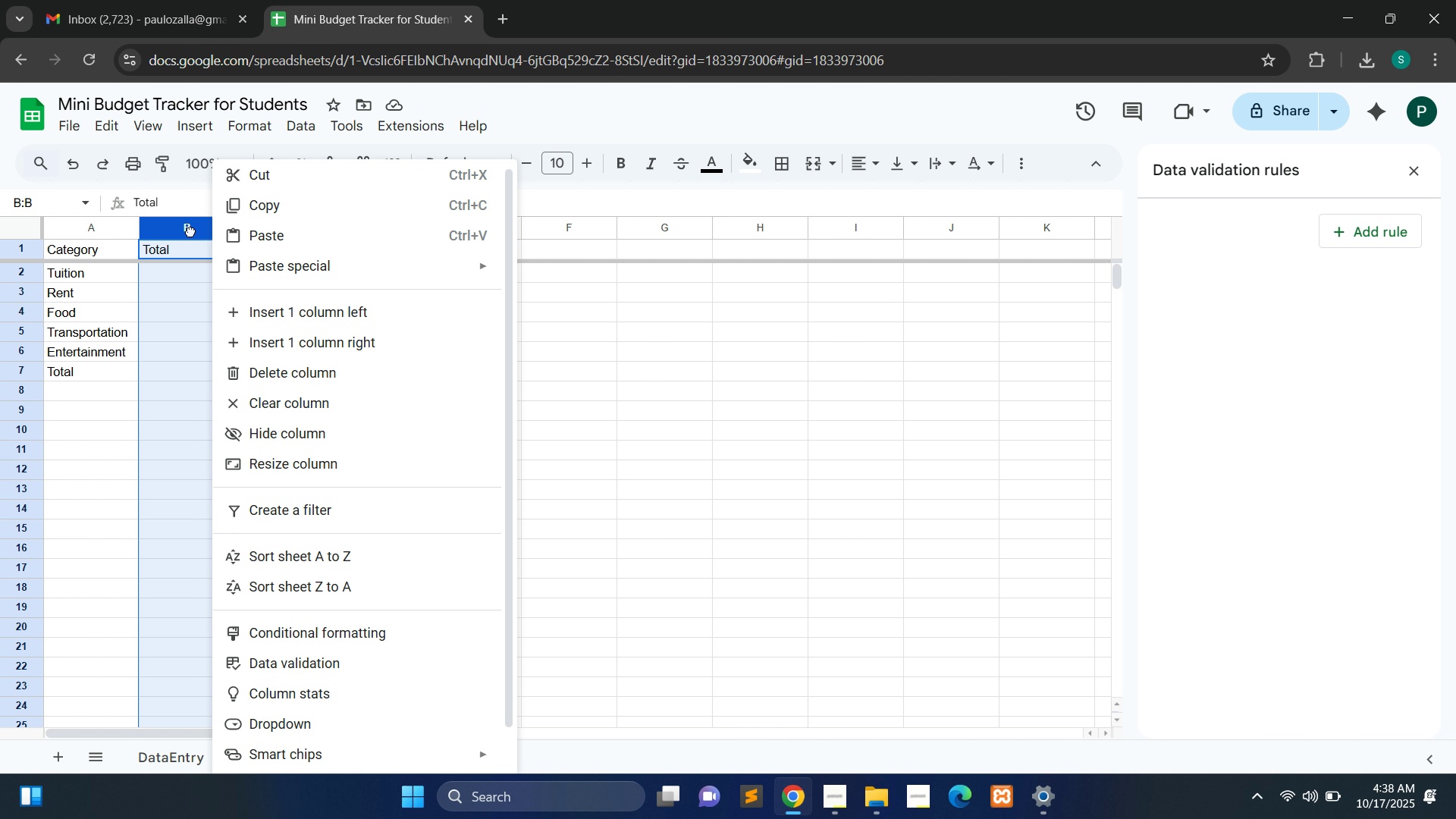 
left_click([190, 231])
 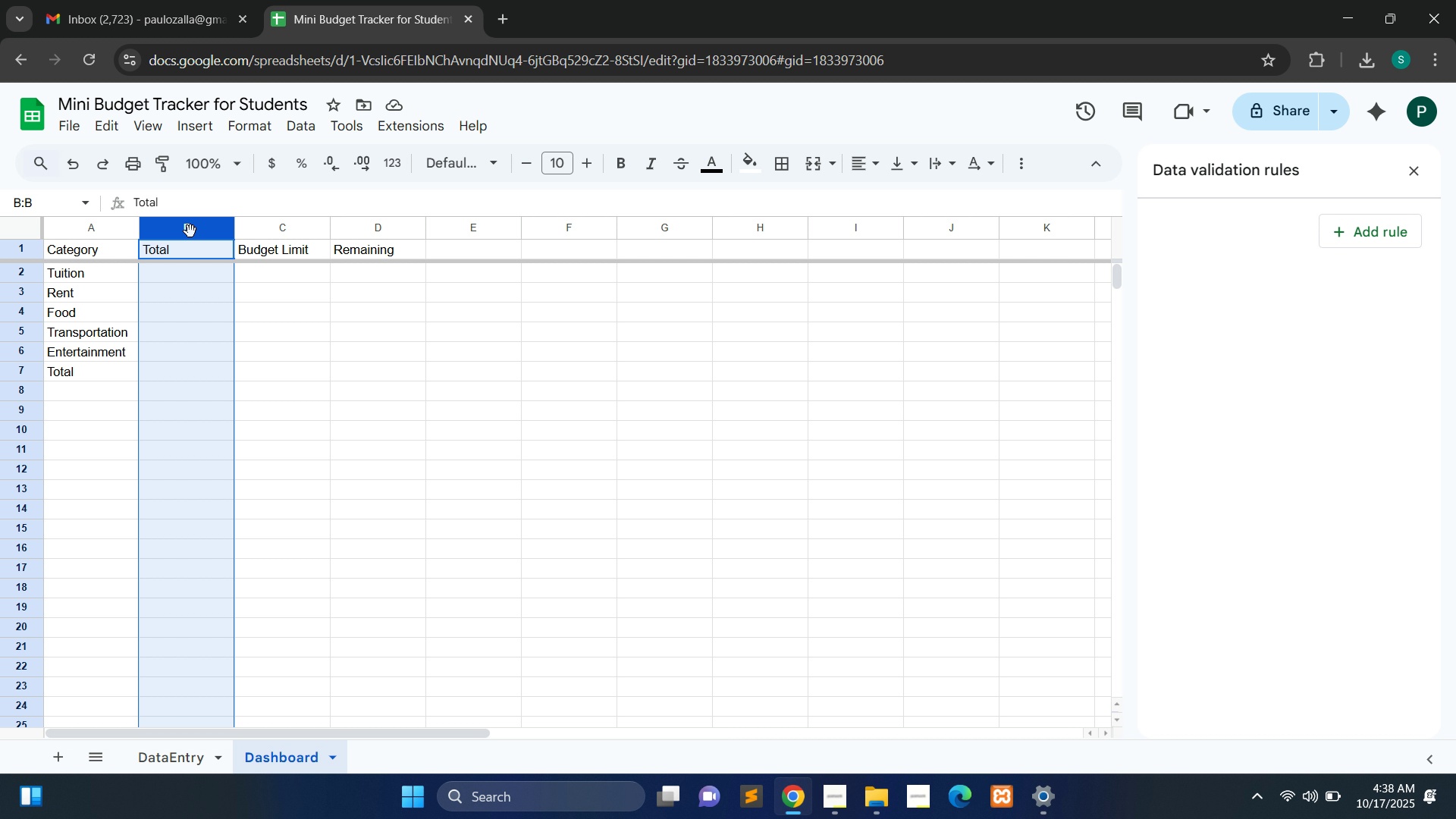 
wait(9.11)
 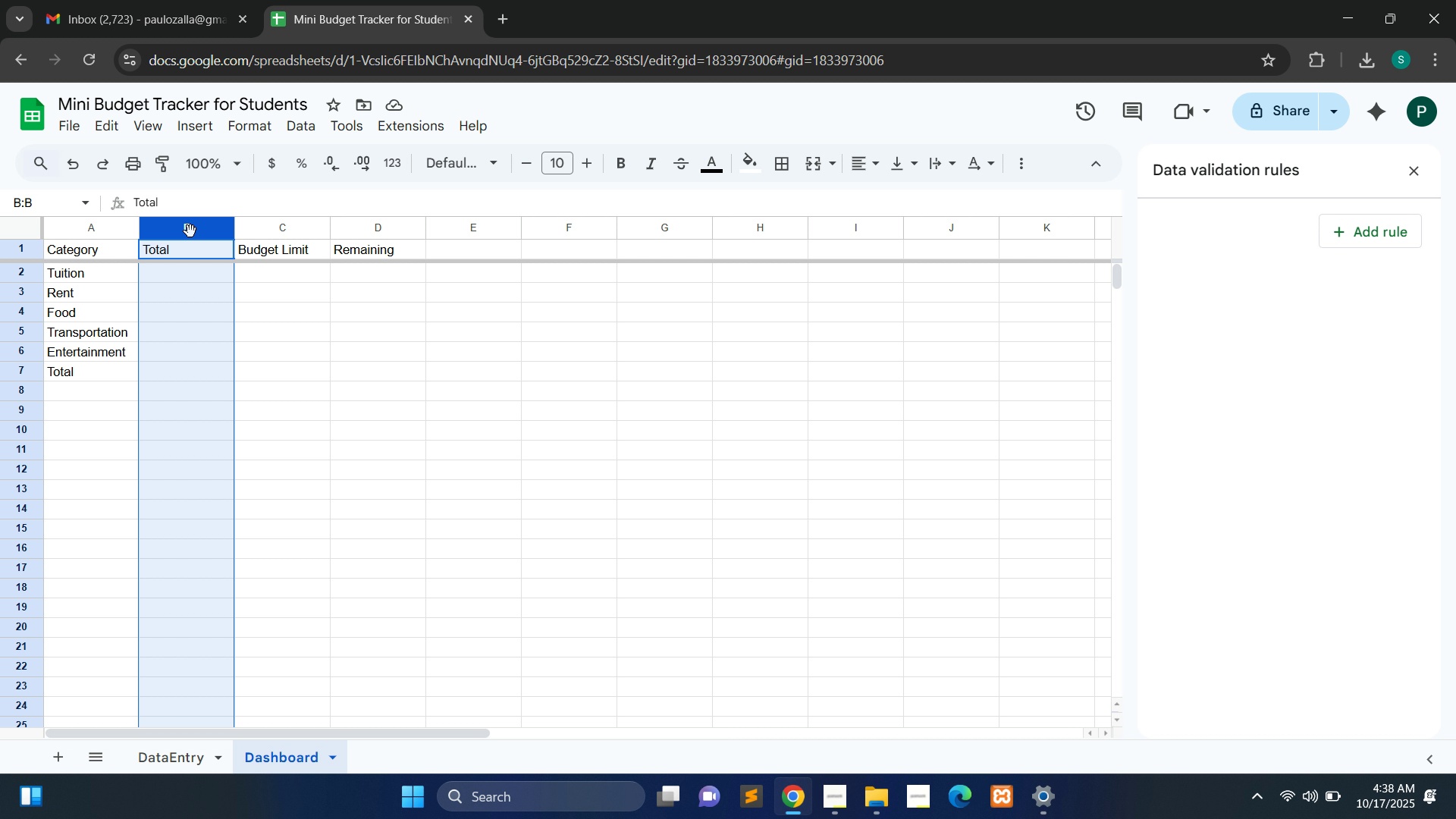 
left_click([221, 234])
 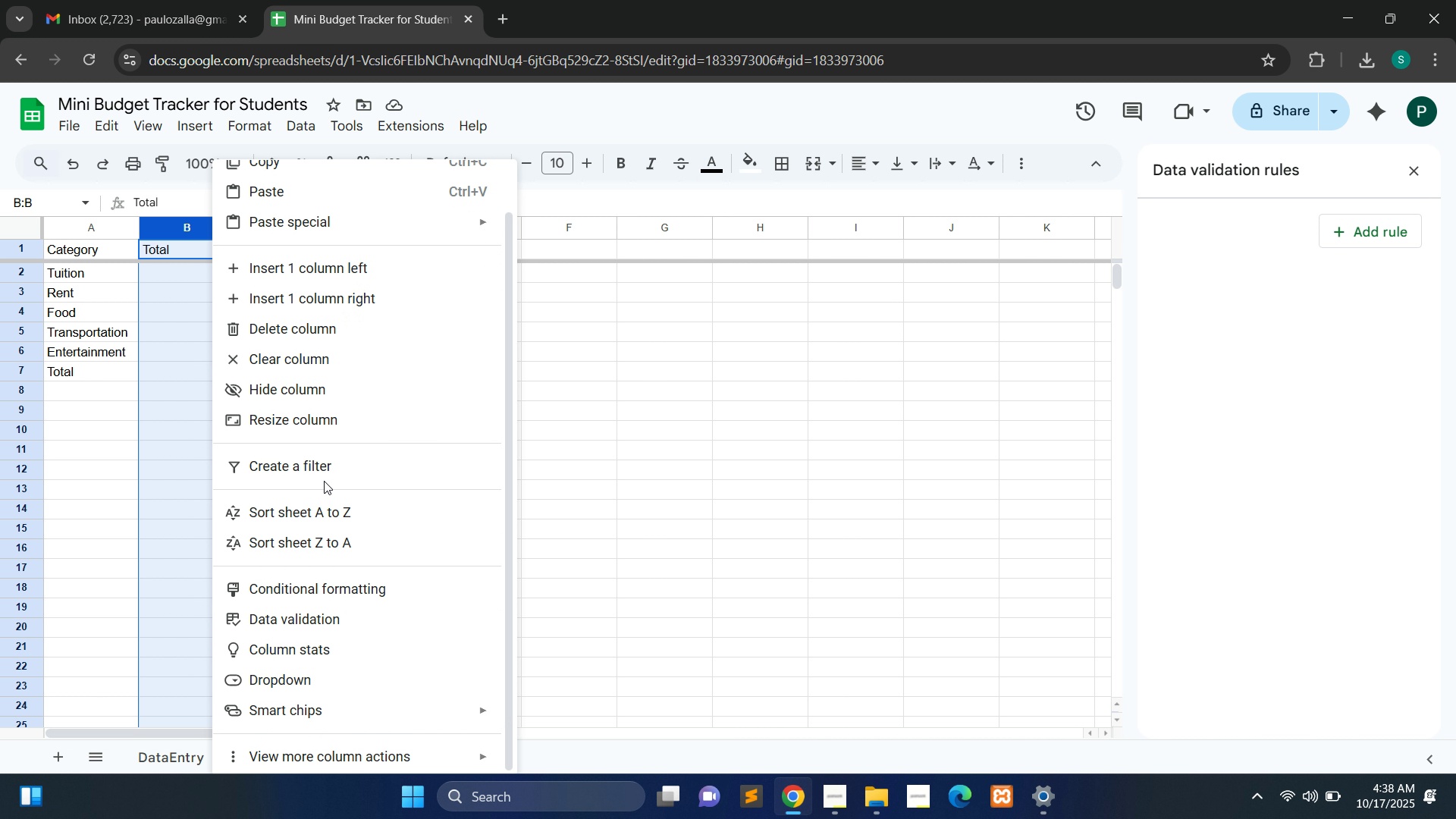 
wait(10.18)
 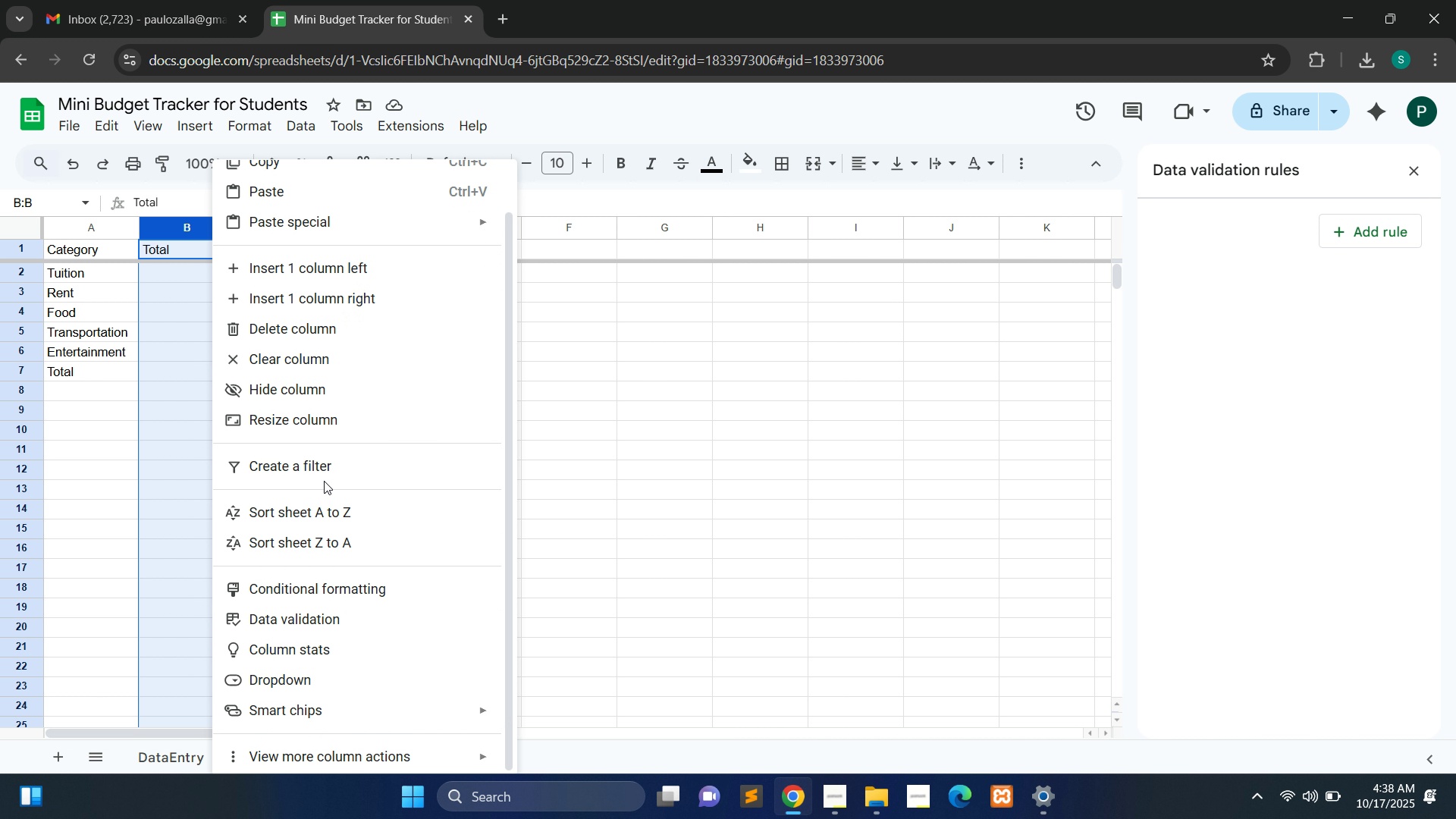 
left_click([178, 236])
 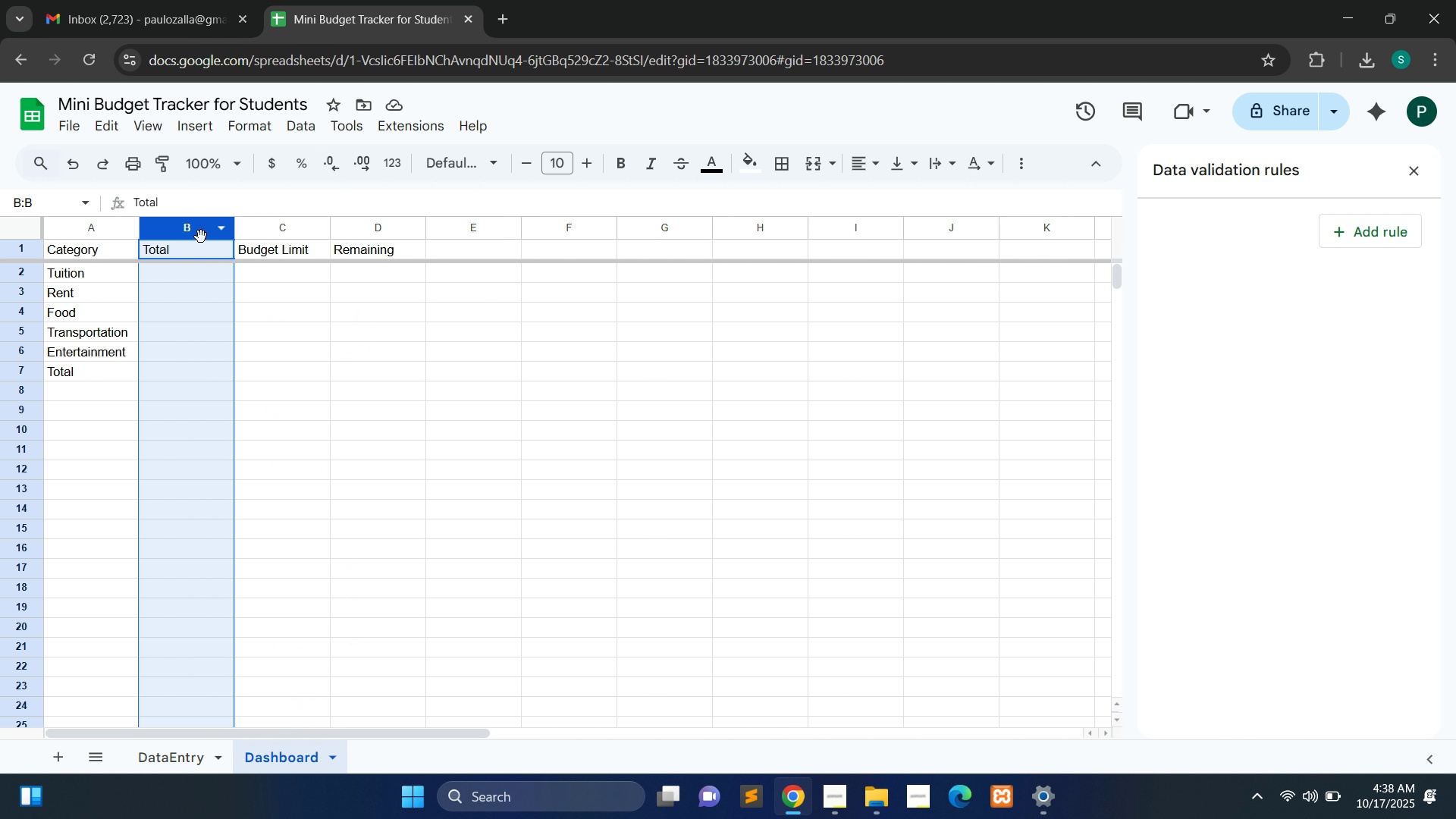 
double_click([202, 231])
 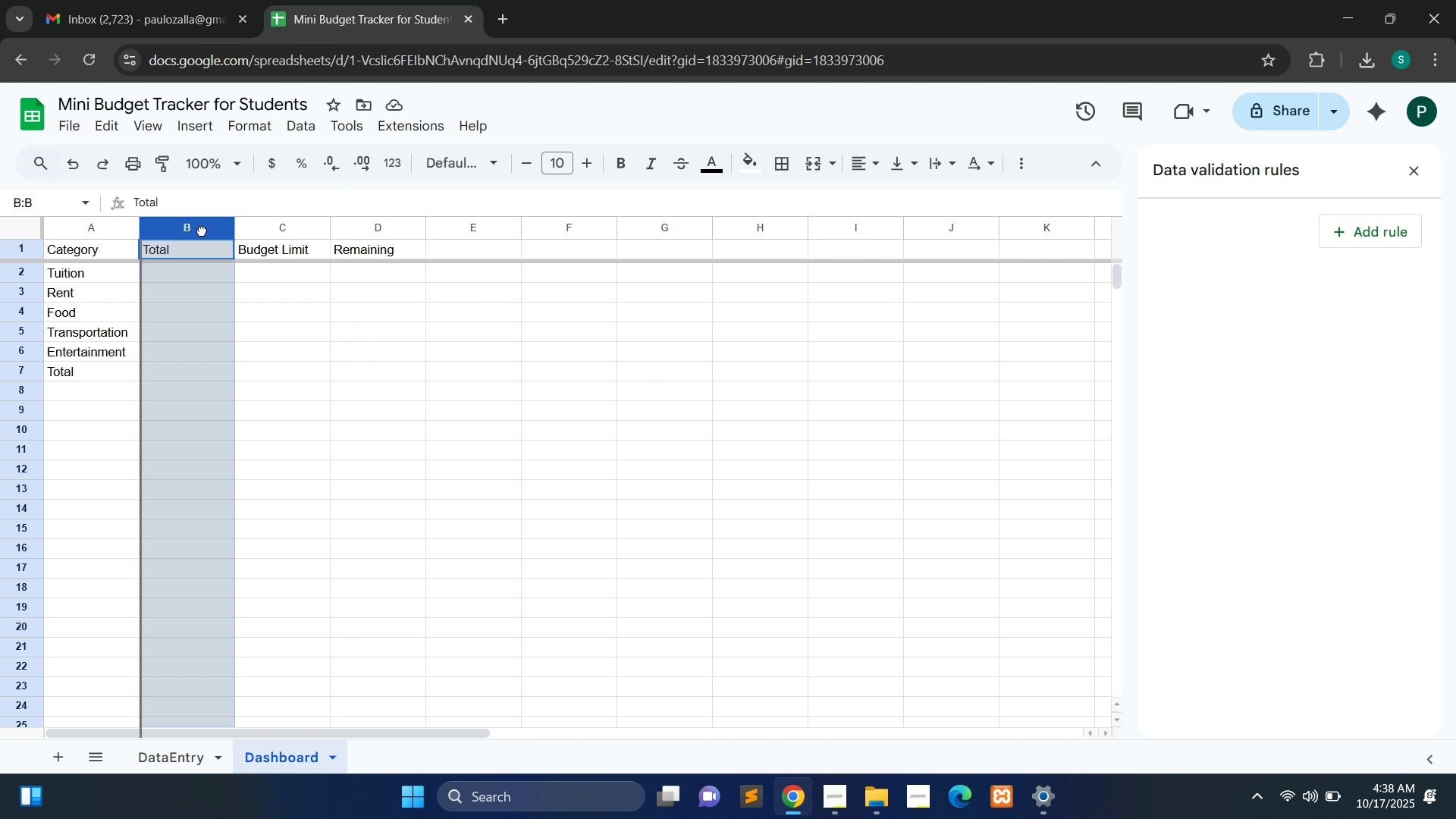 
left_click([202, 231])
 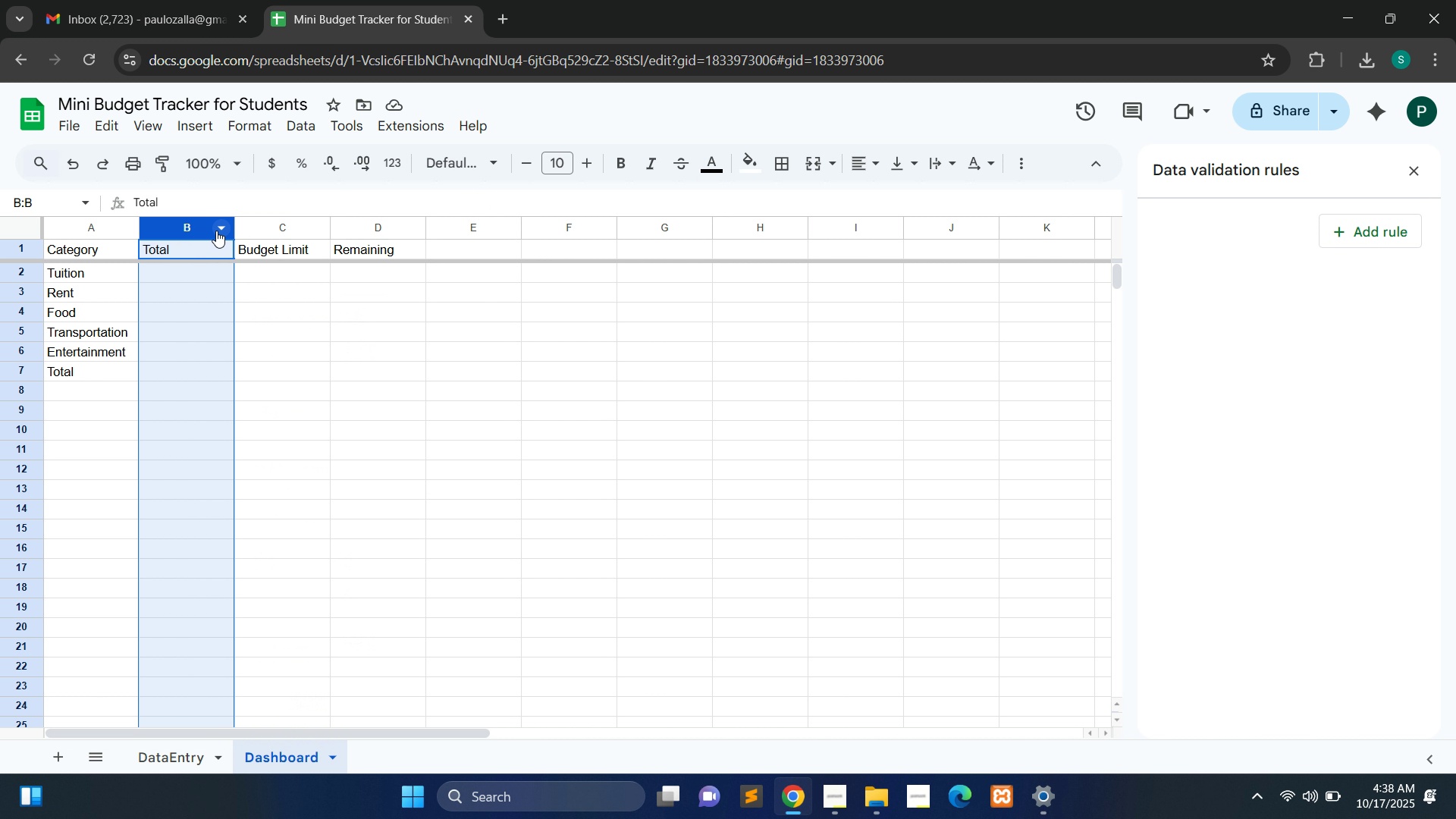 
left_click([221, 231])
 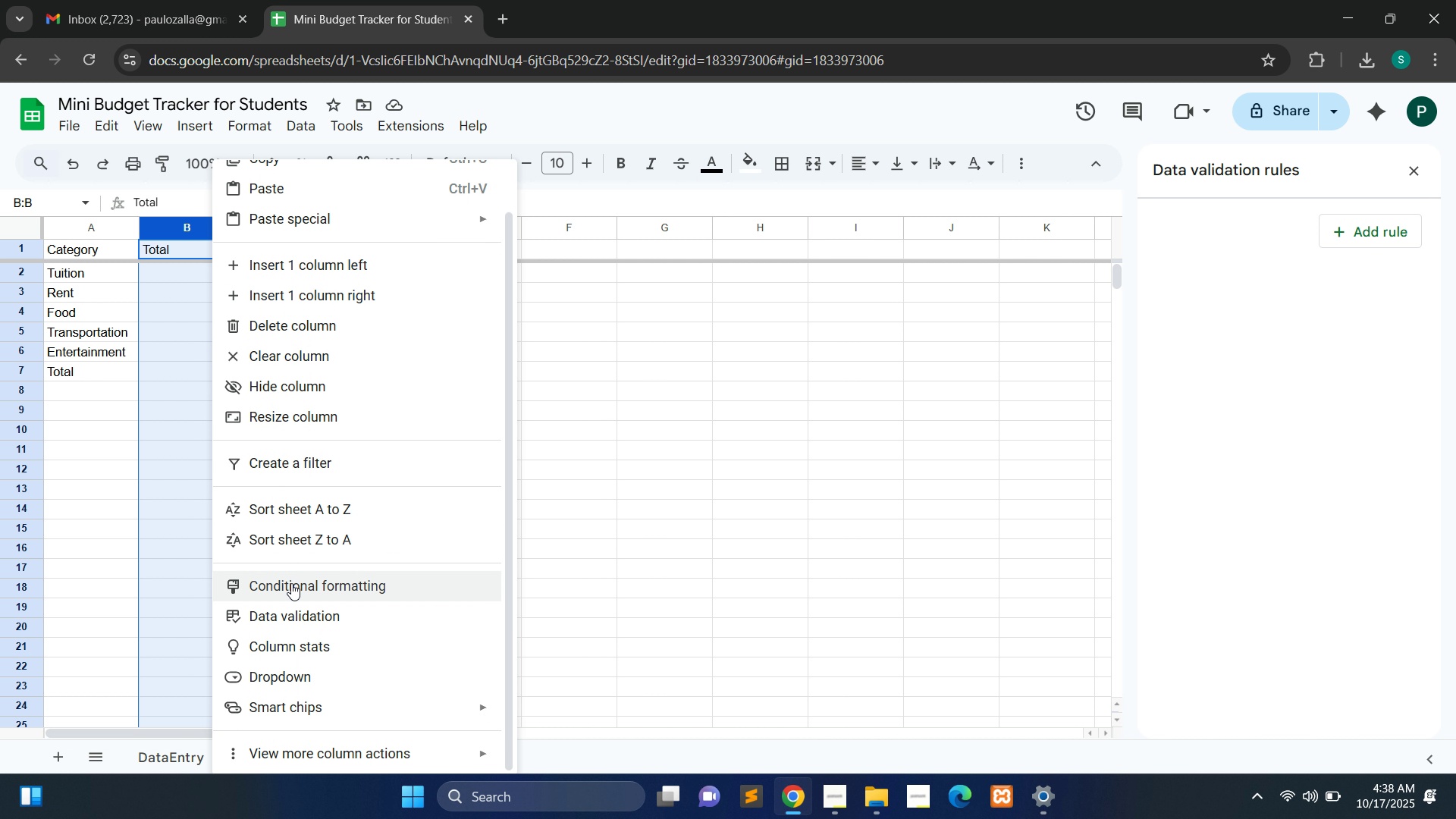 
wait(11.67)
 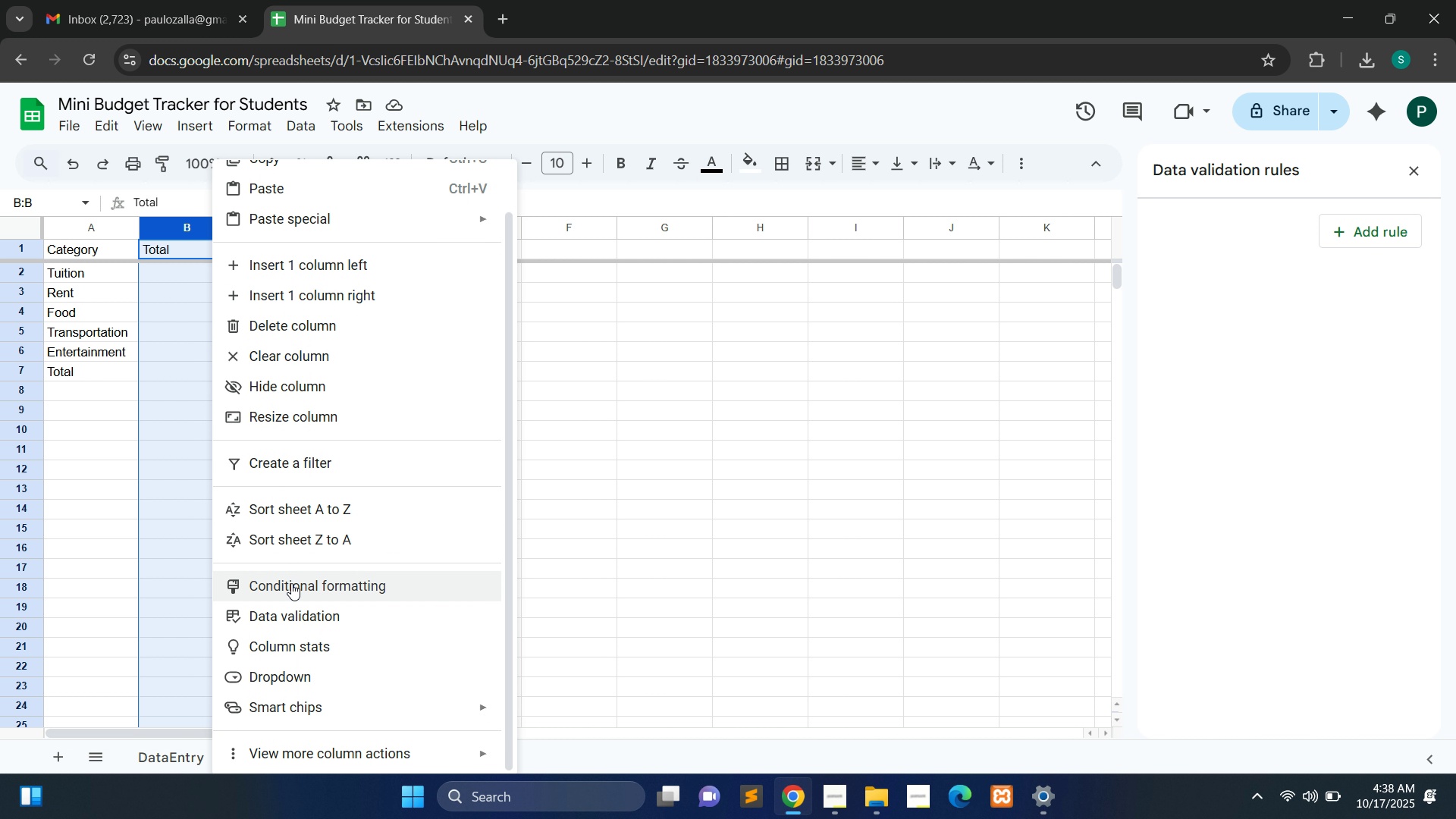 
mouse_move([462, 742])
 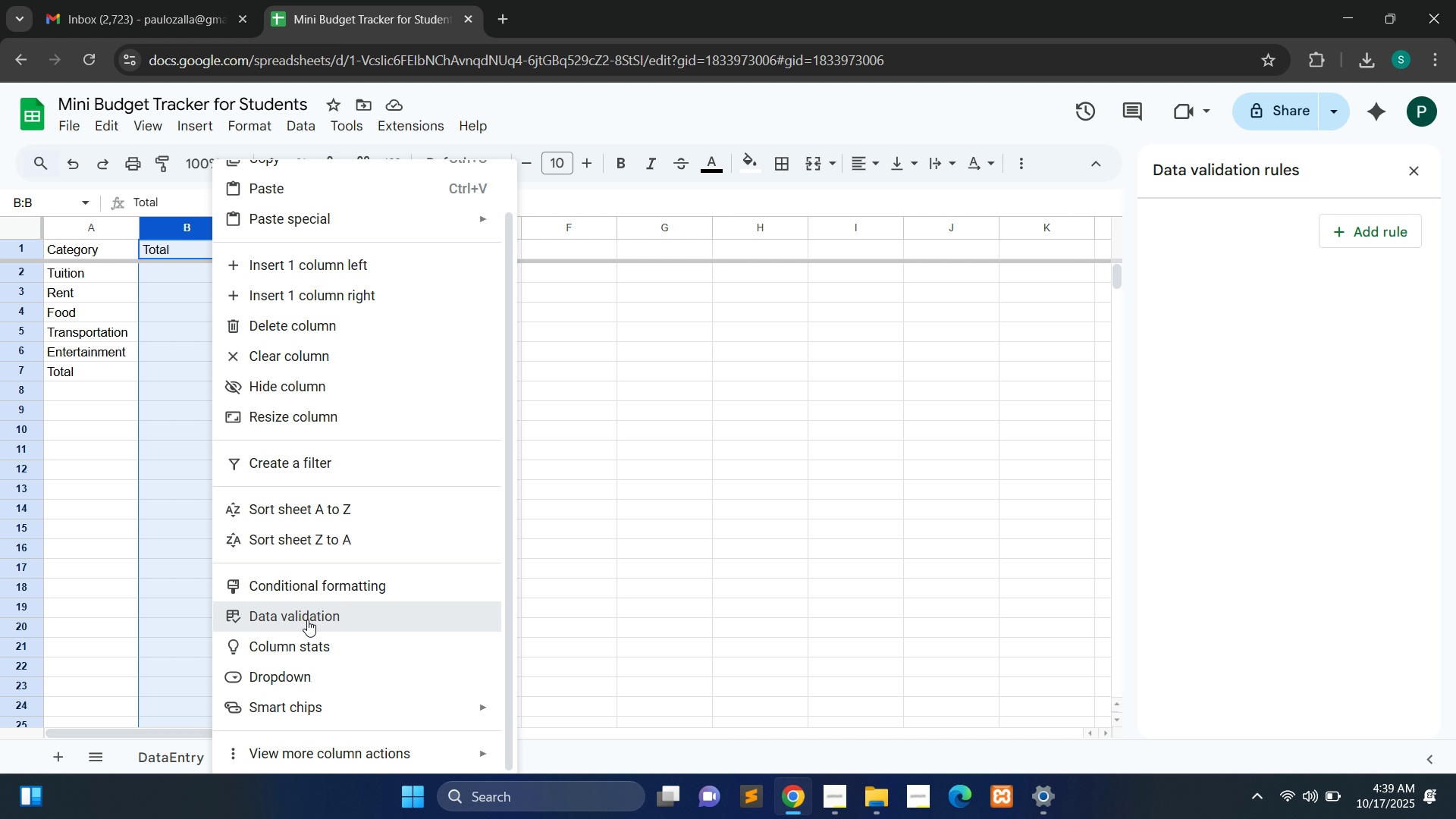 
left_click([307, 620])
 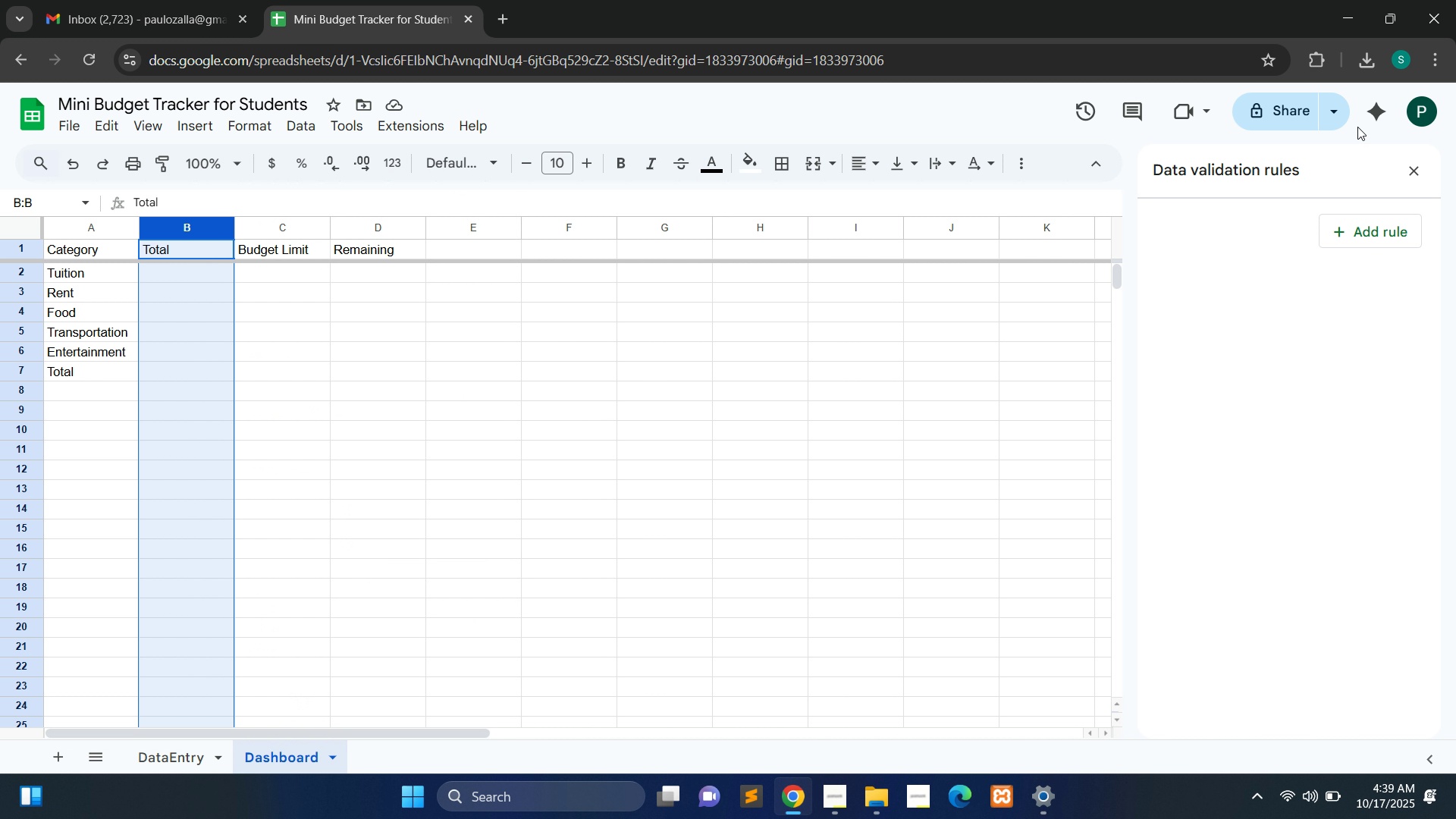 
left_click([1379, 224])
 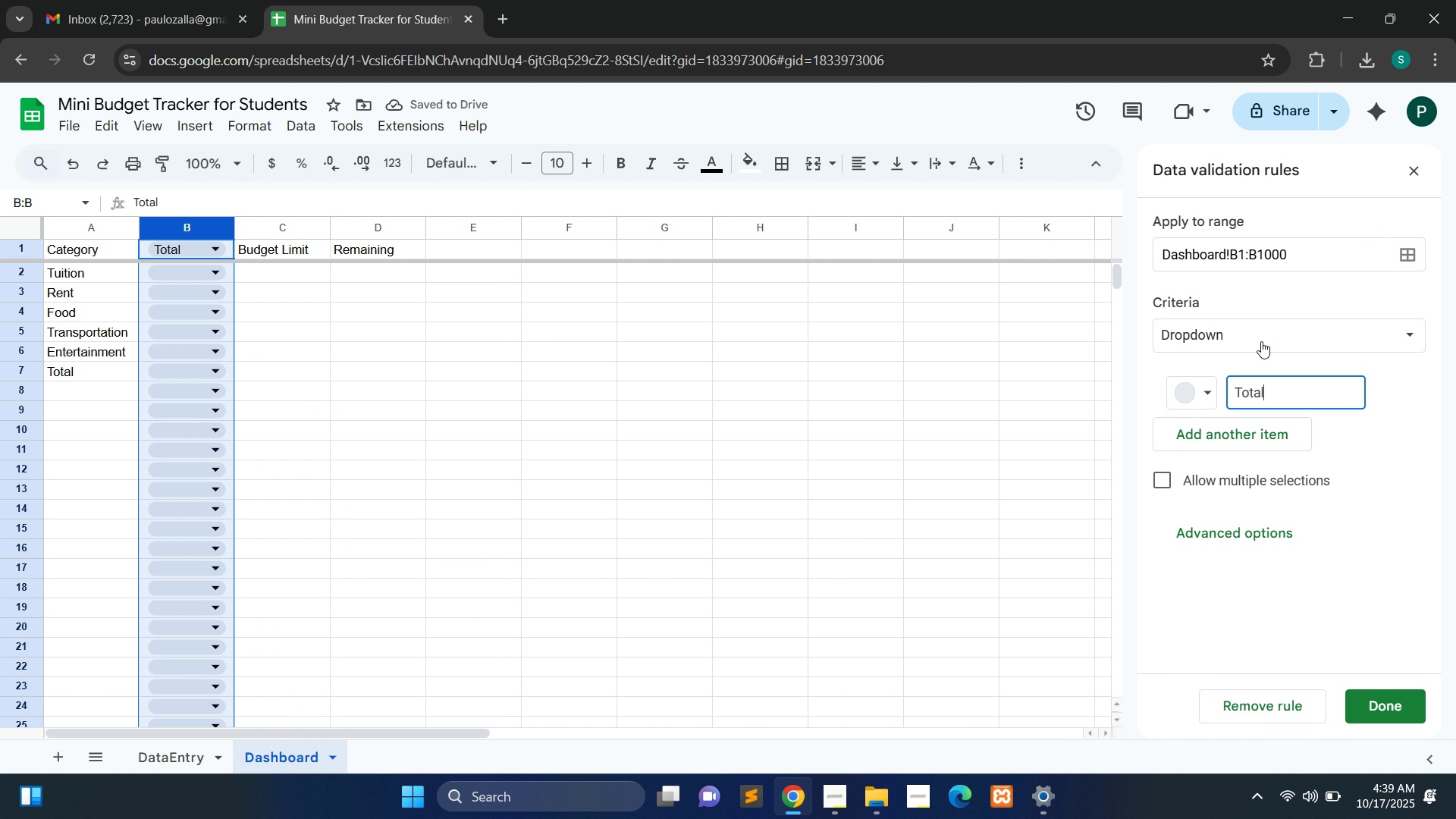 
left_click([1261, 341])
 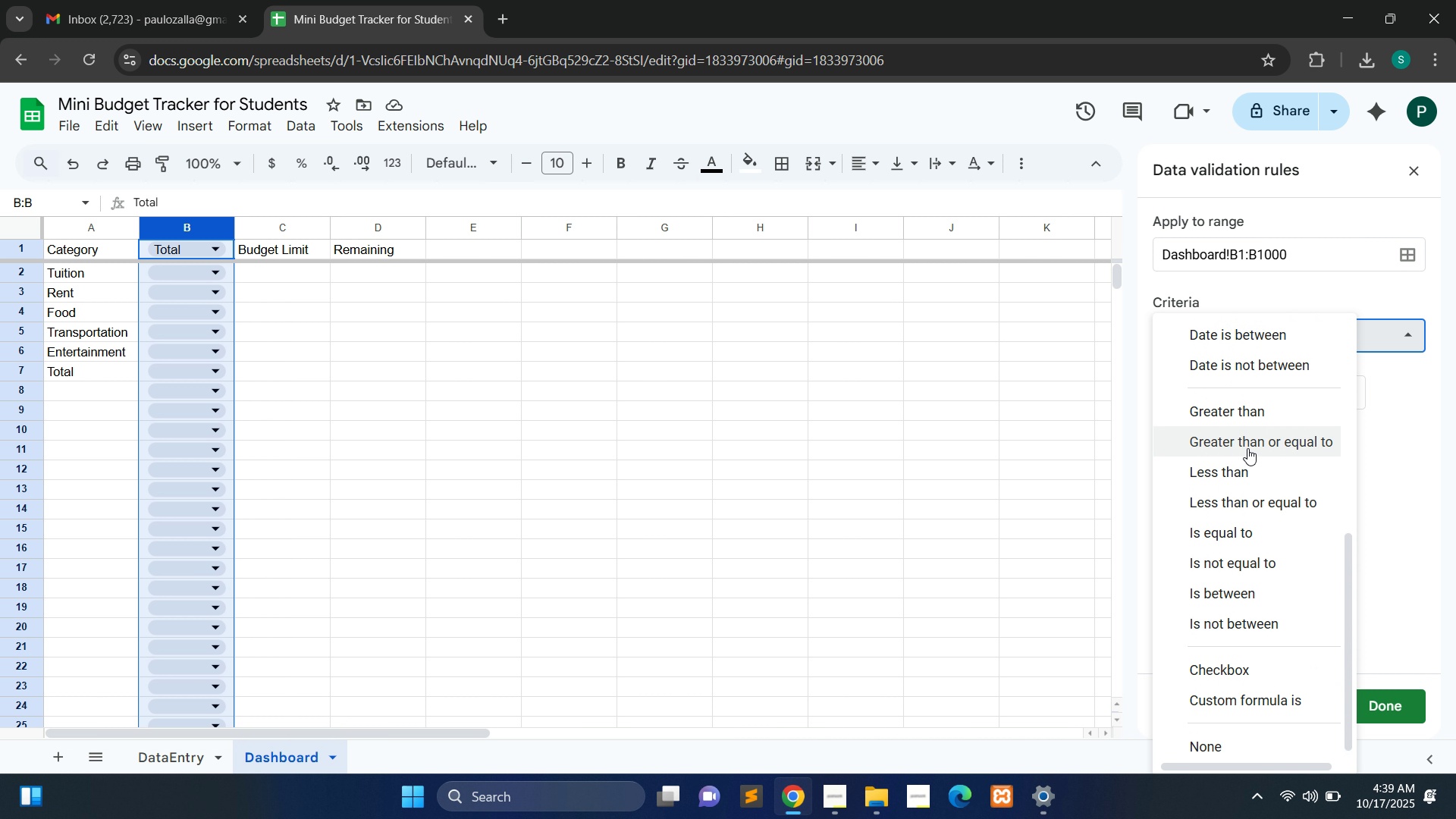 
wait(14.12)
 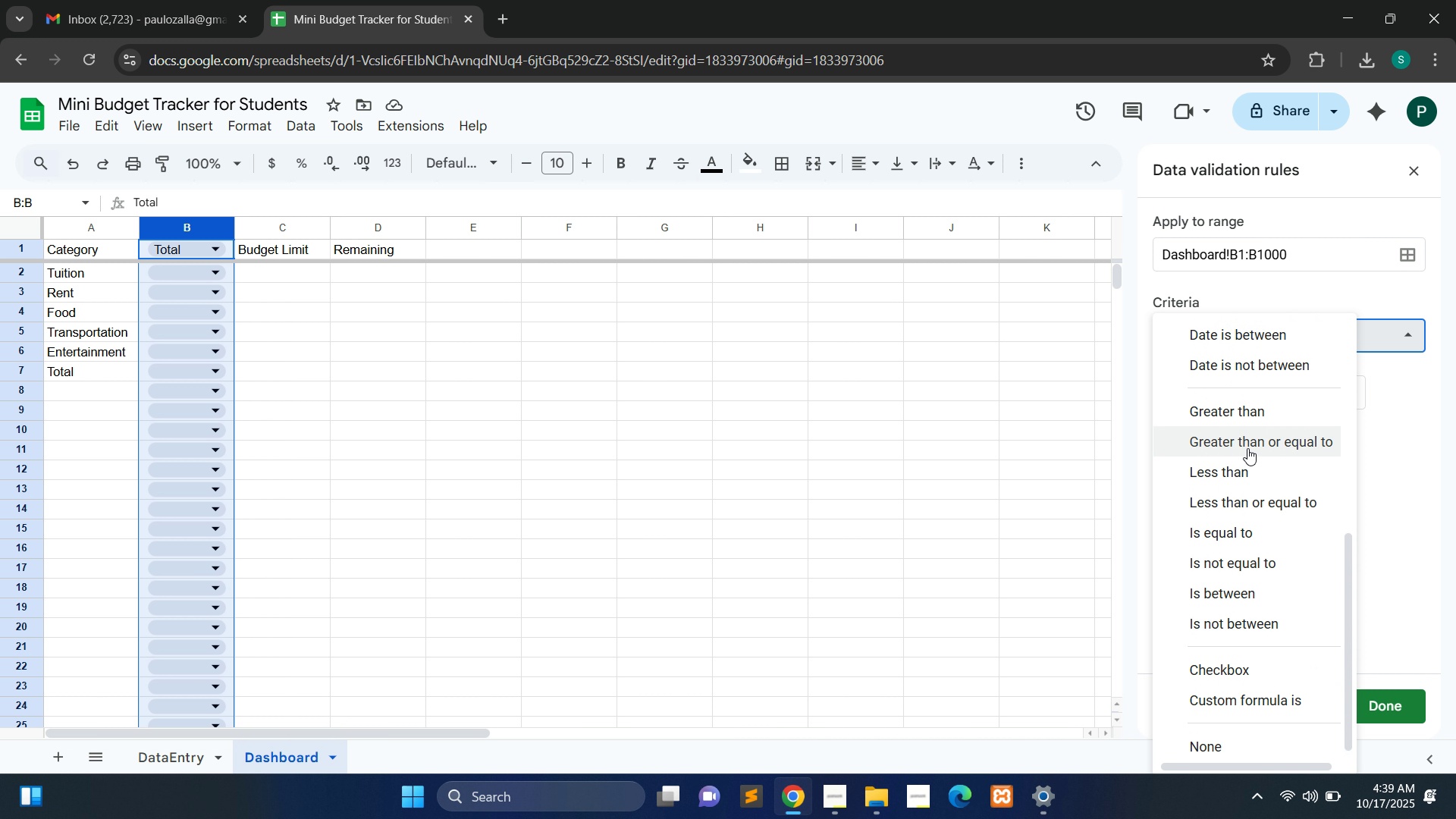 
mouse_move([1222, 654])
 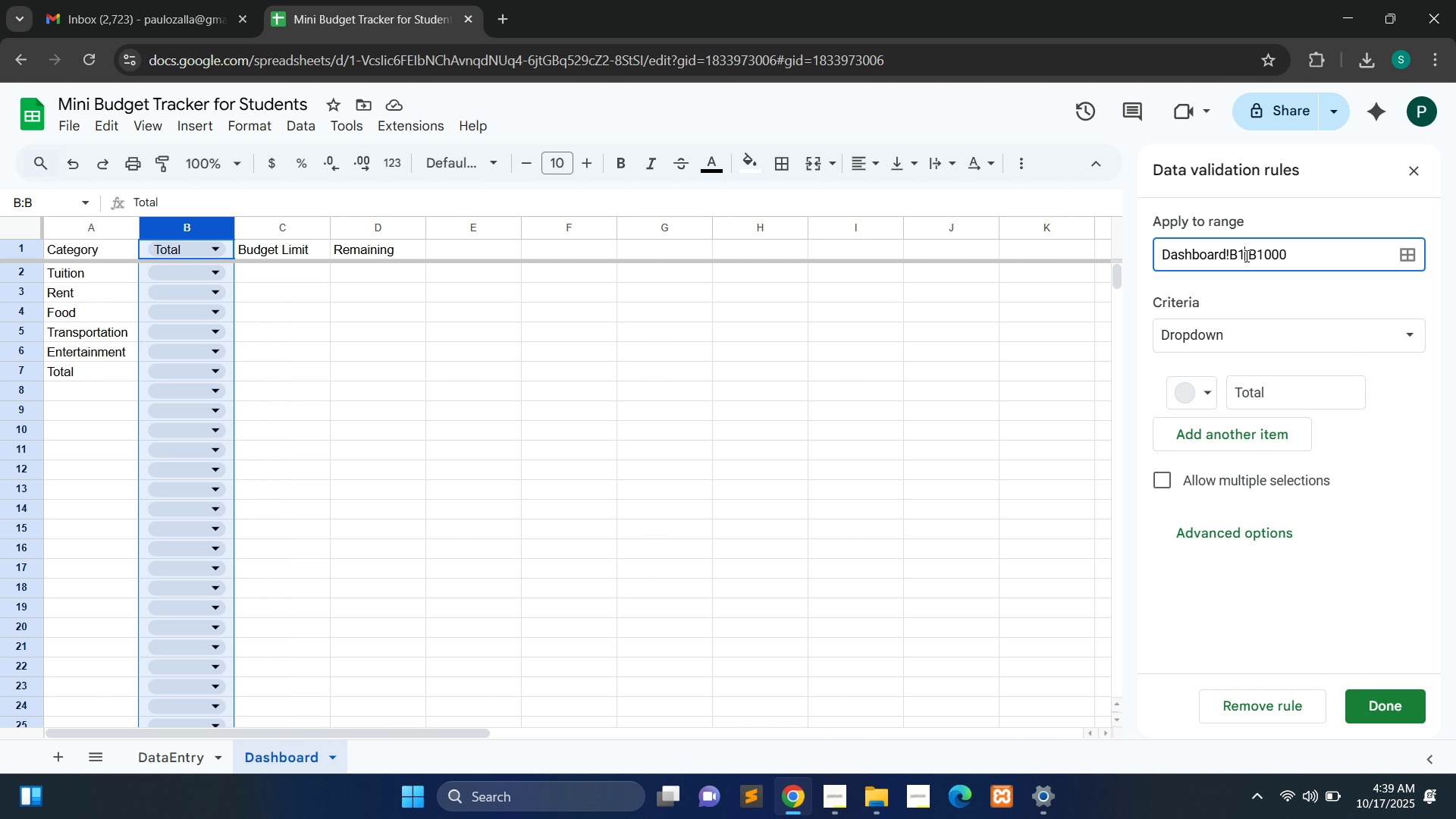 
left_click([1245, 256])
 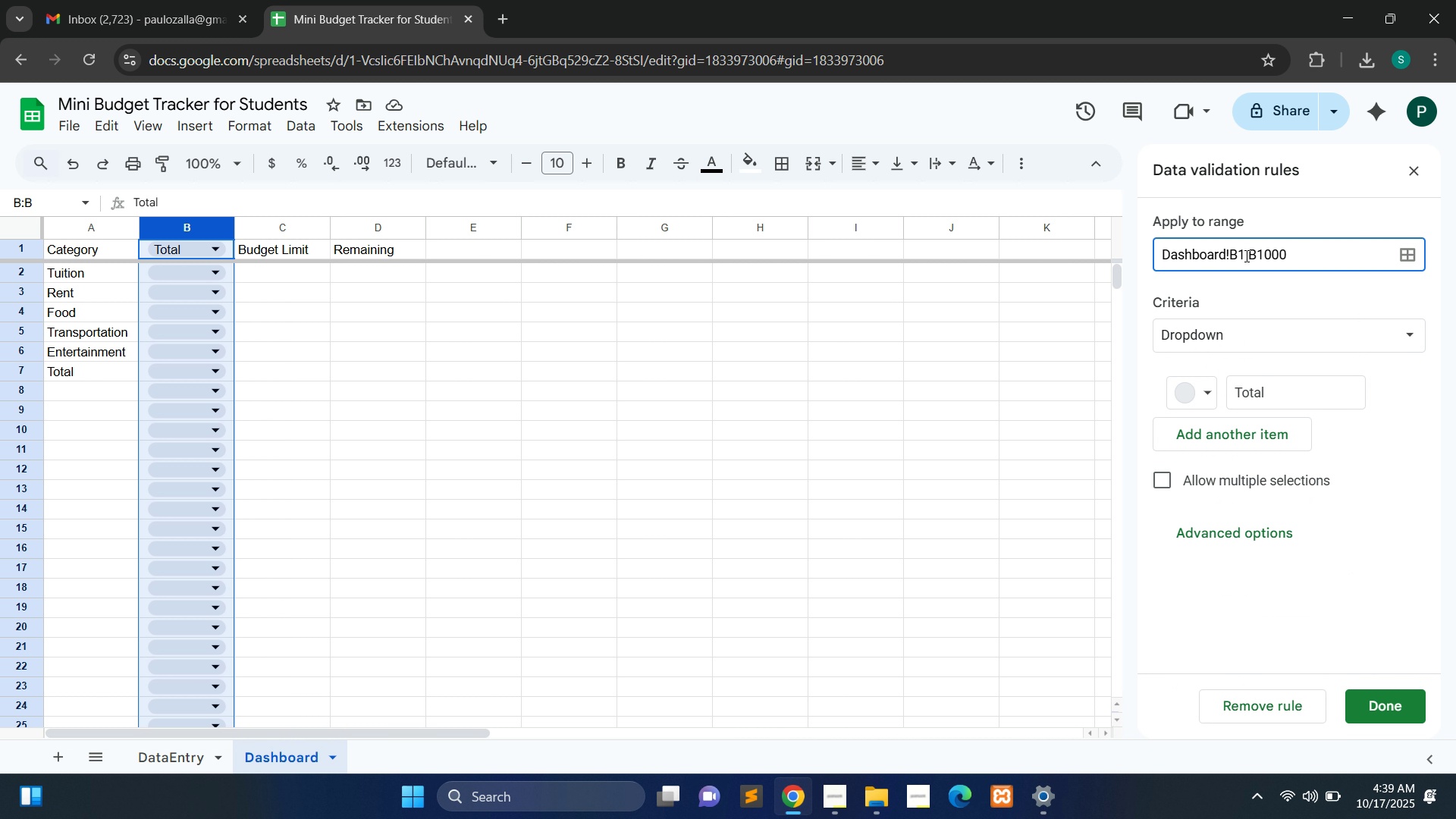 
key(Backspace)
 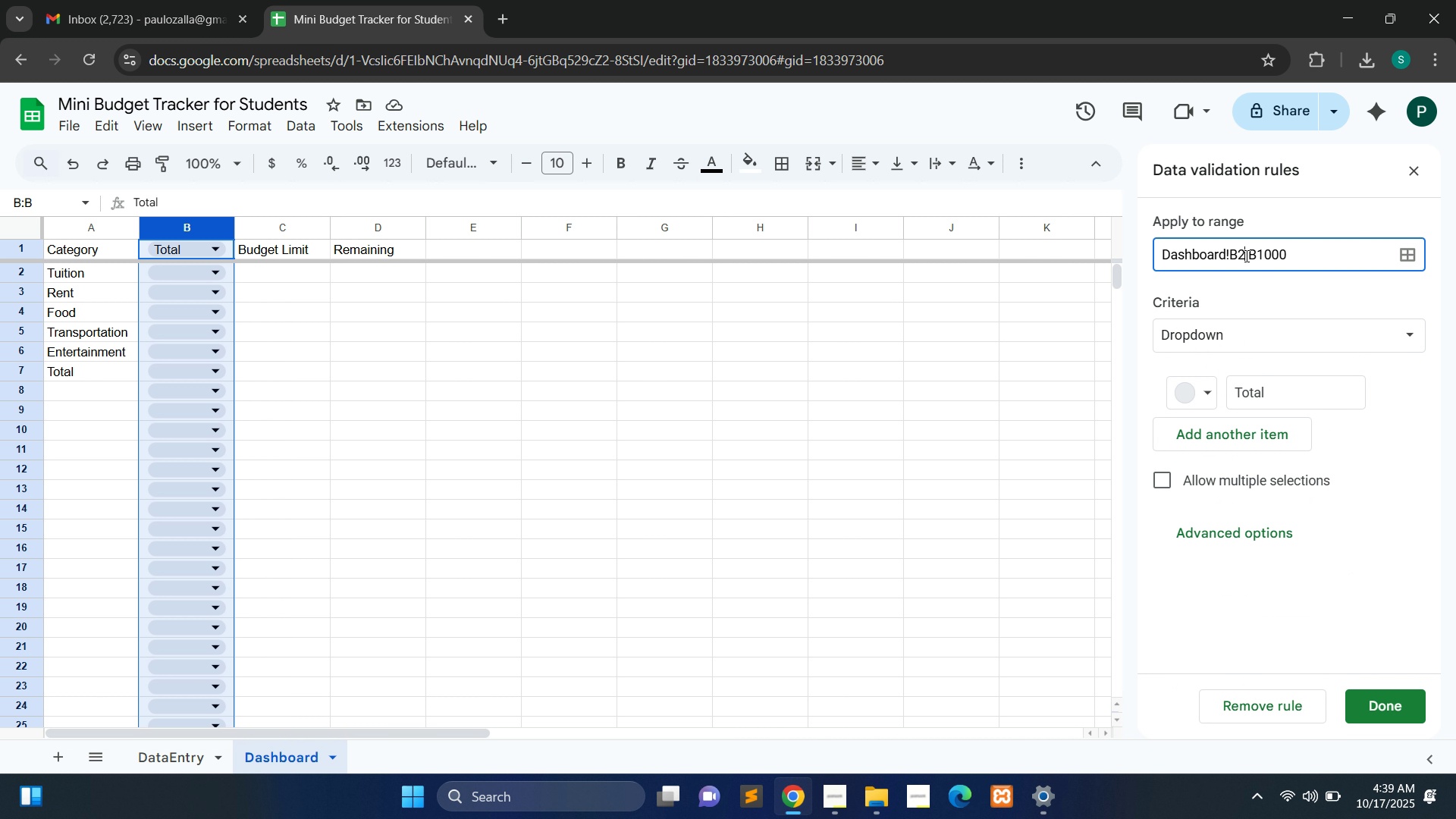 
key(2)
 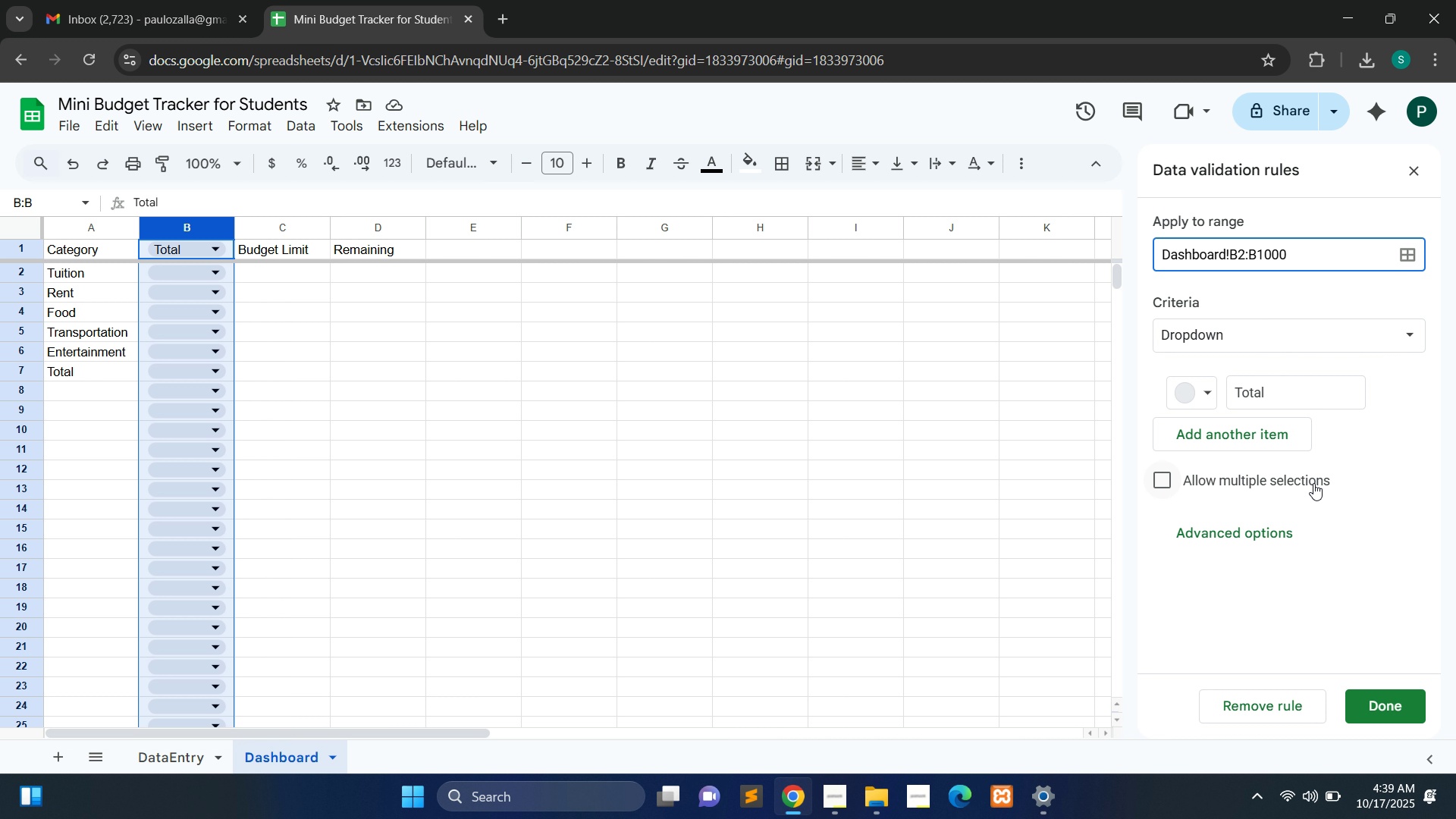 
left_click([1299, 340])
 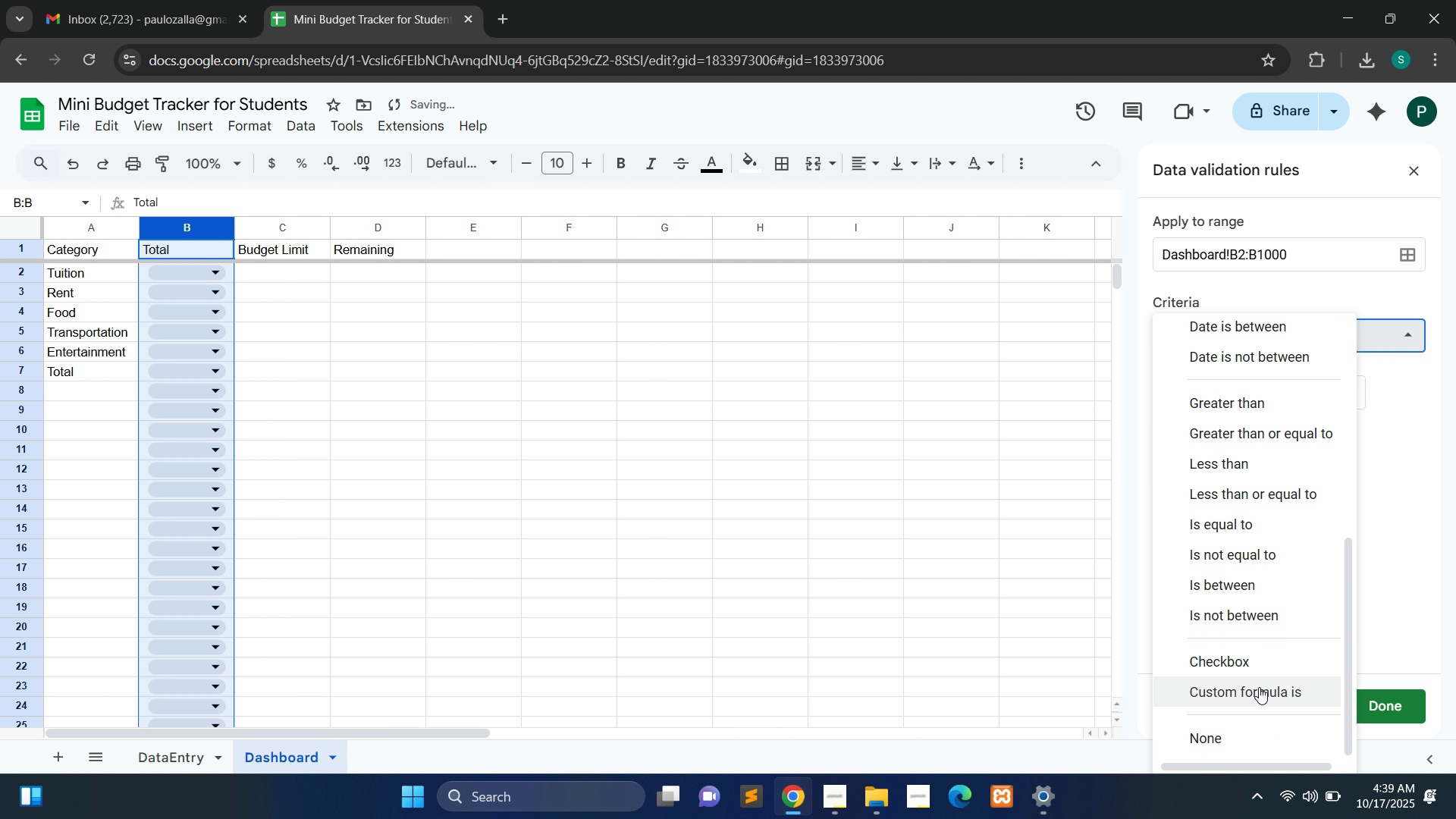 
left_click([1259, 688])
 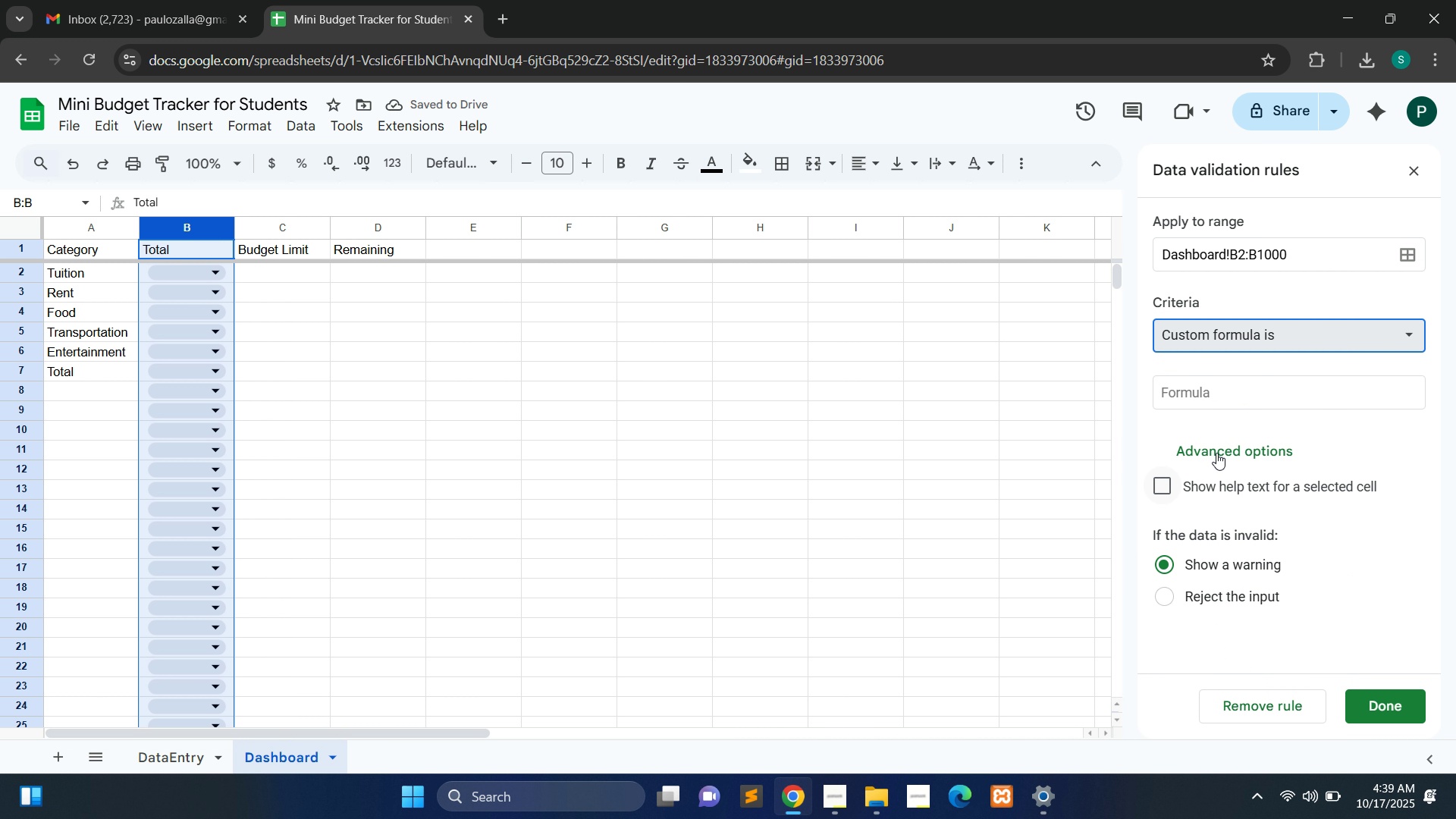 
left_click([1204, 399])
 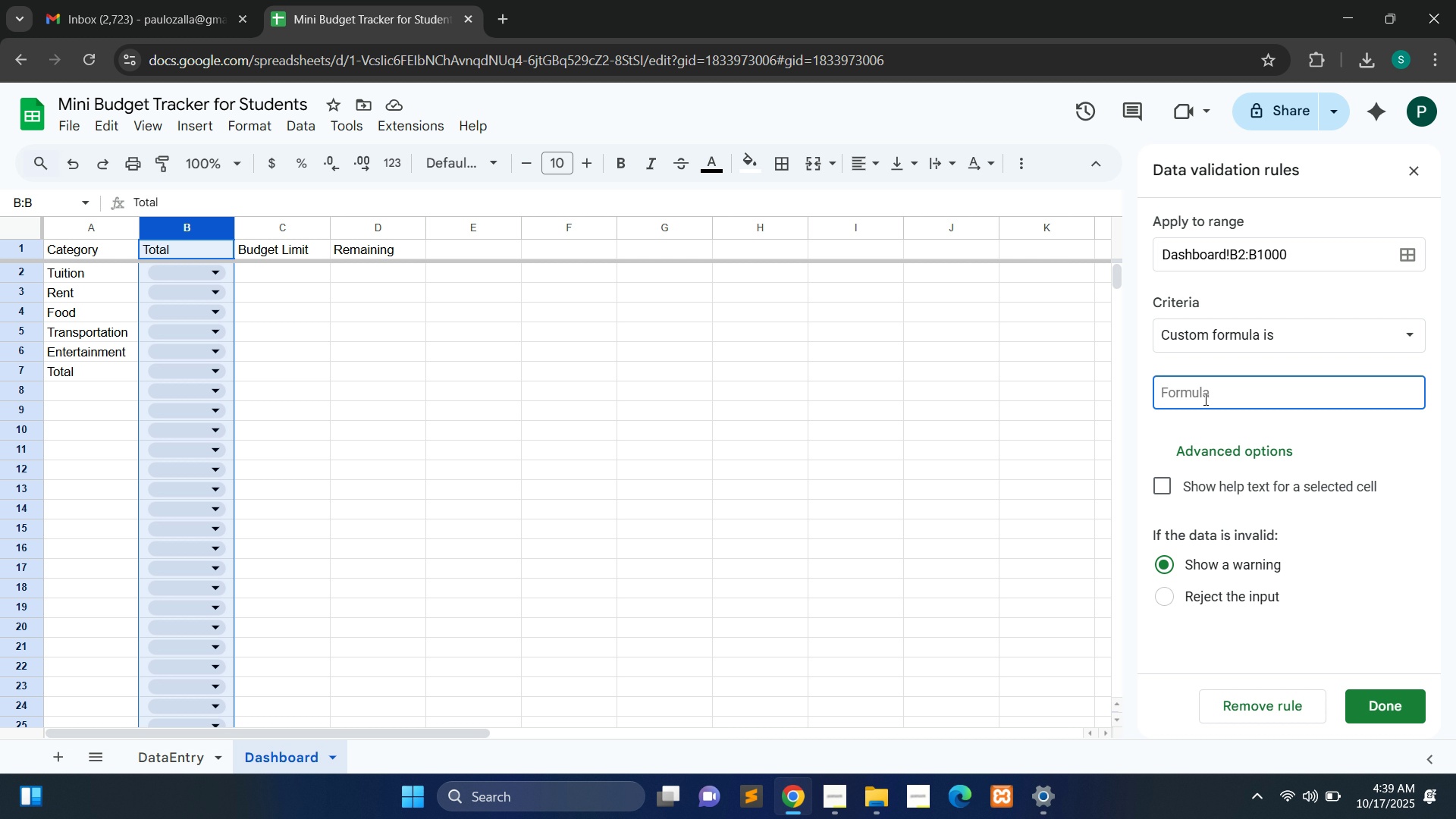 
type(=SUMIF)
 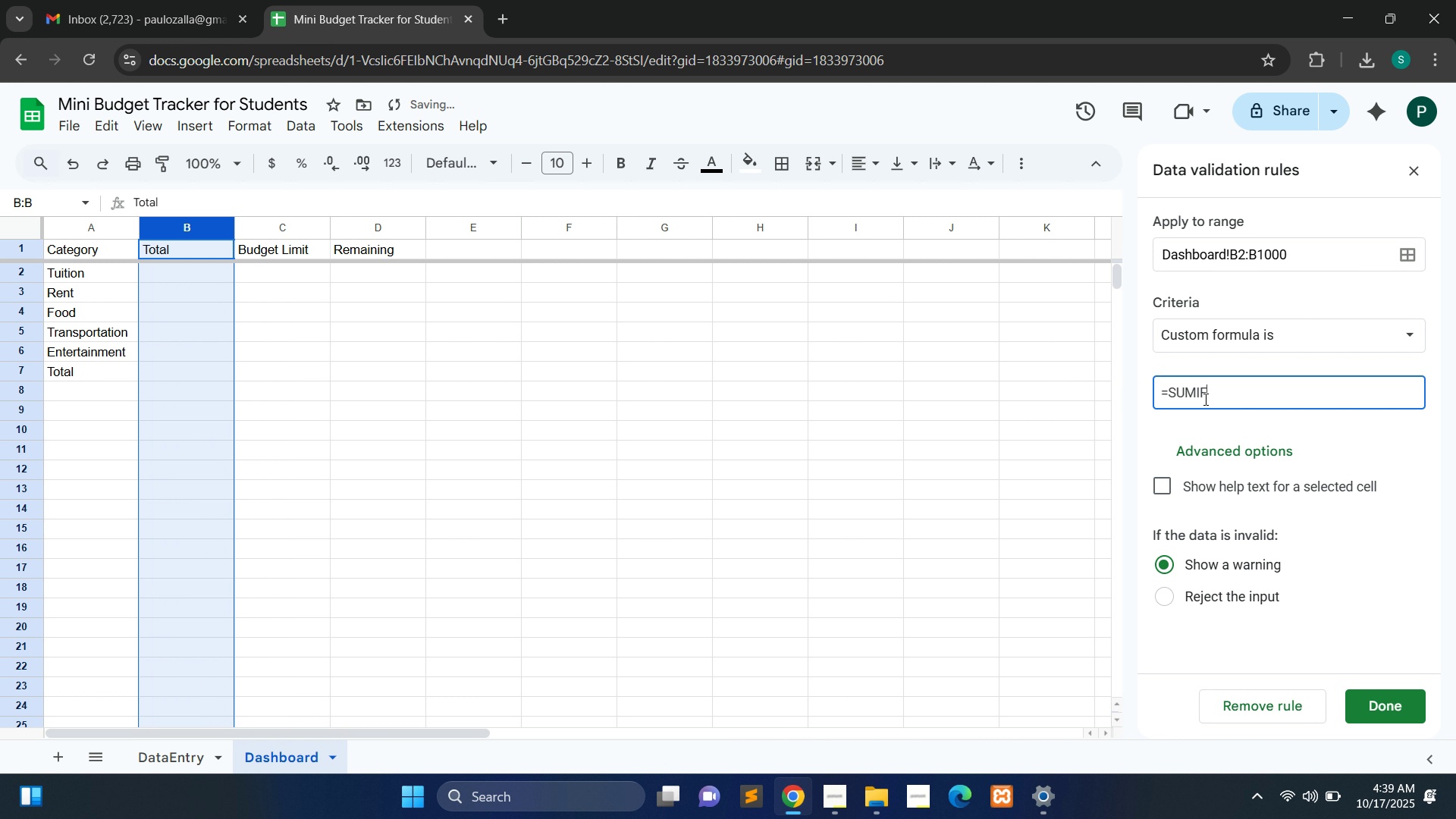 
type((DataEN)
key(Backspace)
type(ntry!c:)
key(Backspace)
key(Backspace)
type(C:C)
 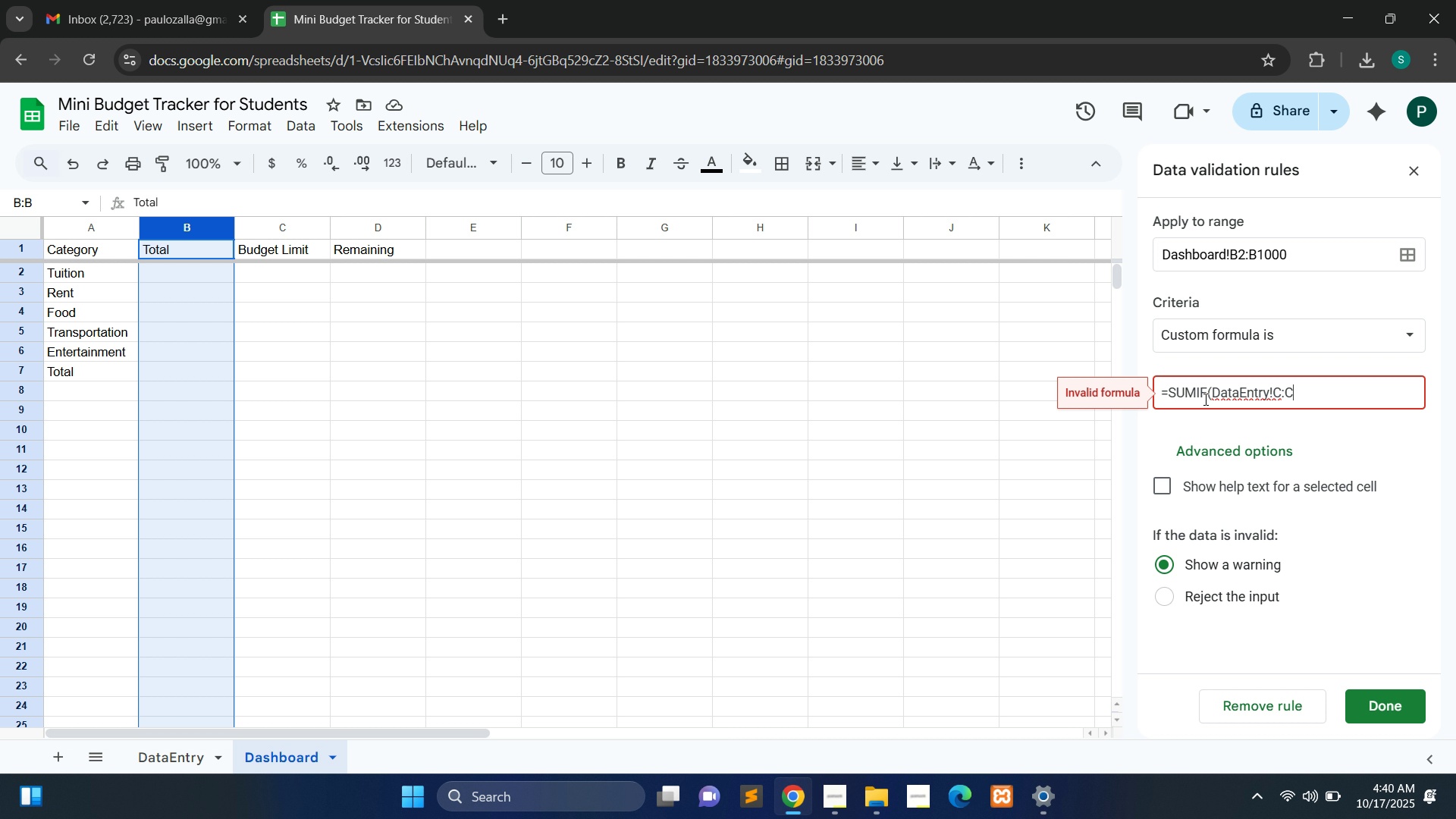 
wait(5.05)
 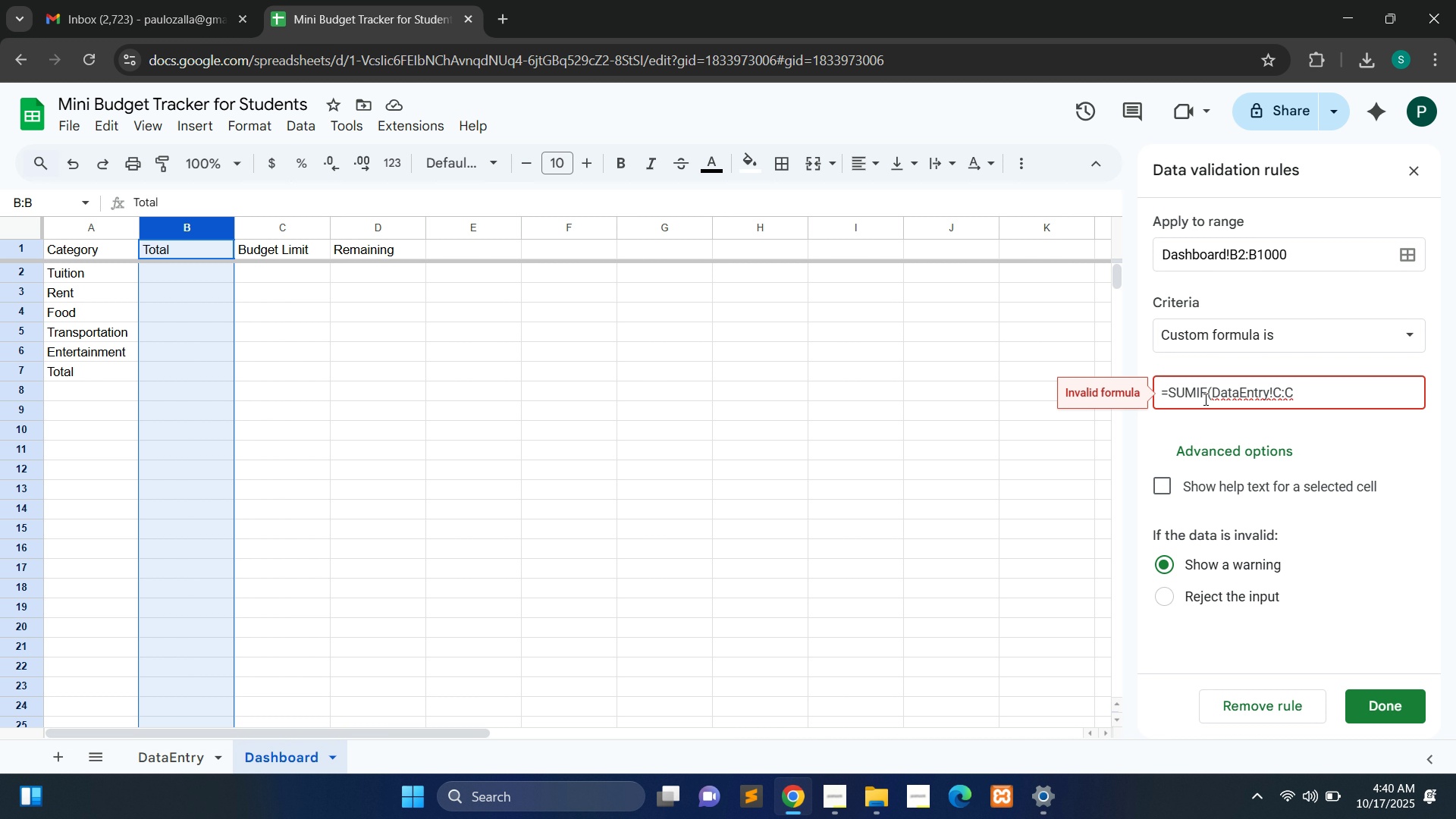 
key(Comma)
 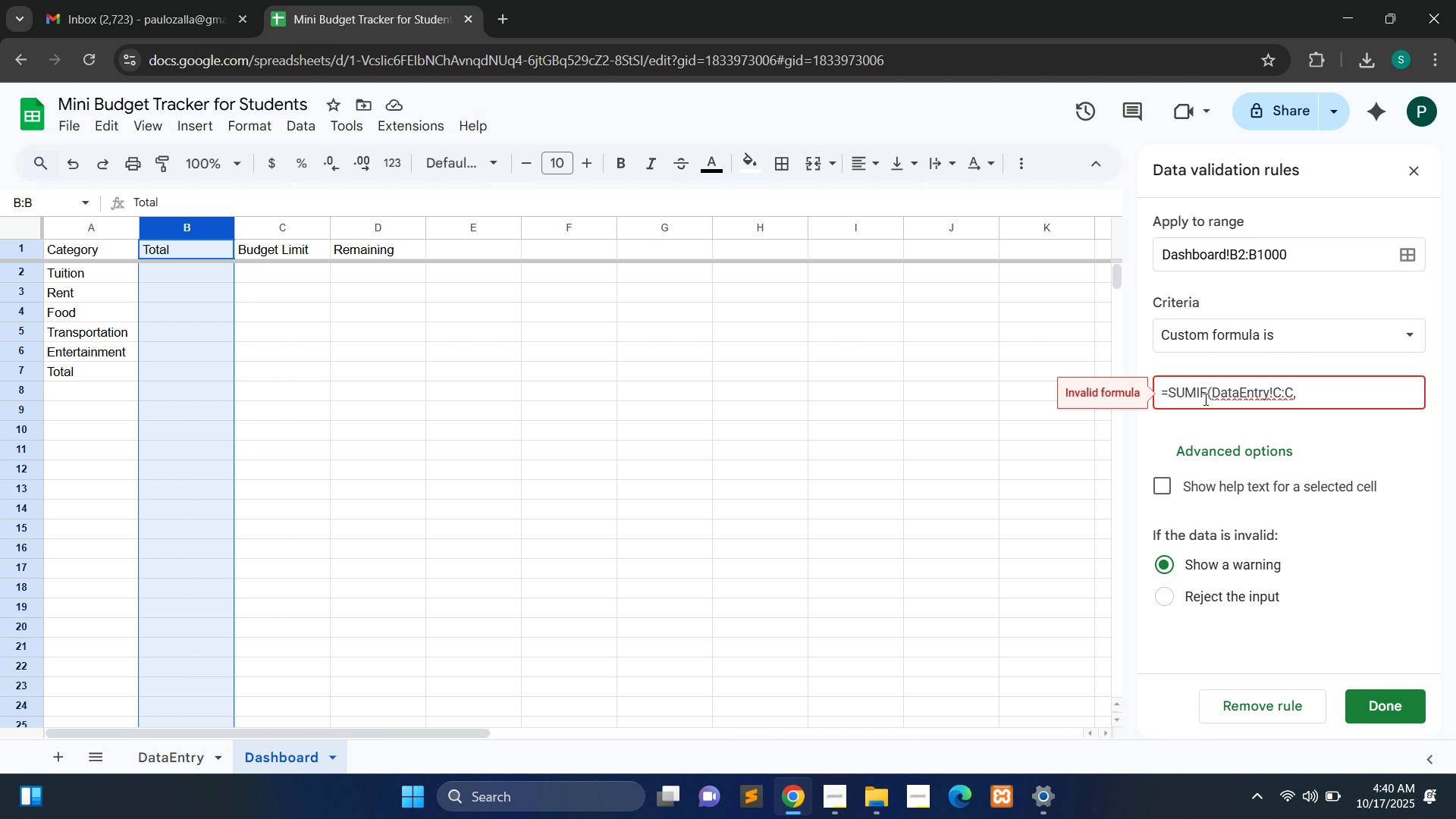 
key(Space)
 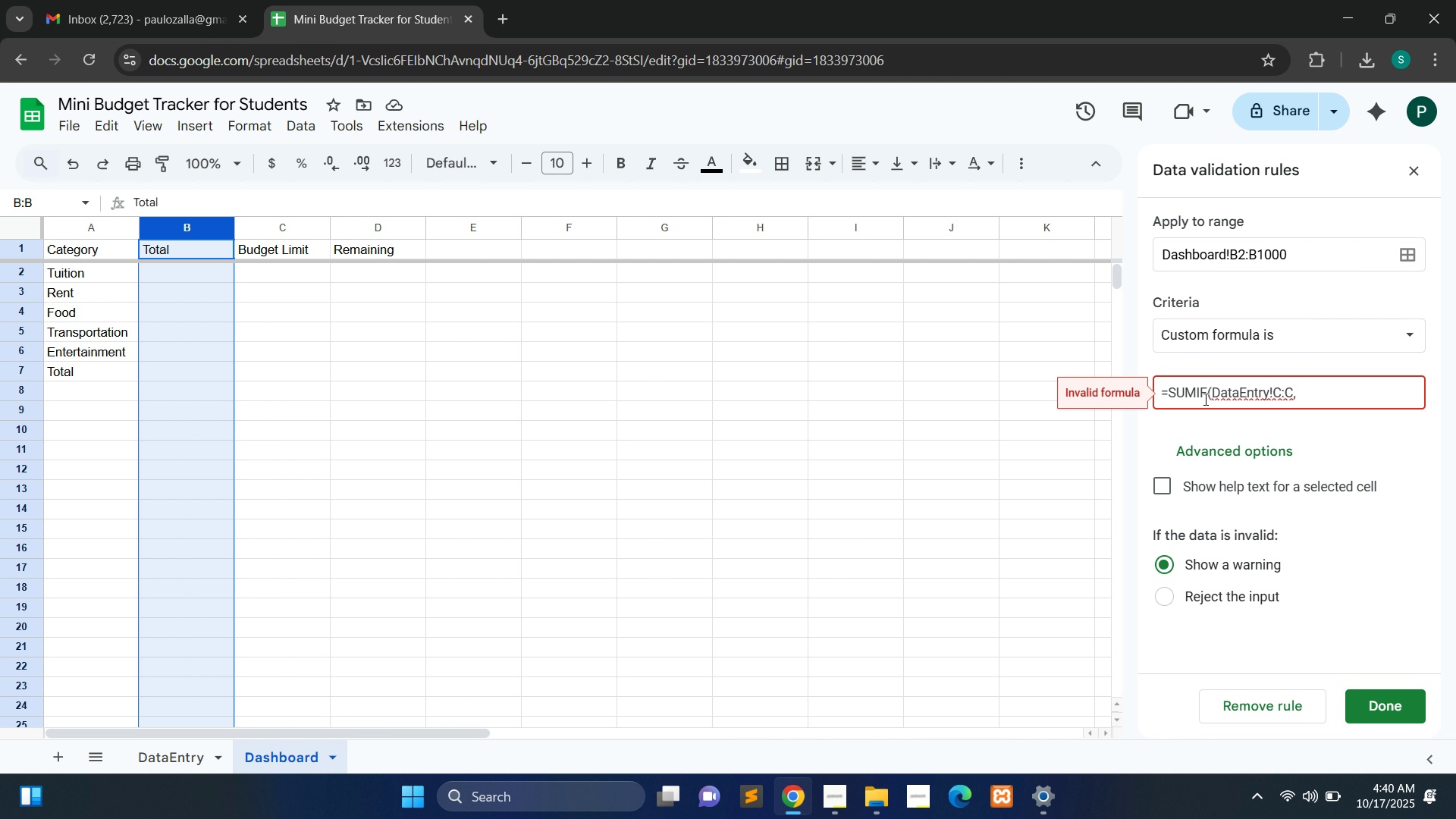 
key(Shift+Quote)
 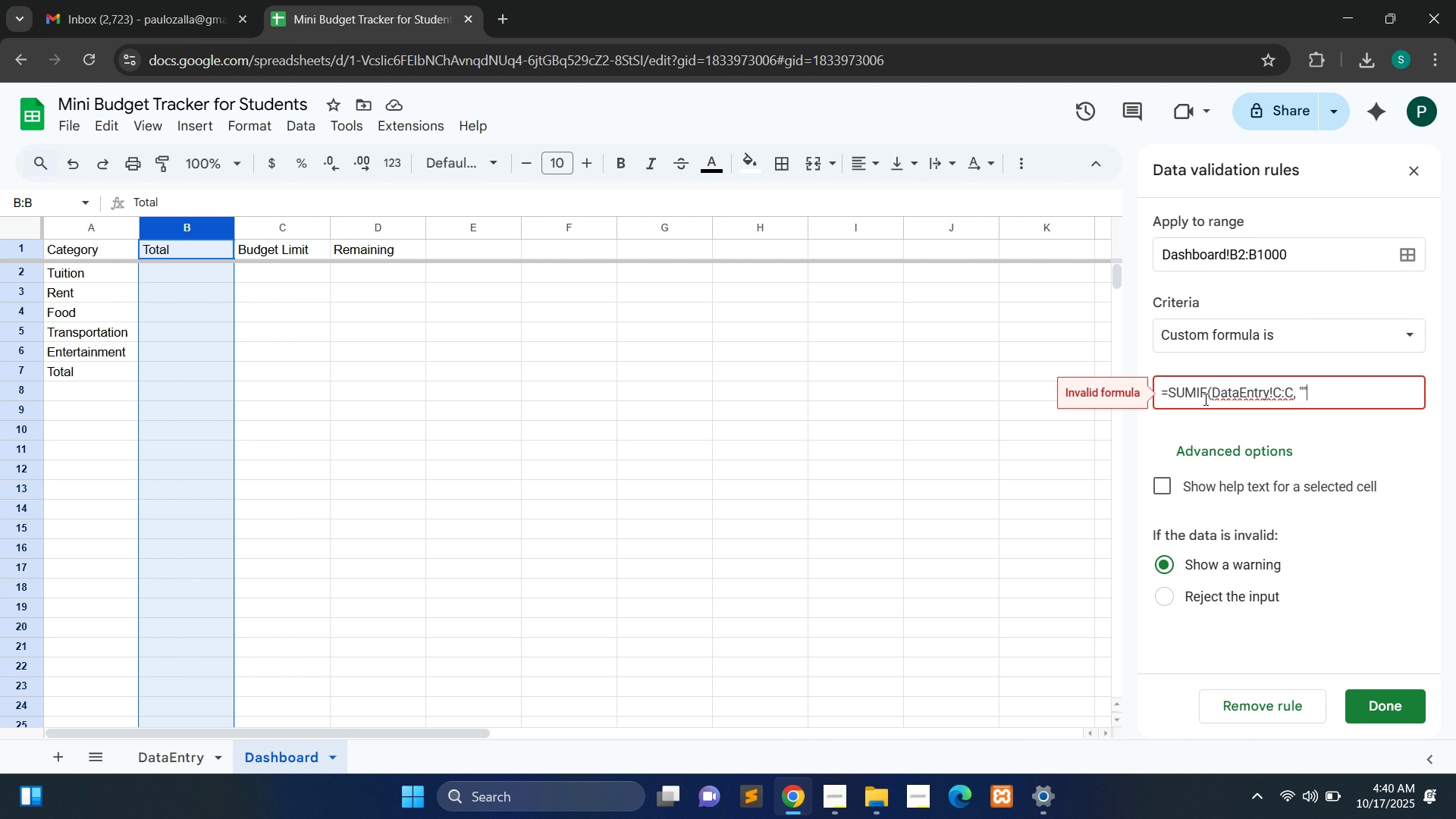 
key(Shift+Quote)
 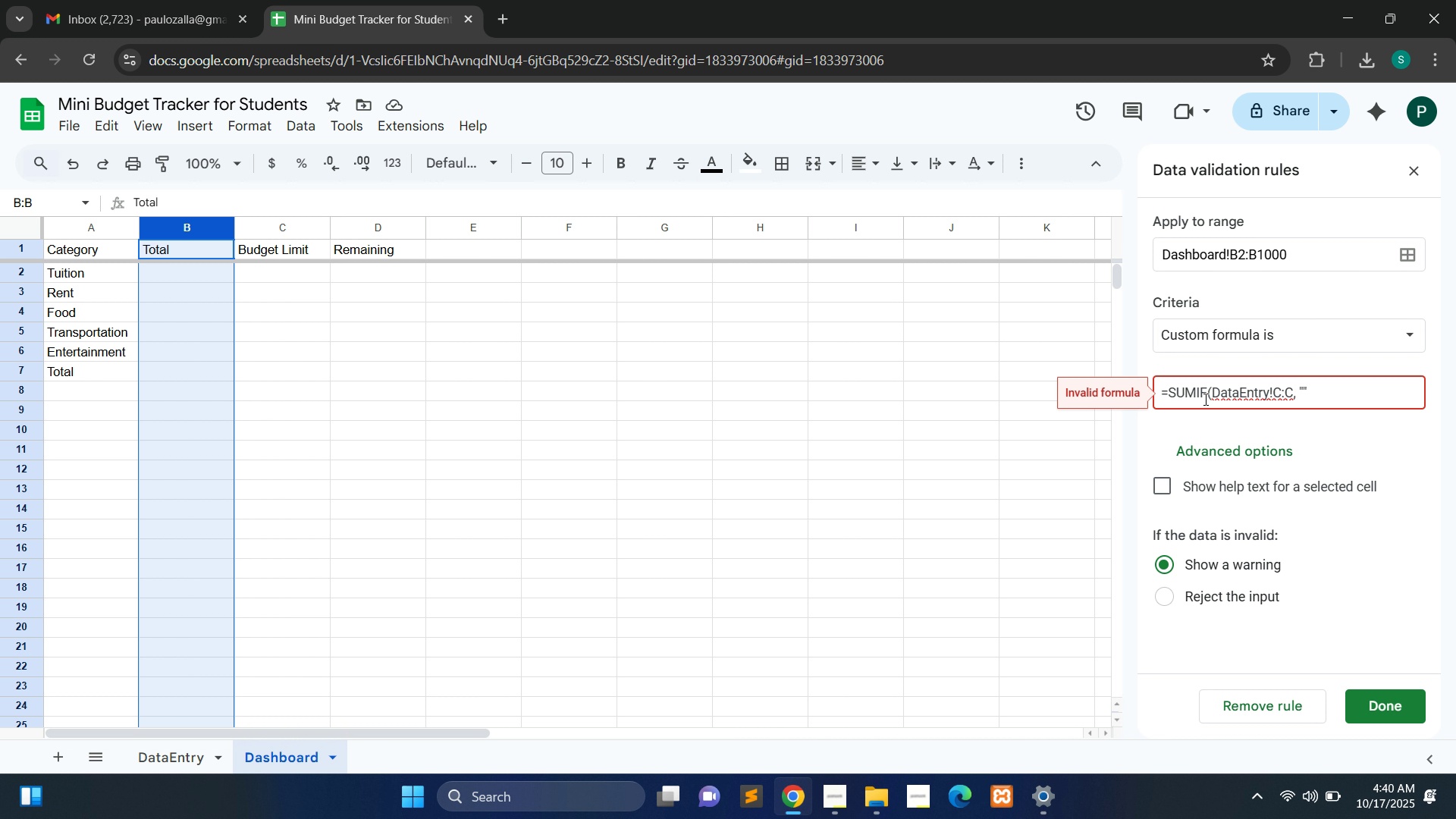 
key(ArrowLeft)
 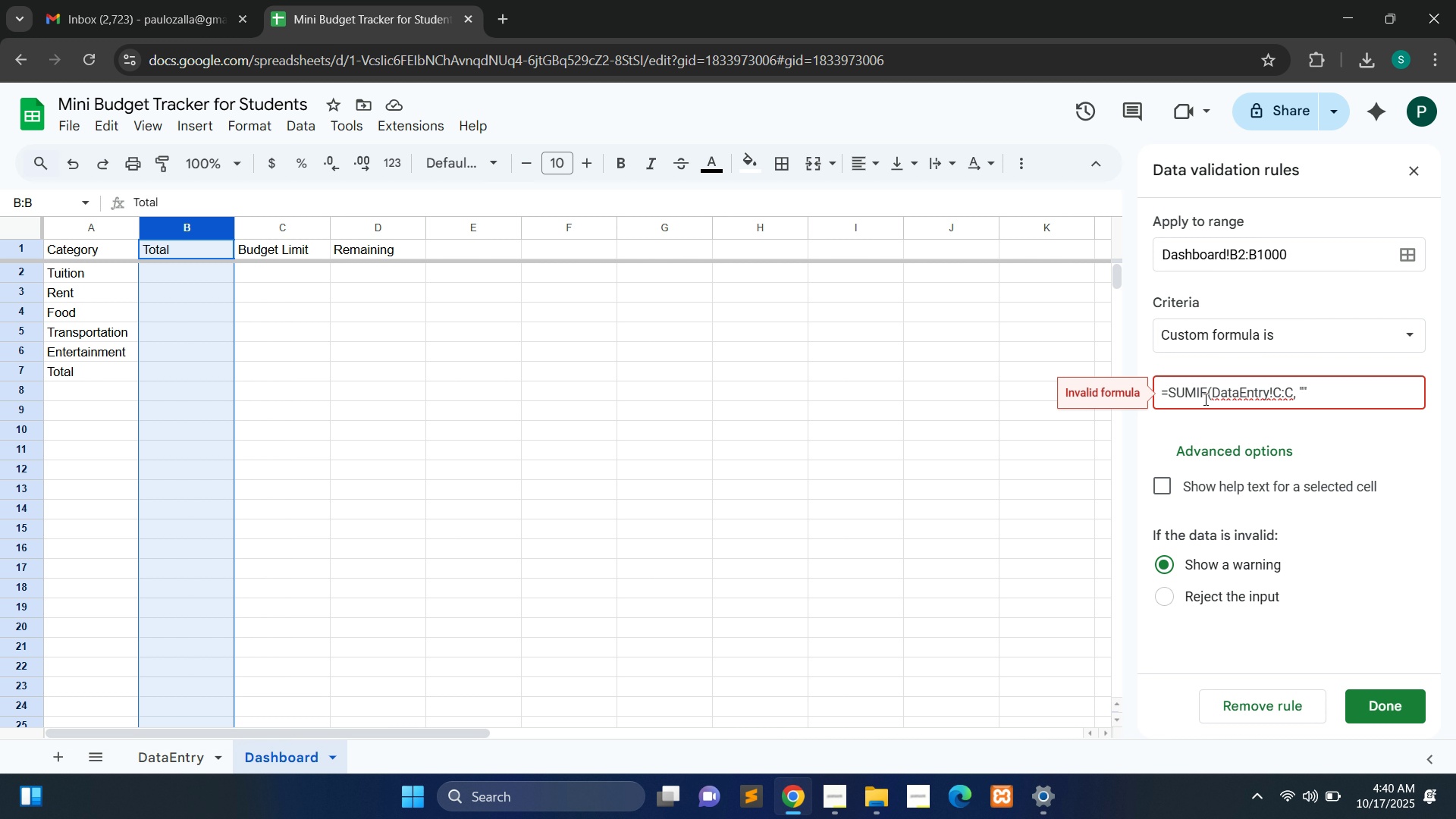 
type(Tuition)
 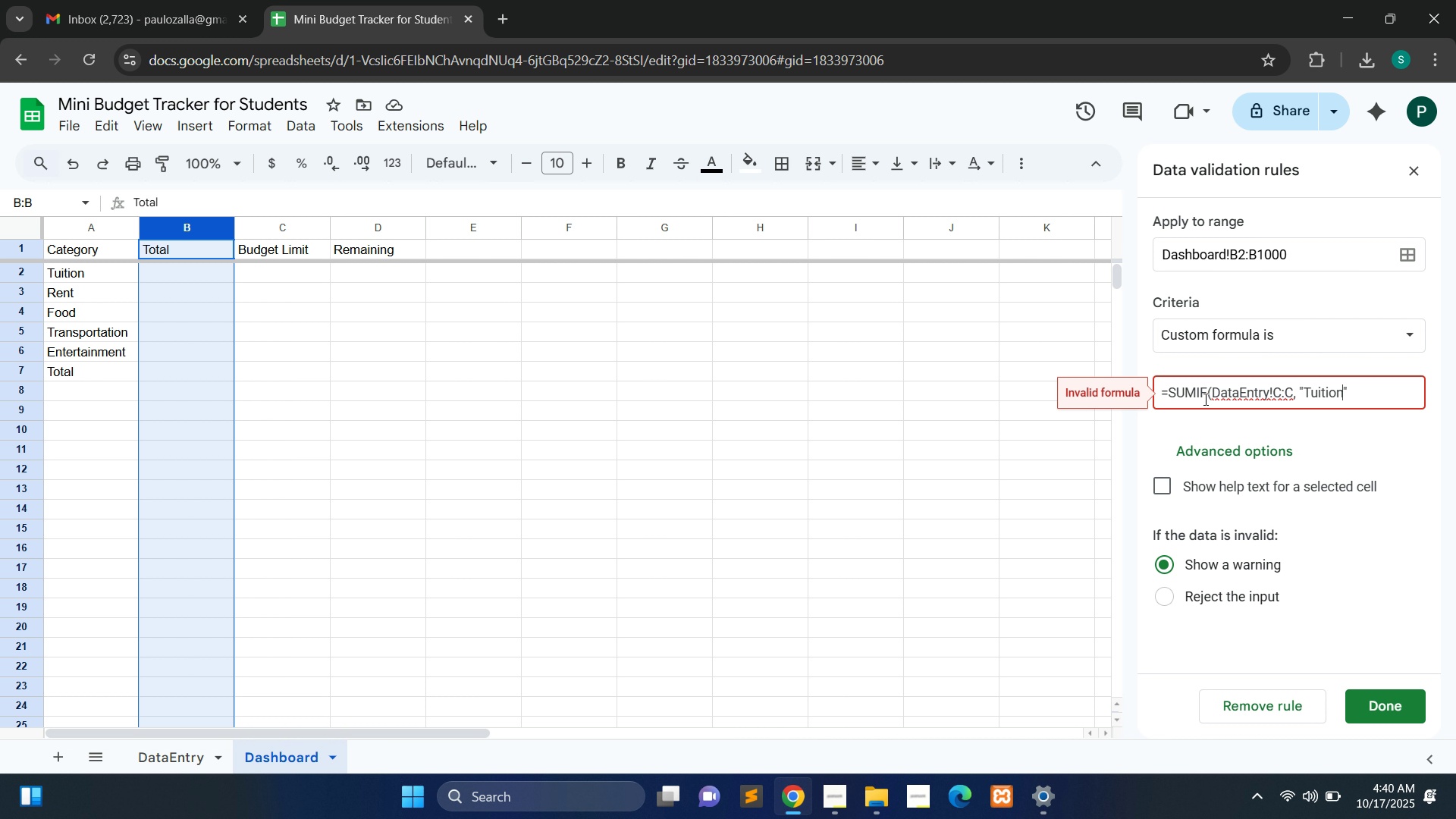 
key(ArrowRight)
 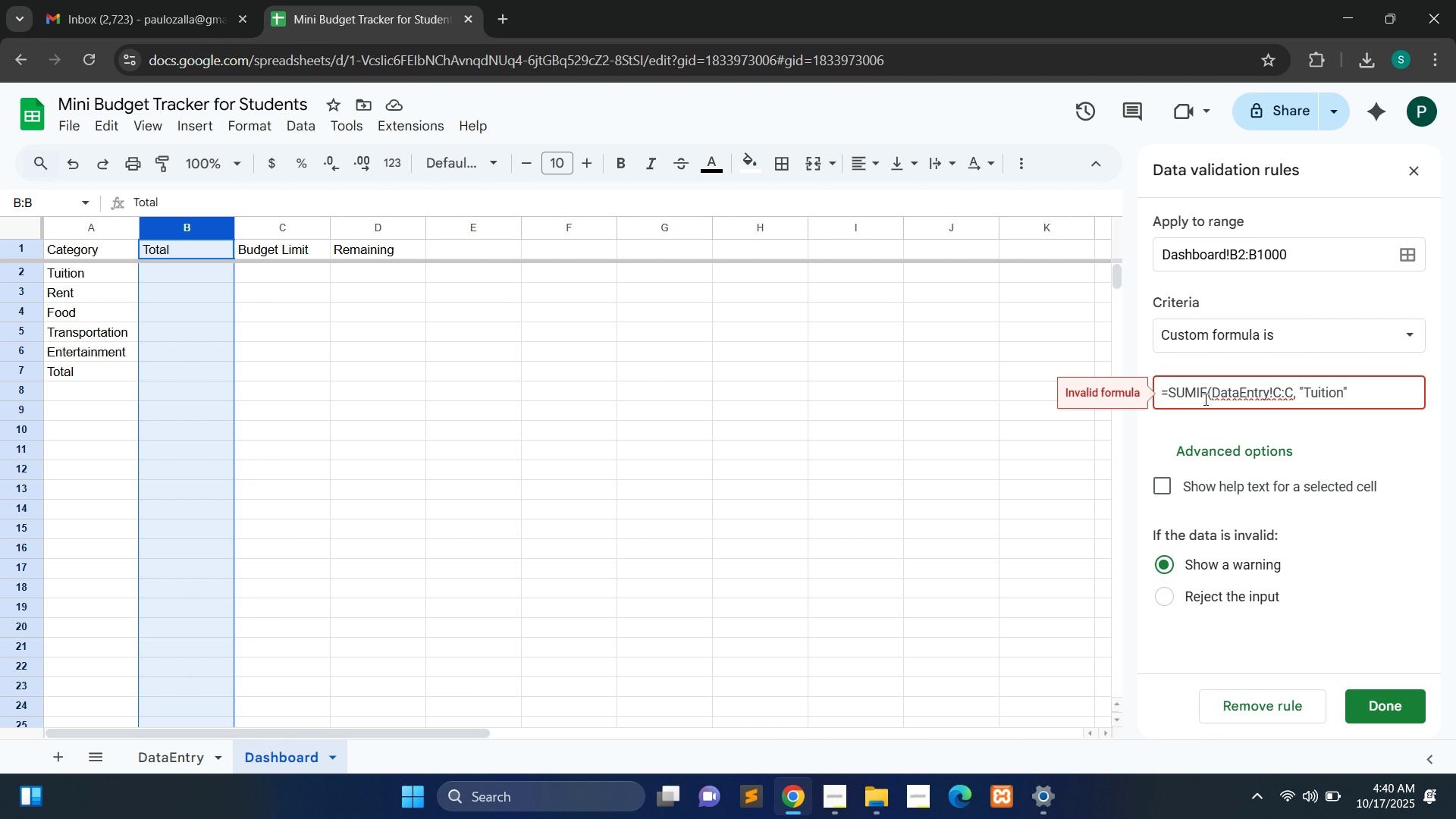 
type(, DataEntry!)
 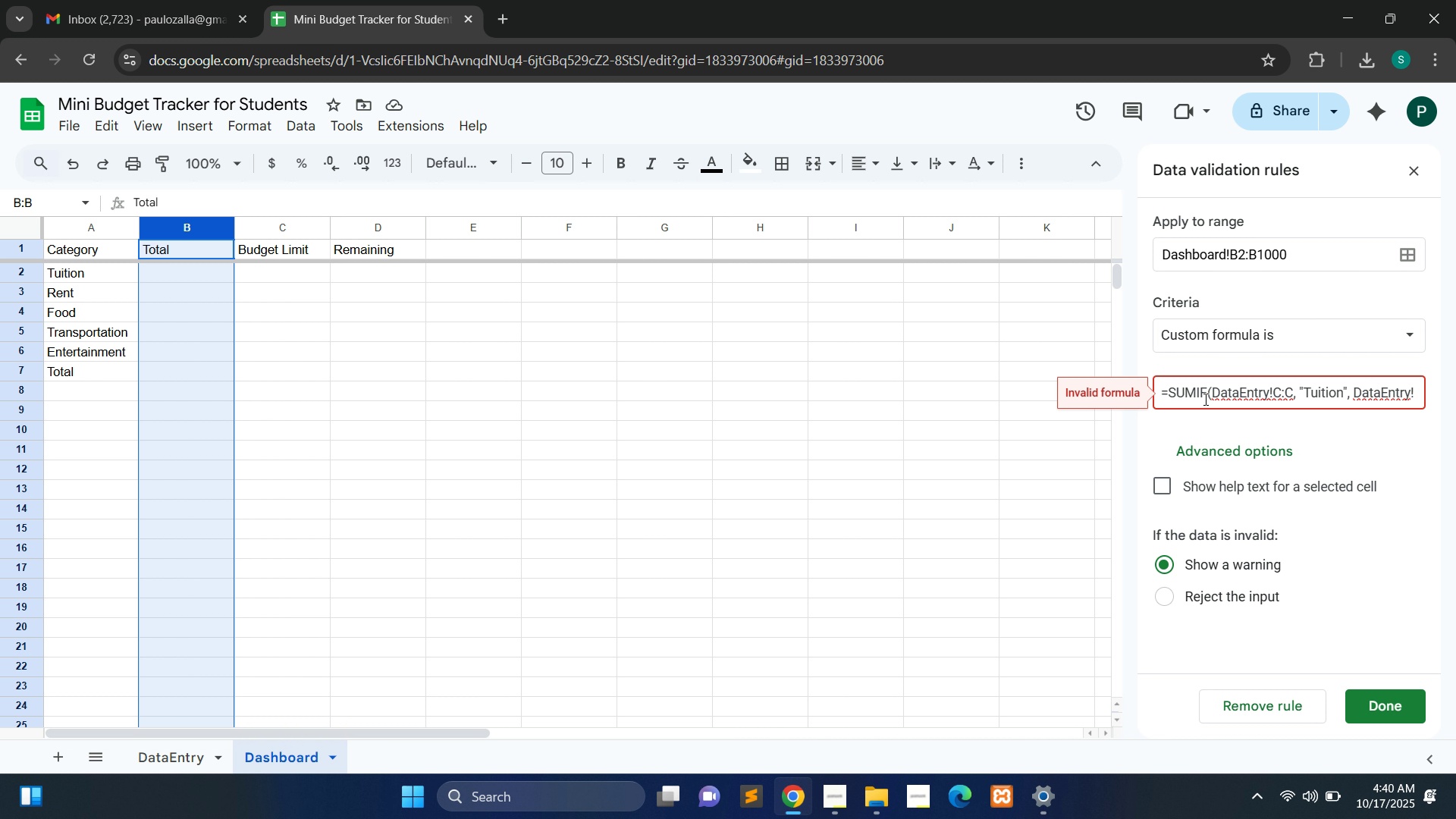 
hold_key(key=ControlLeft, duration=1.01)
 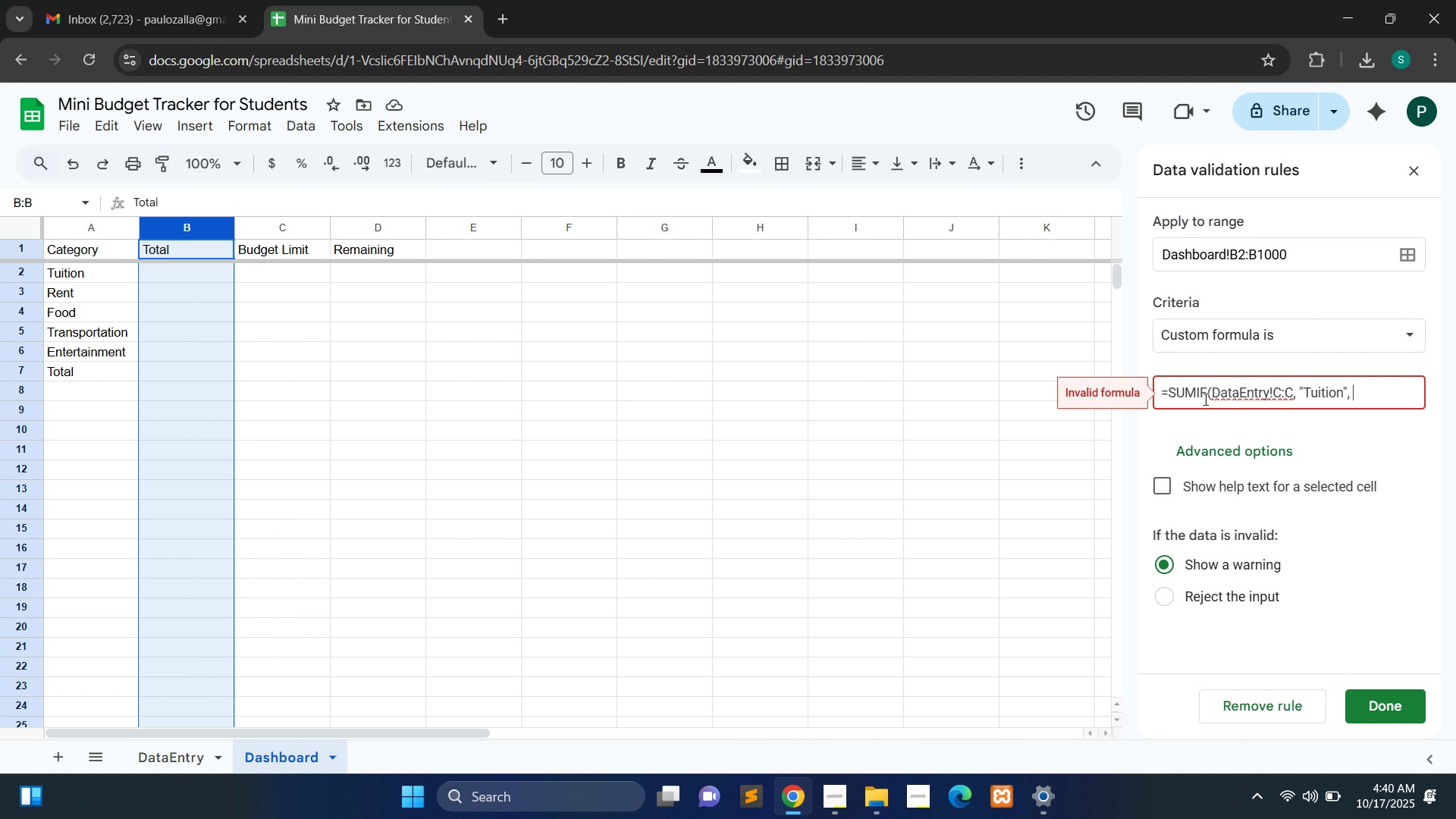 
hold_key(key=ShiftLeft, duration=1.51)
 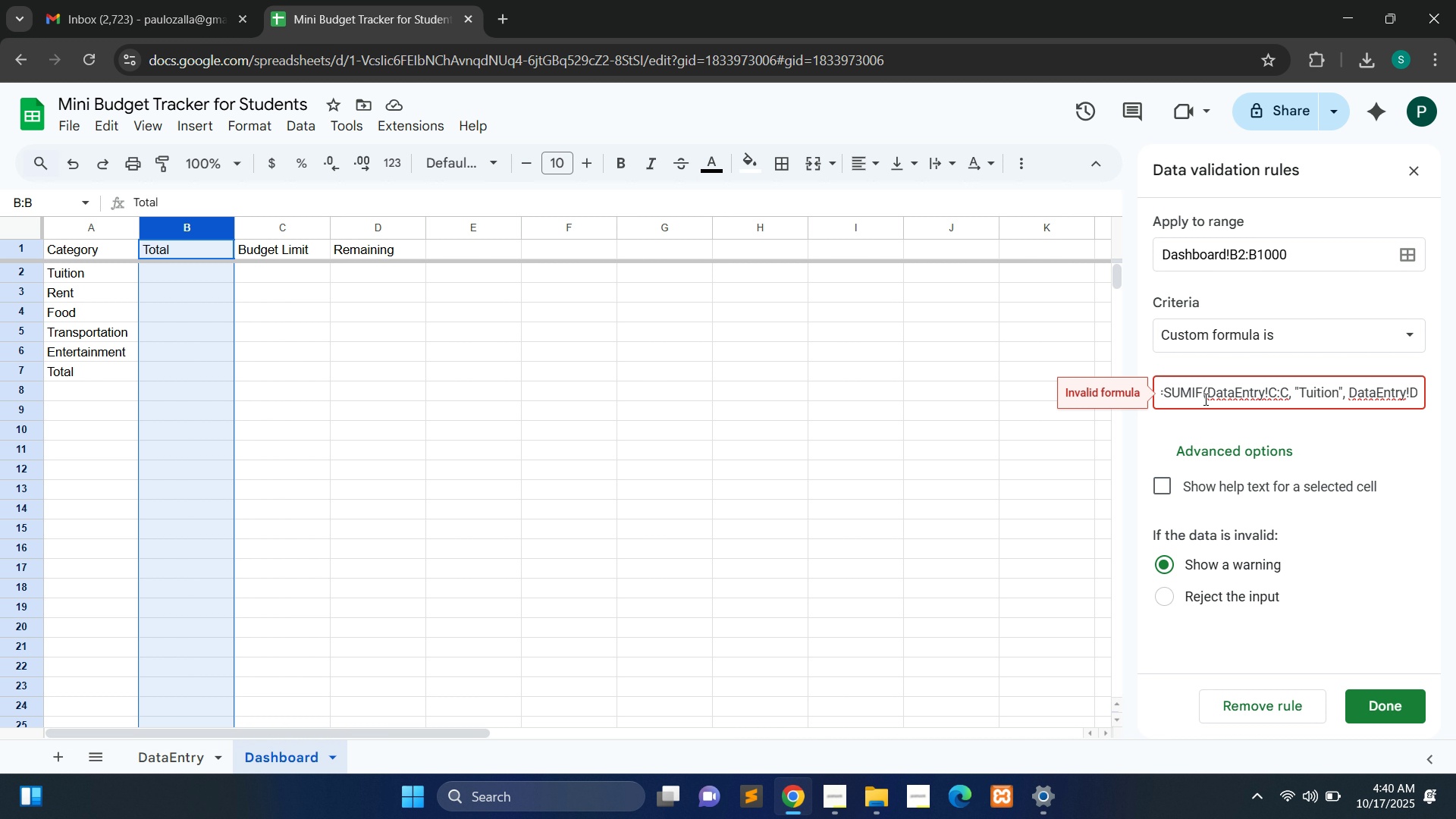 
type(D:D))
 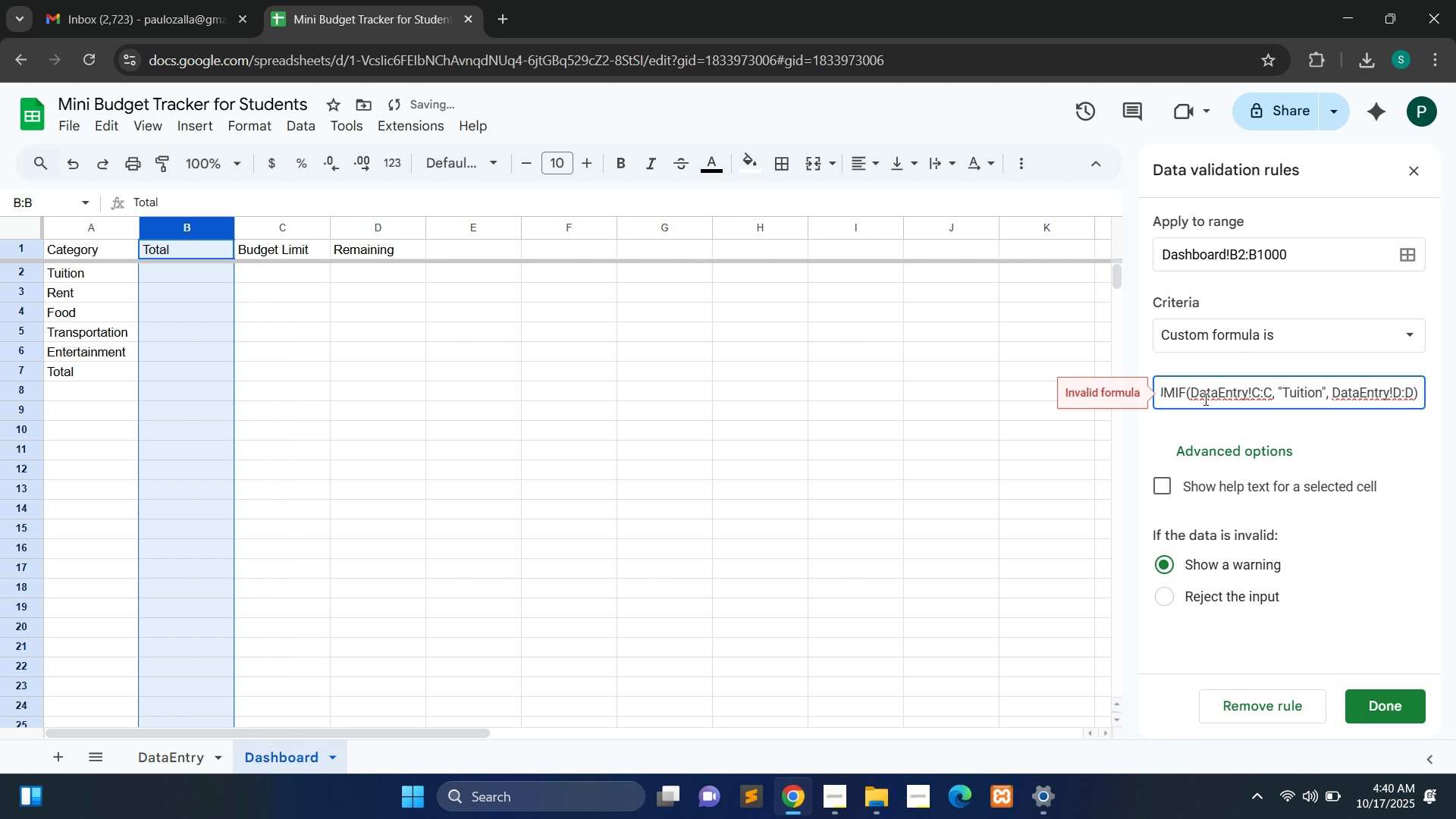 
left_click_drag(start_coordinate=[1269, 399], to_coordinate=[1239, 400])
 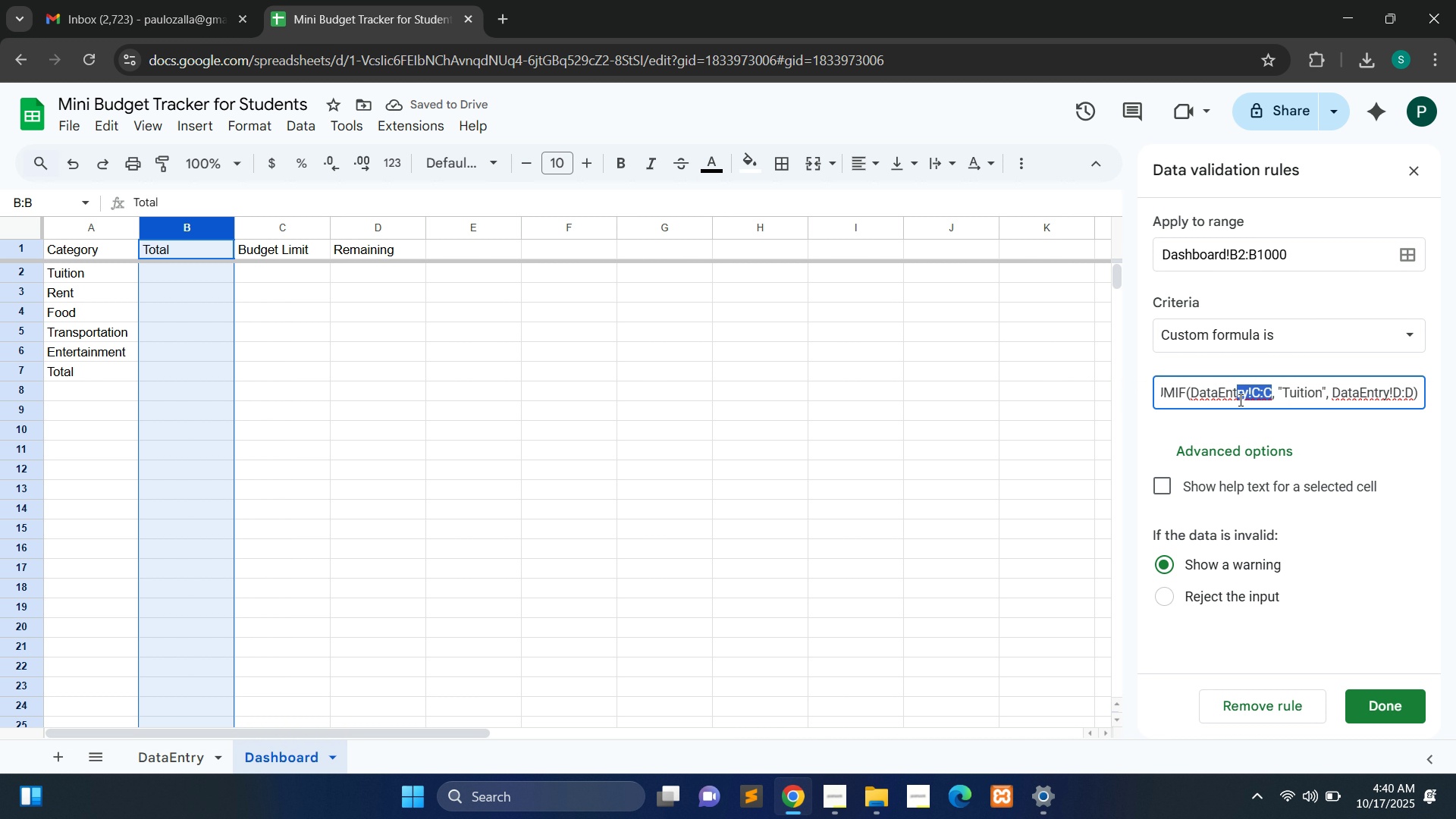 
key(Control+A)
 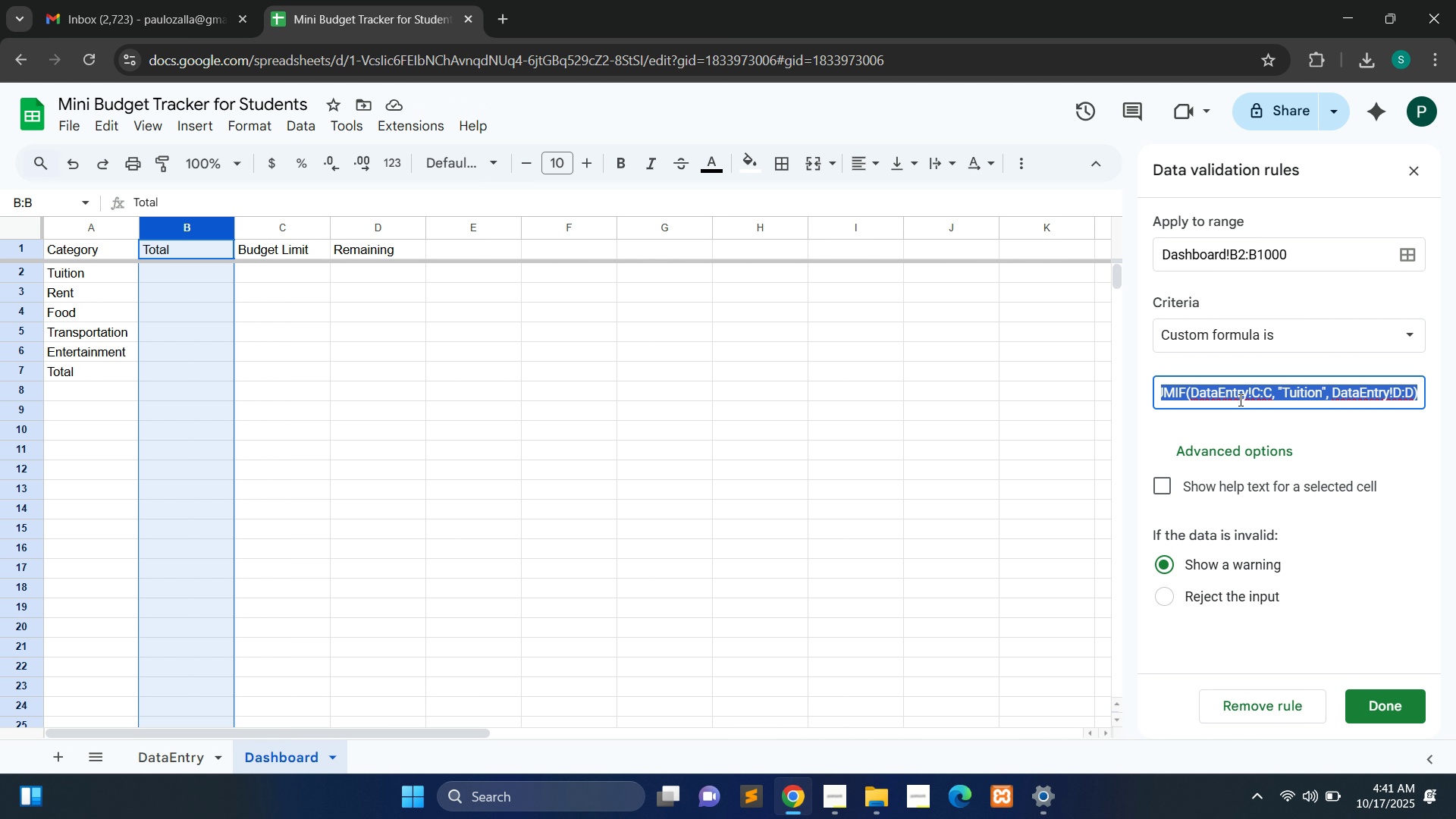 
key(Control+C)
 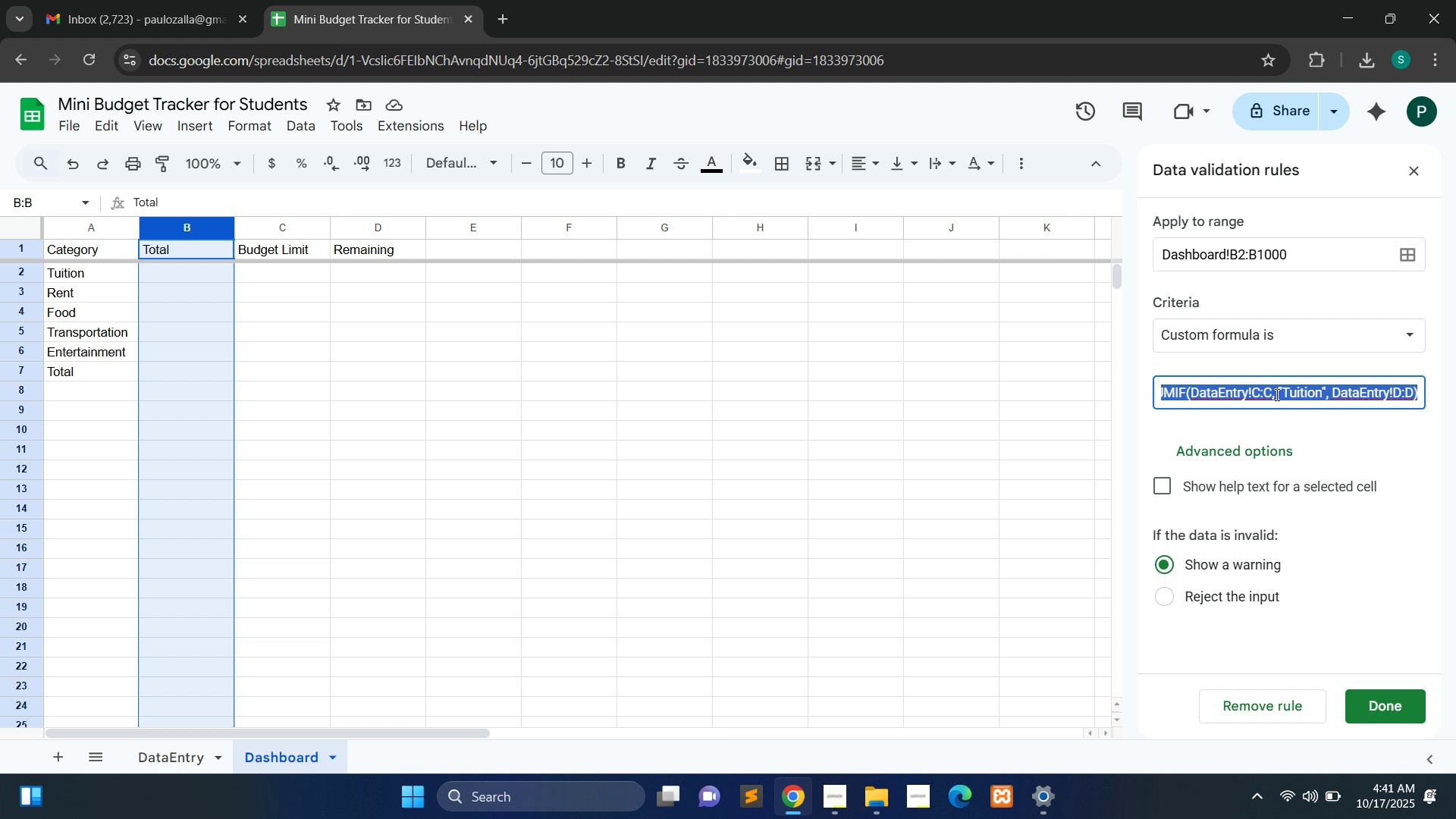 
wait(14.18)
 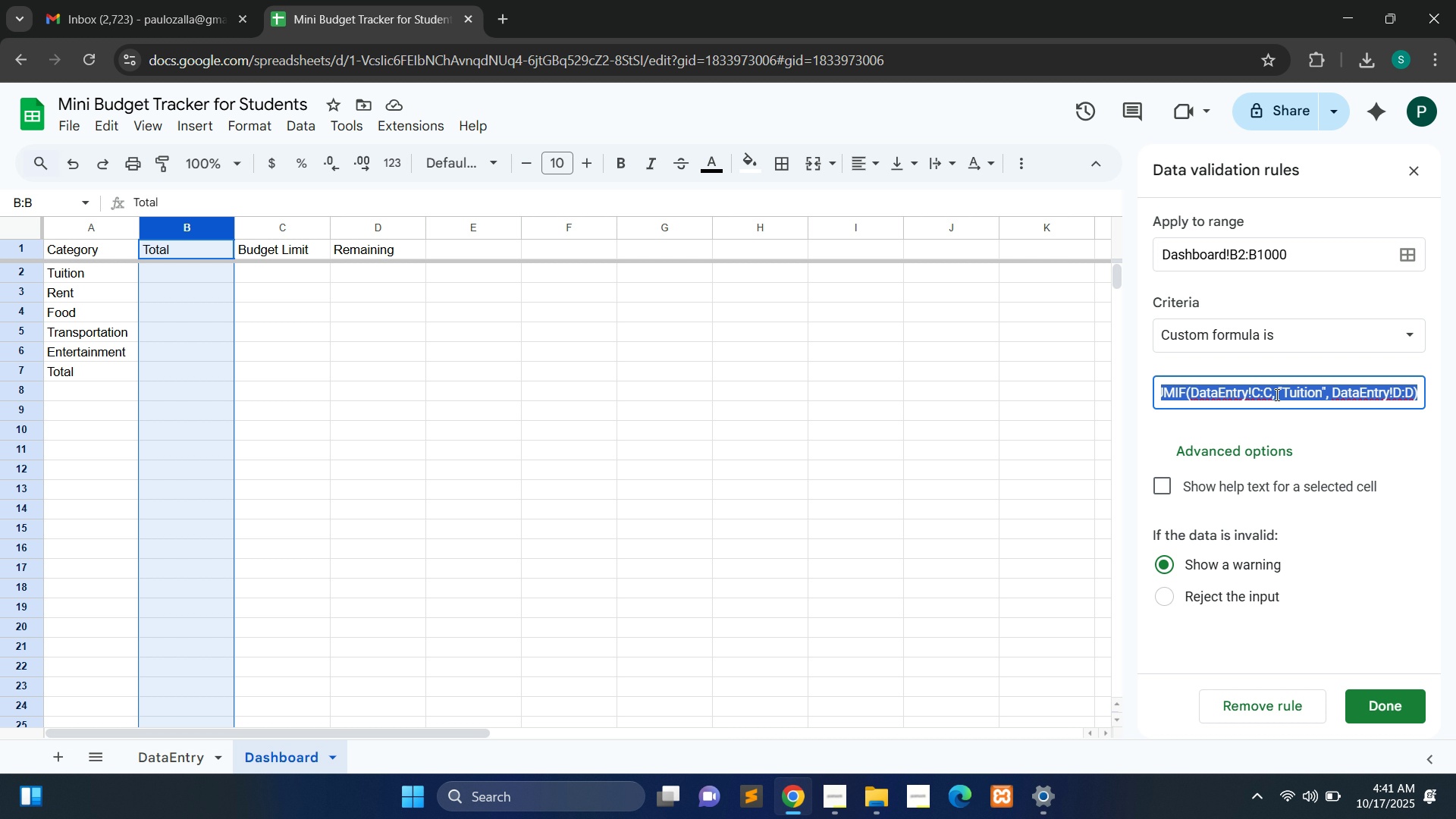 
hold_key(key=ControlLeft, duration=1.51)
 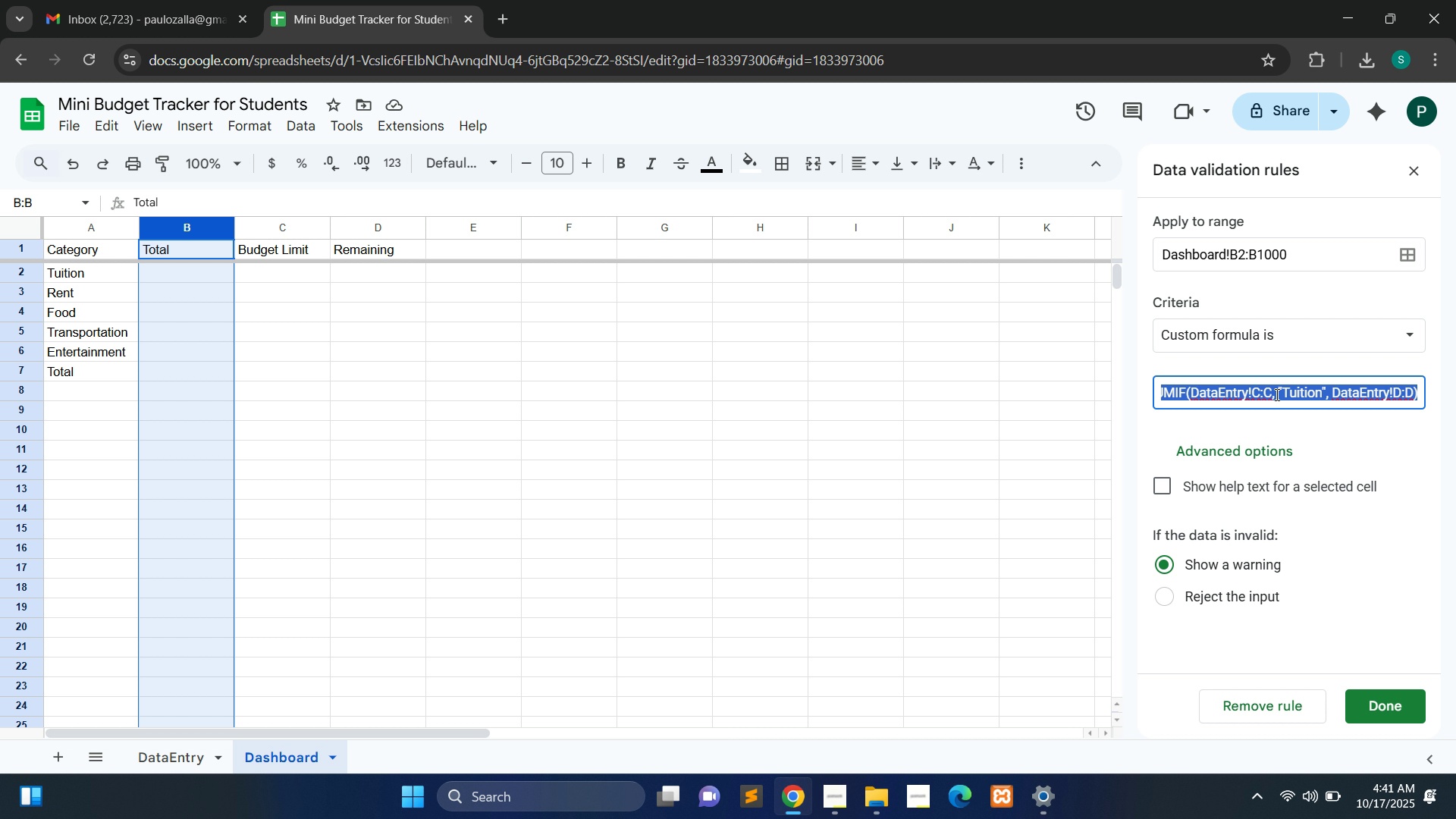 
key(Control+C)
 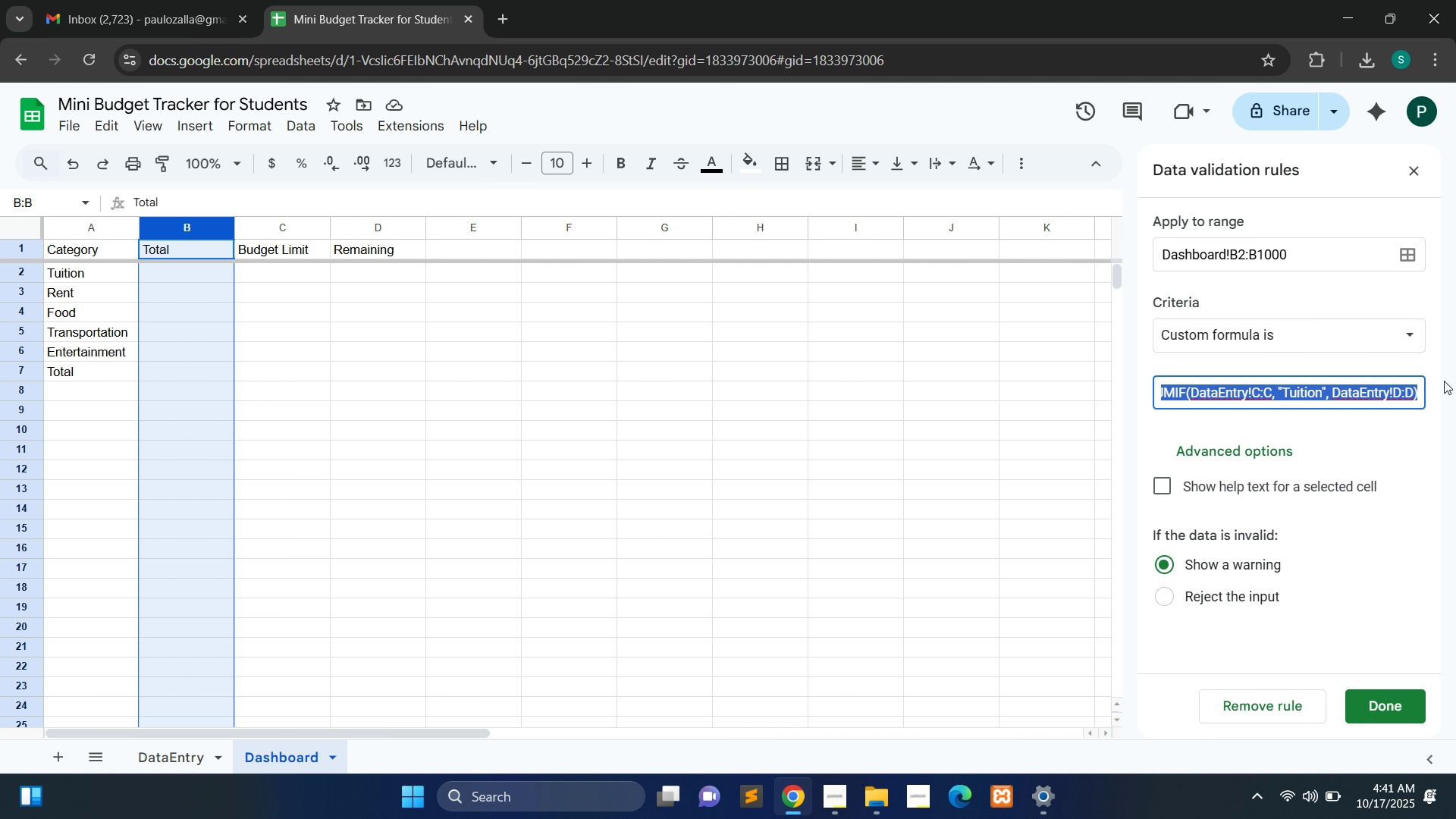 
wait(12.12)
 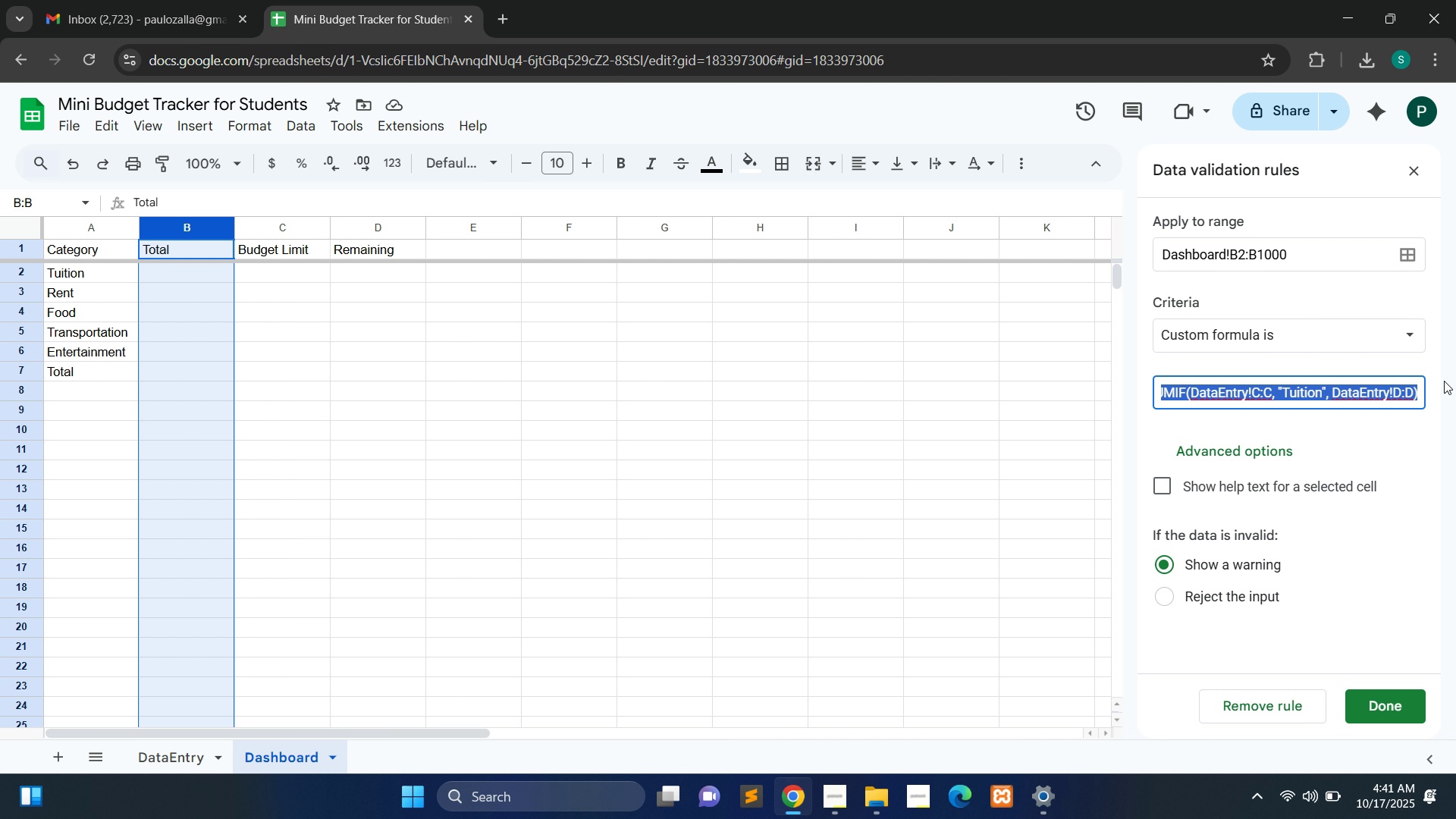 
left_click_drag(start_coordinate=[1294, 256], to_coordinate=[1259, 256])
 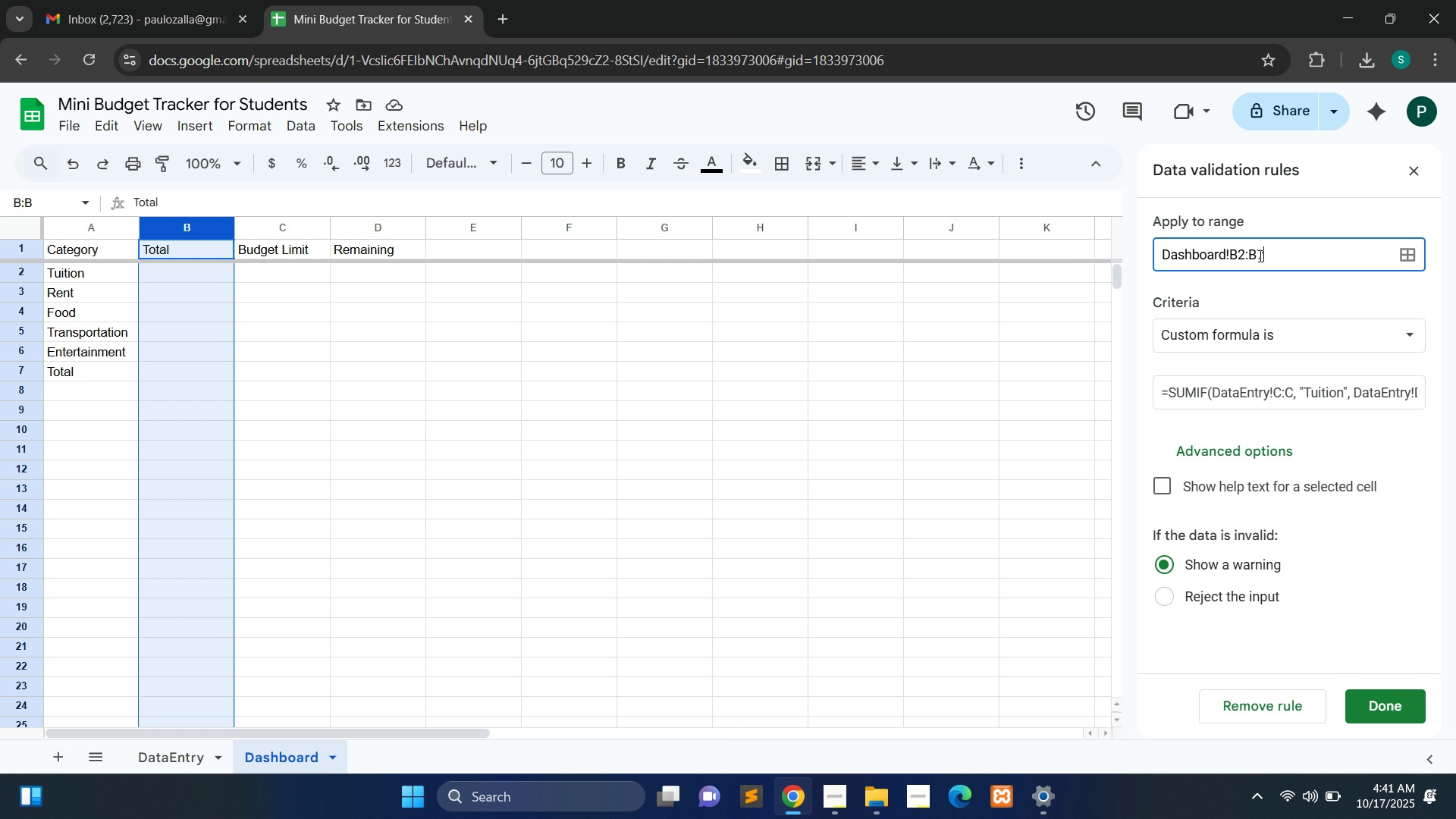 
key(7)
 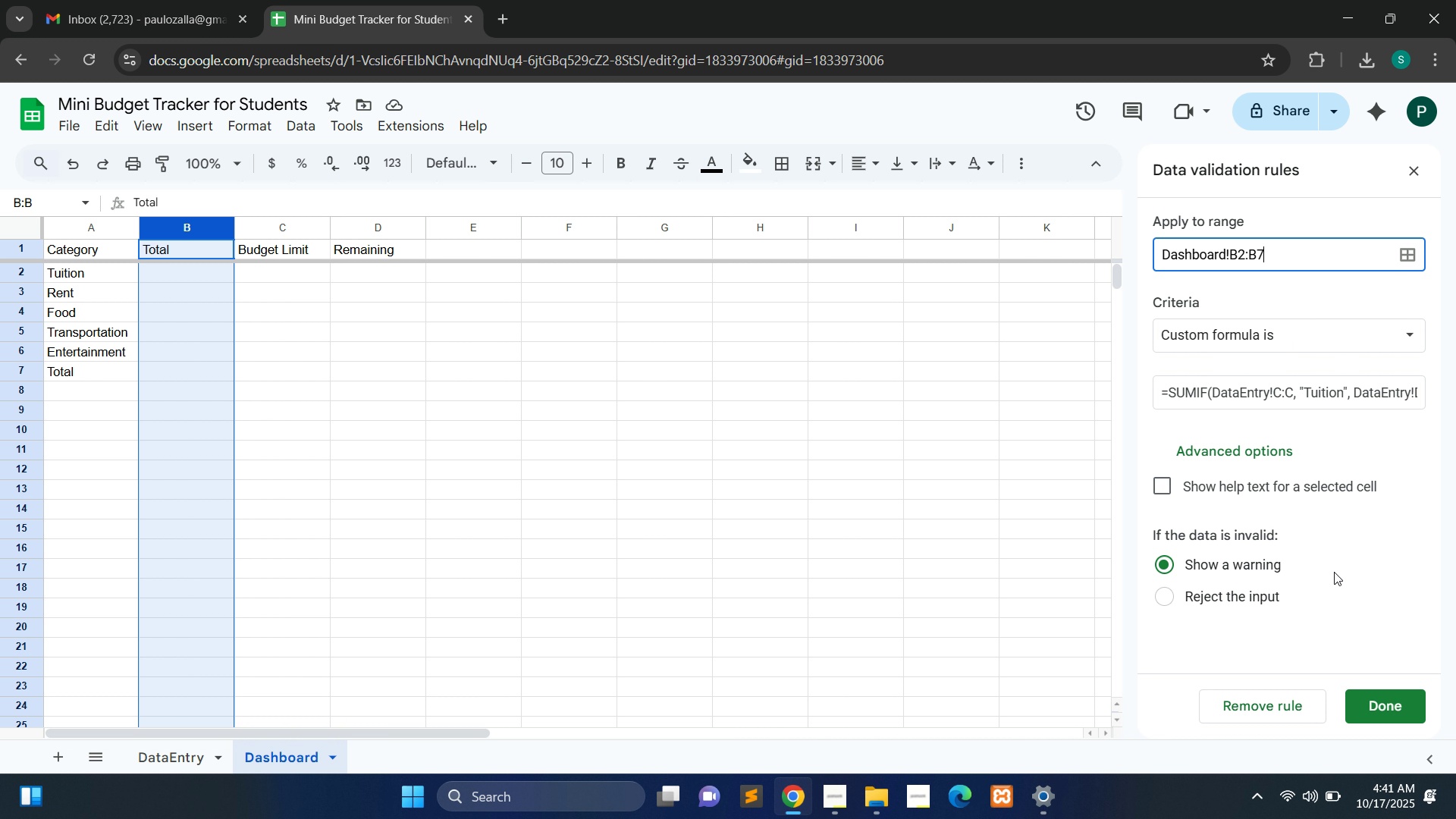 
wait(8.19)
 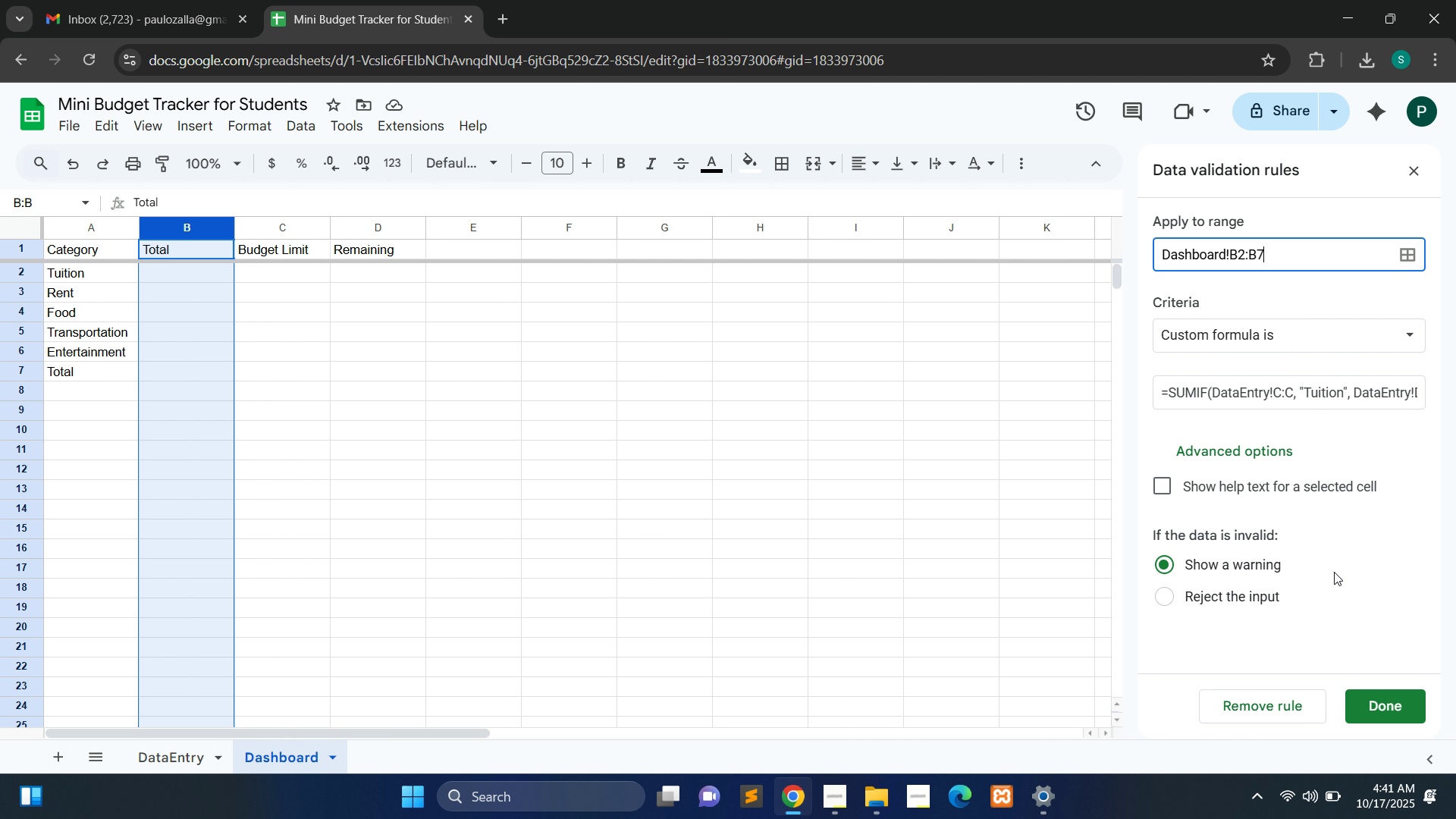 
double_click([1338, 388])
 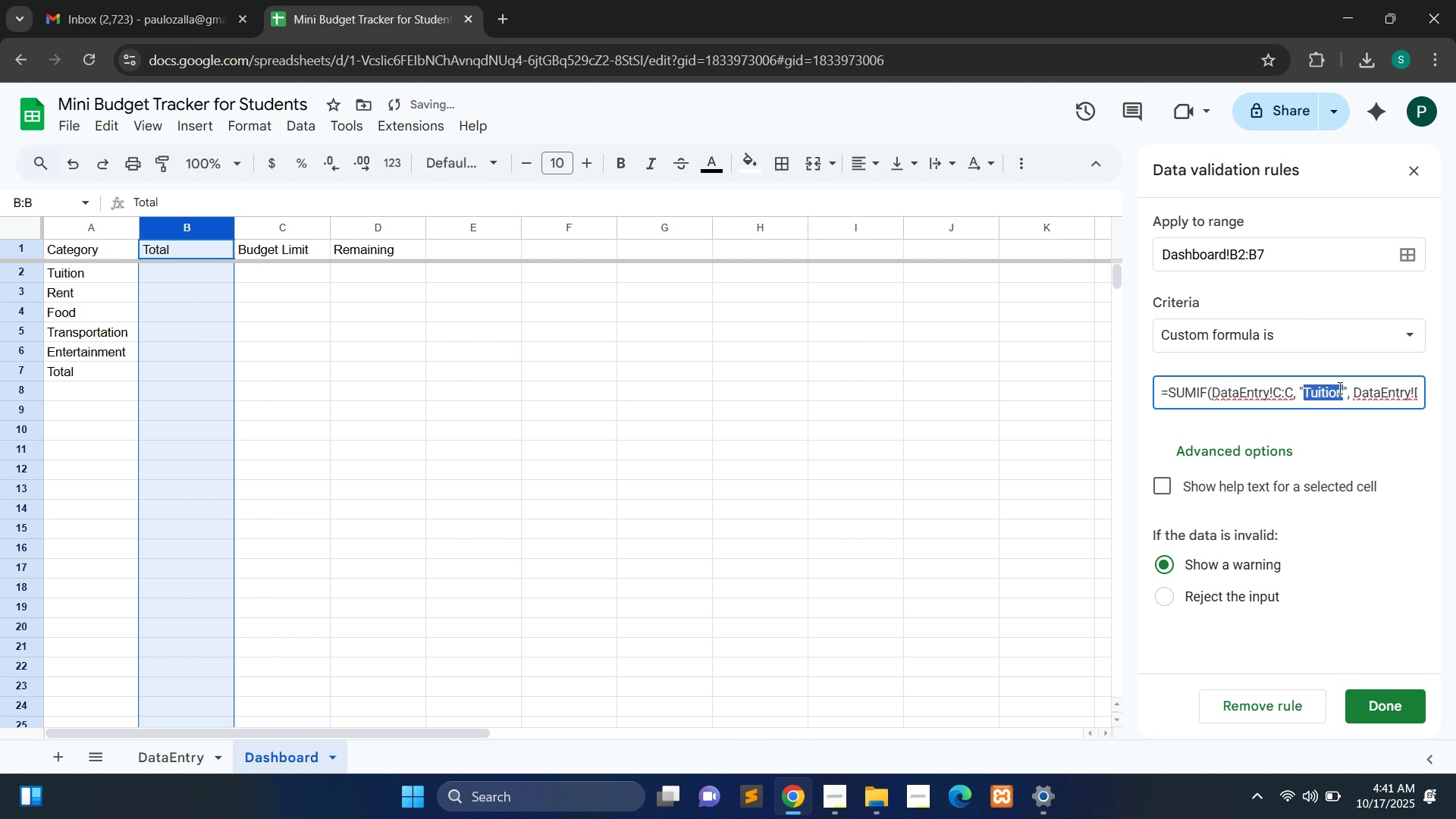 
key(Control+A)
 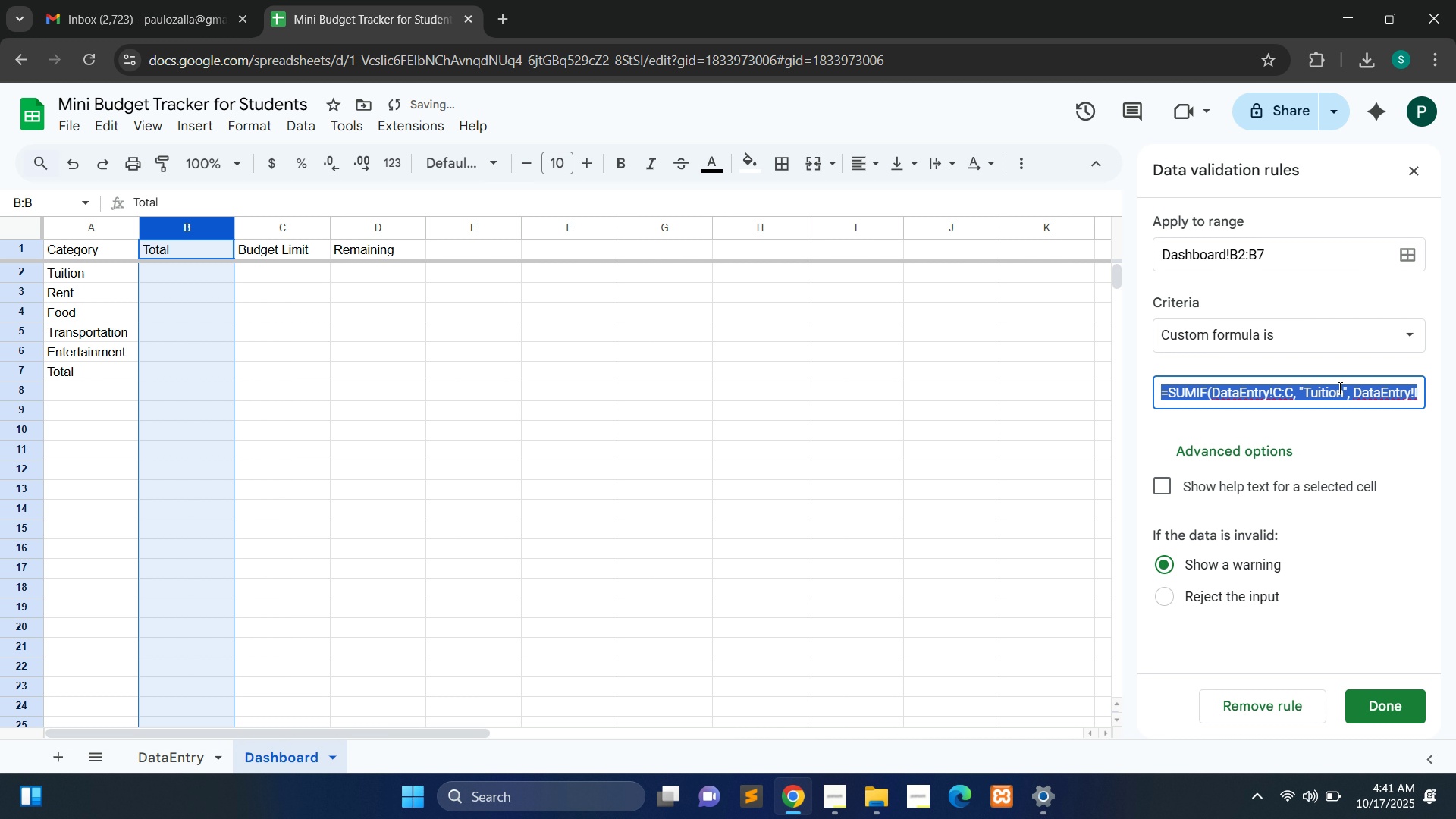 
key(Control+C)
 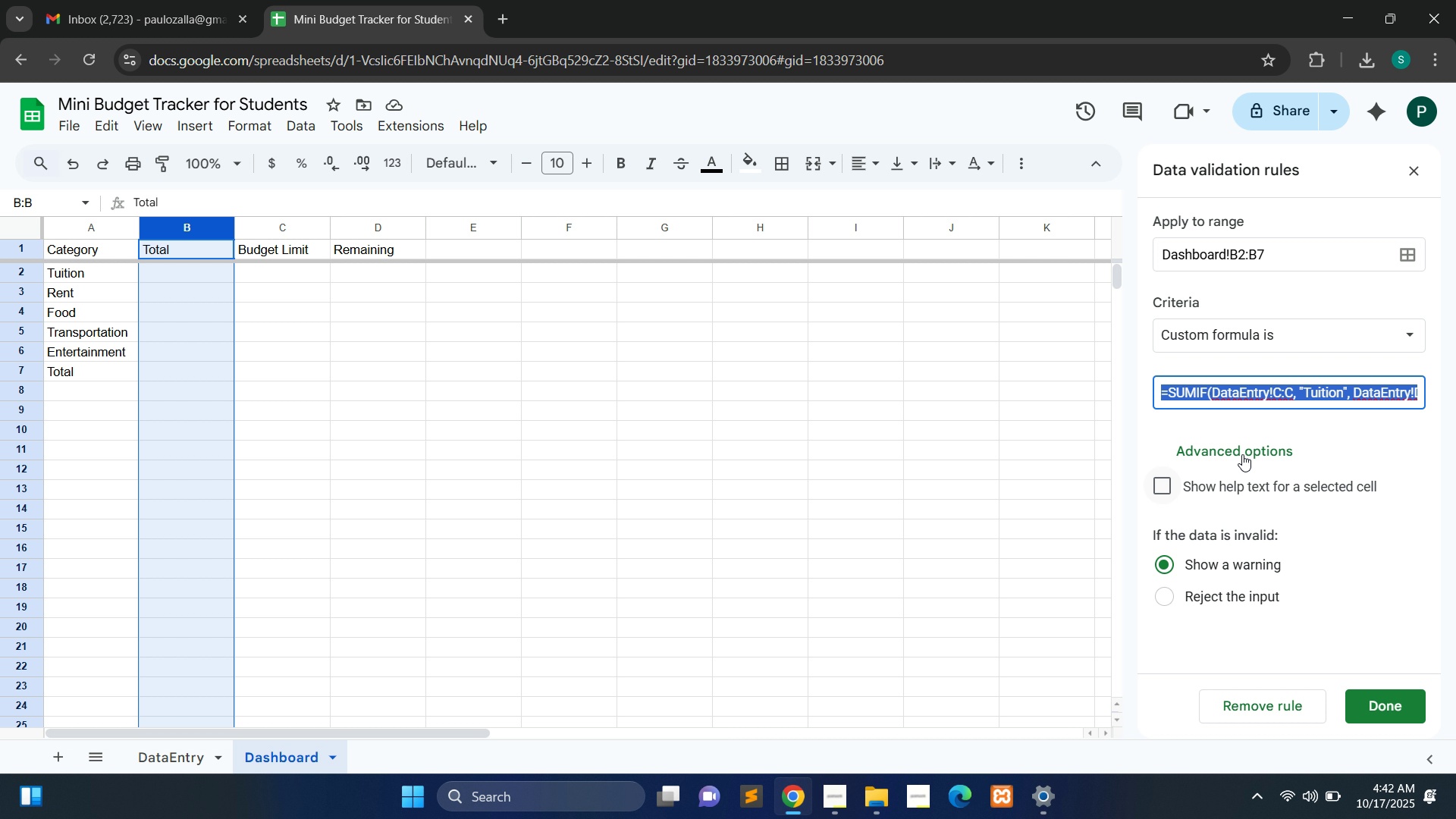 
wait(35.87)
 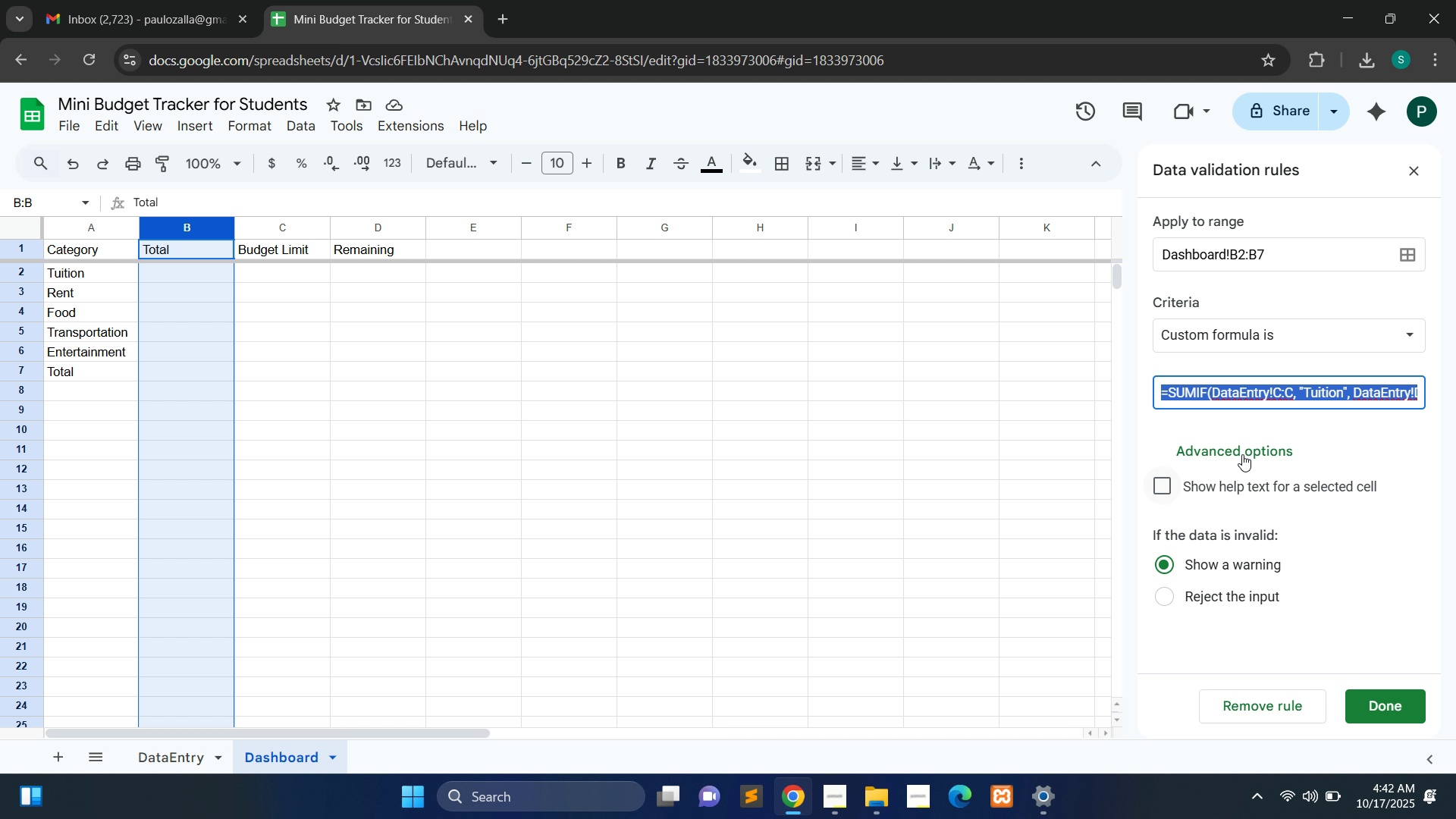 
key(Control+C)
 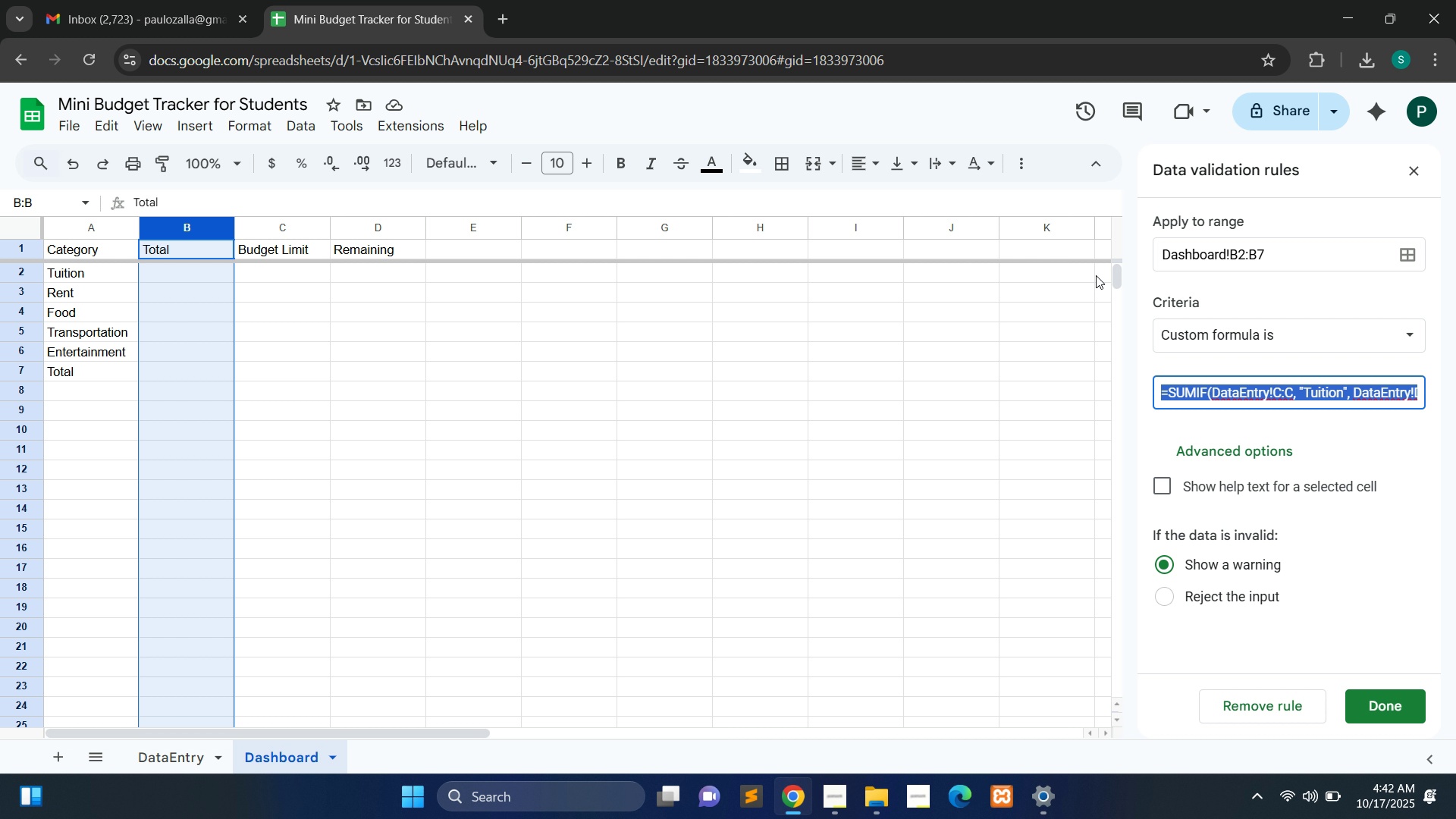 
key(Control+C)
 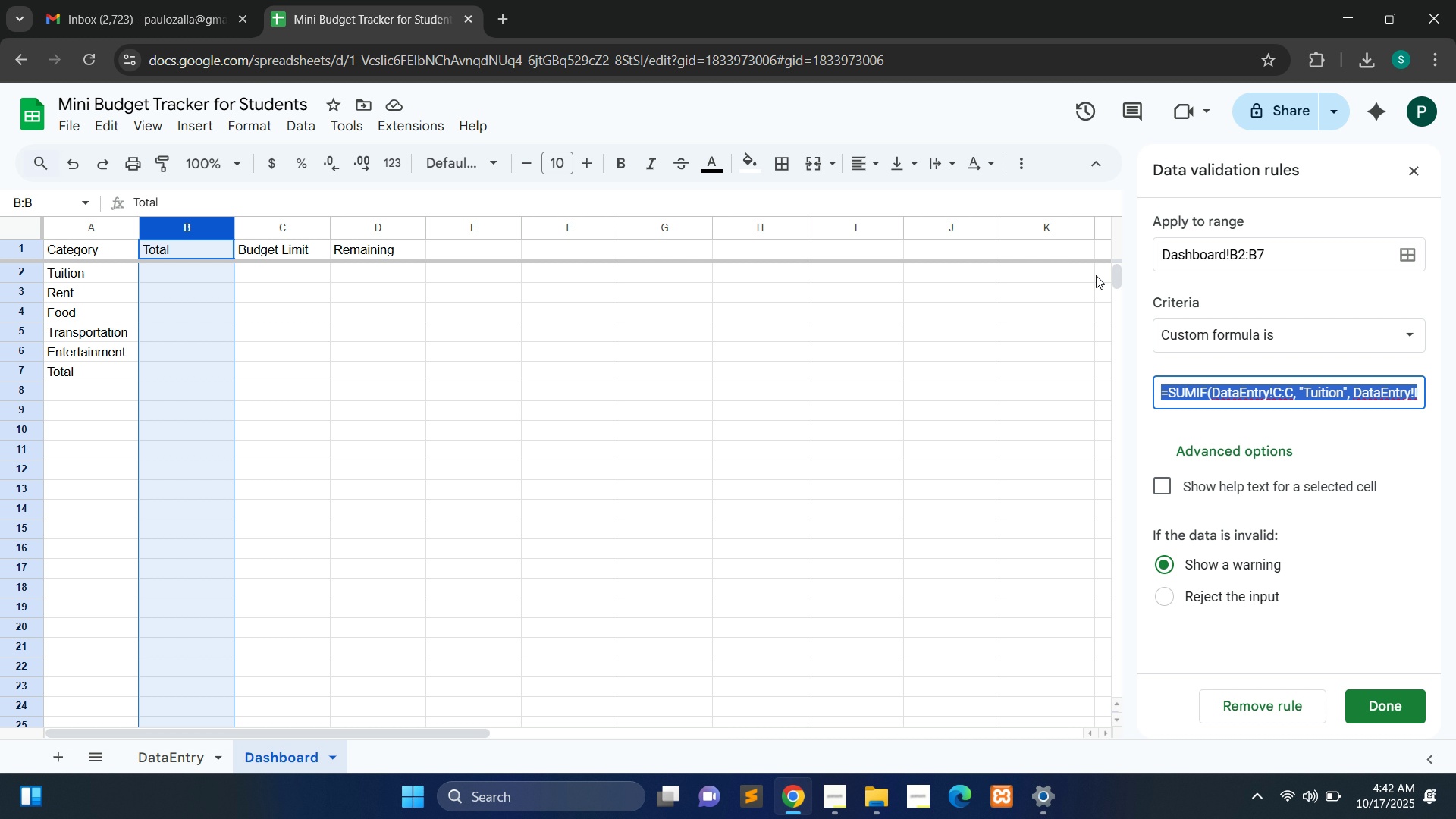 
key(Control+C)
 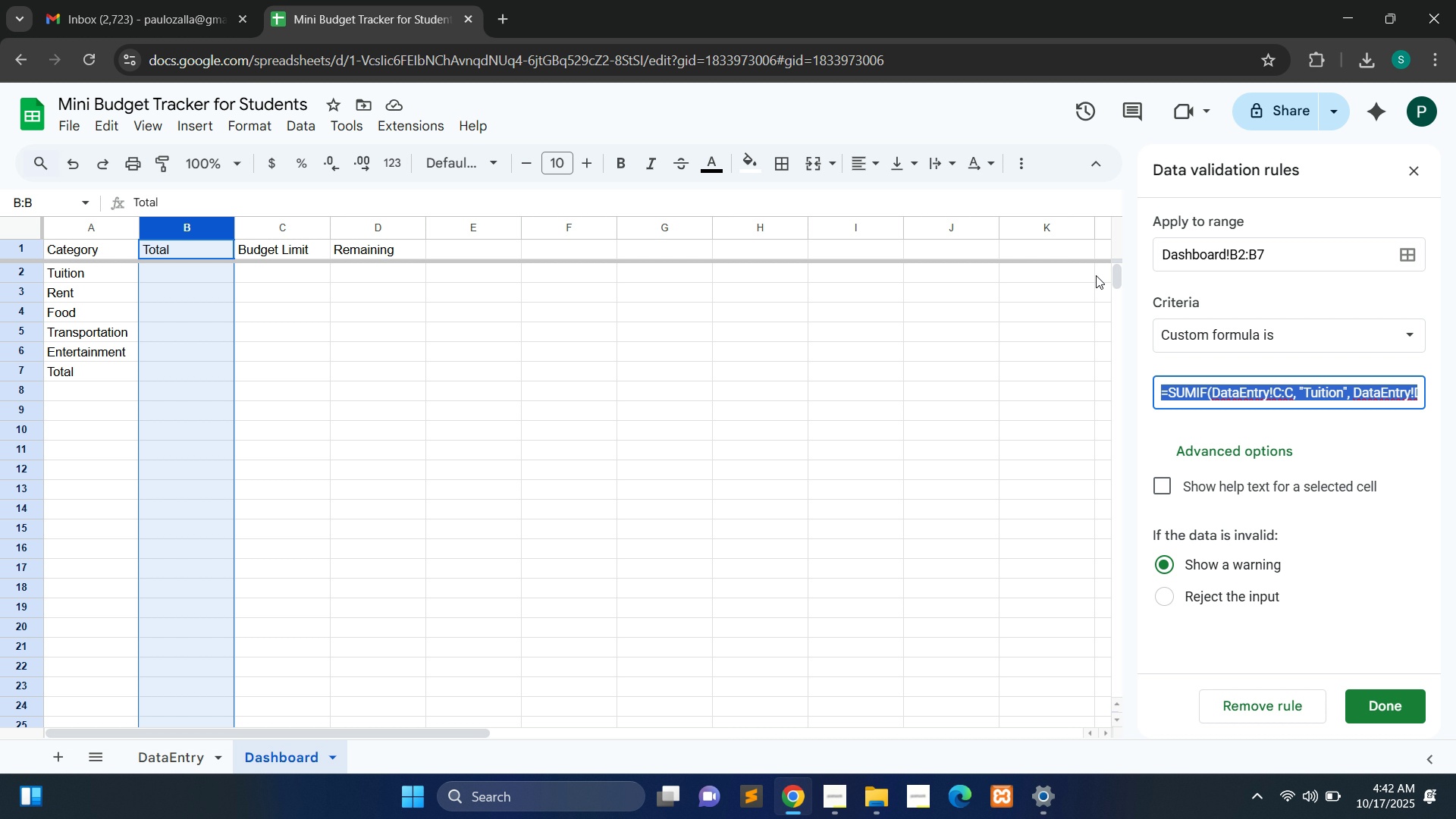 
key(Control+C)
 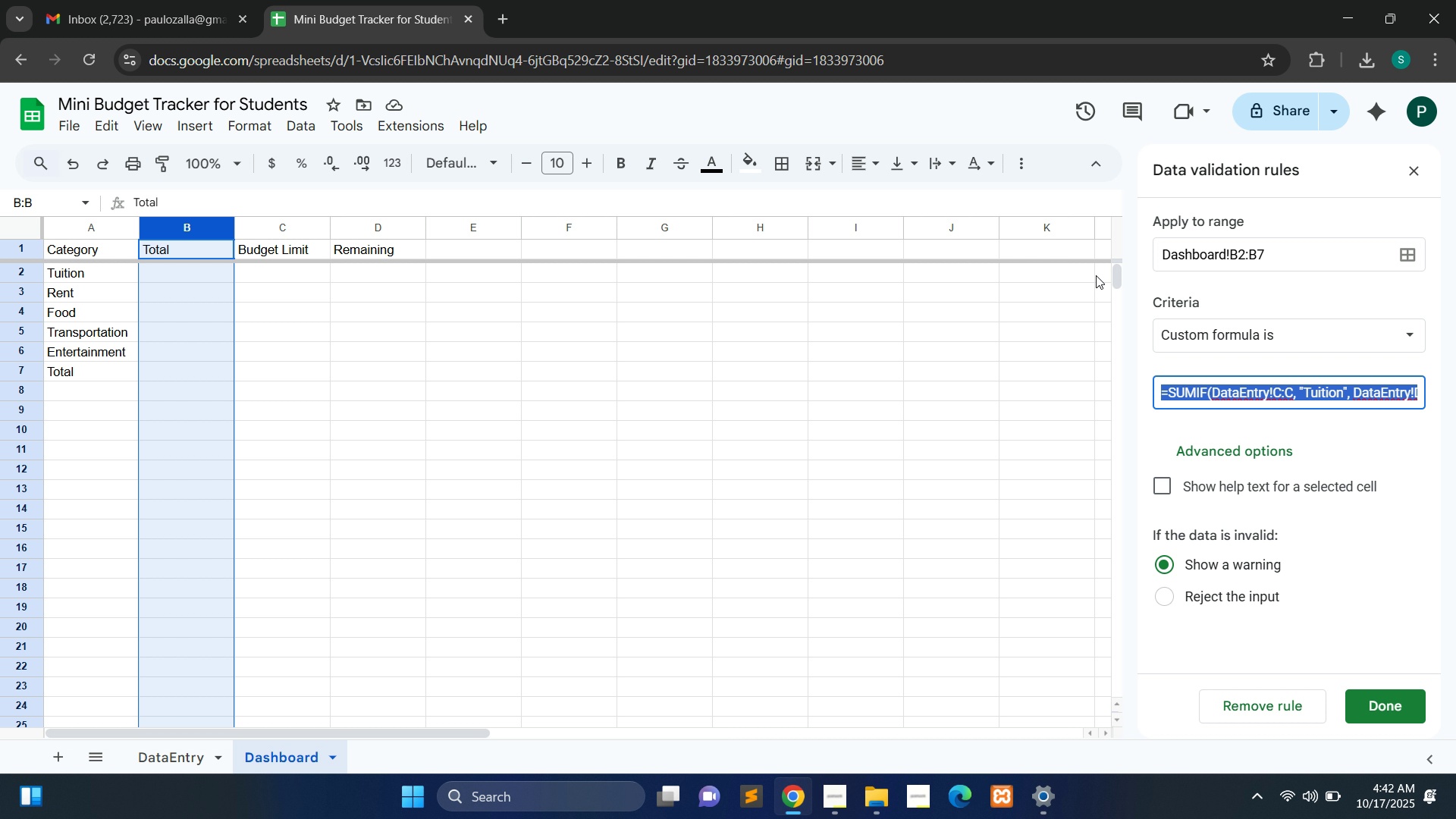 
key(Control+C)
 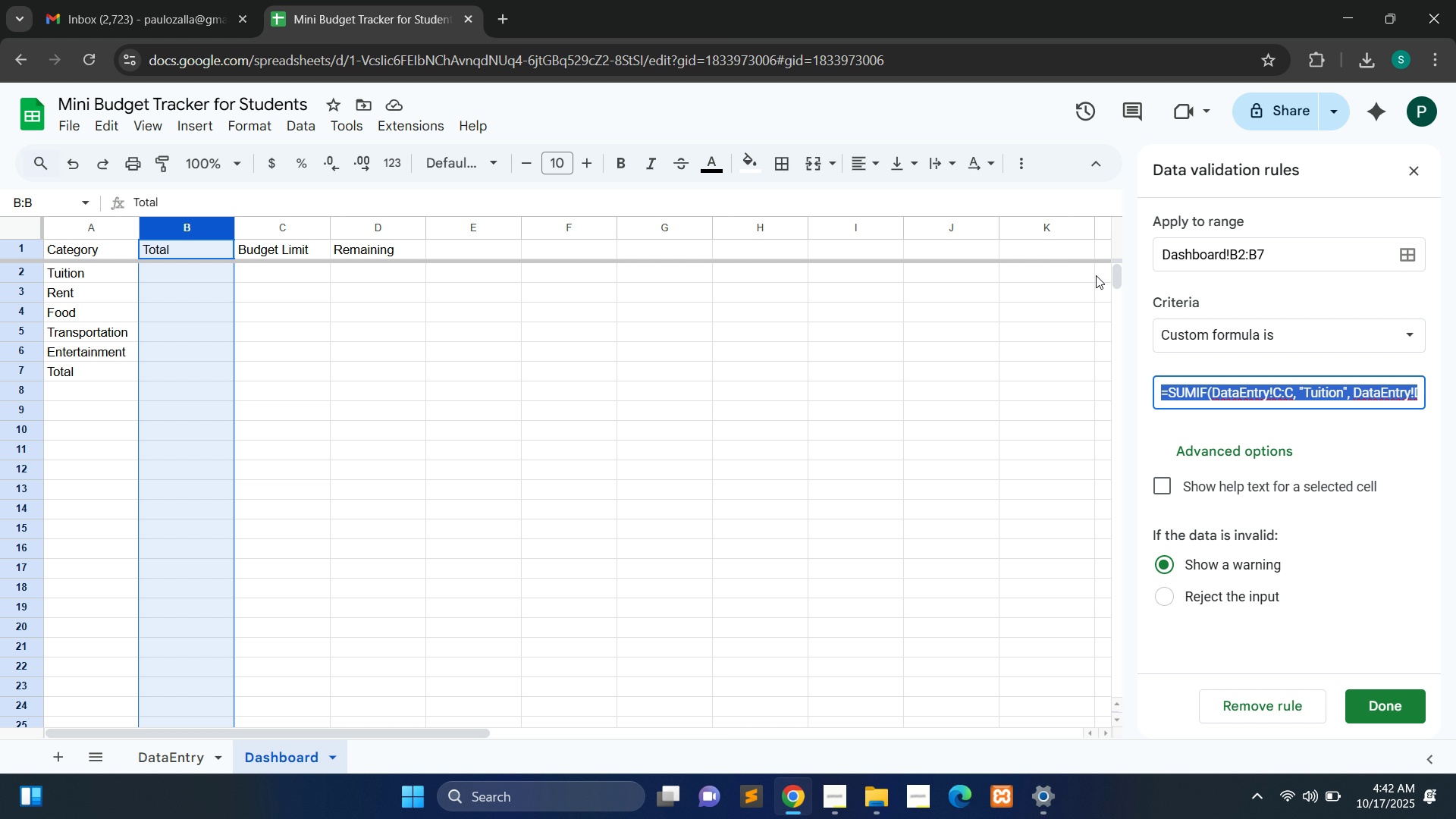 
wait(6.63)
 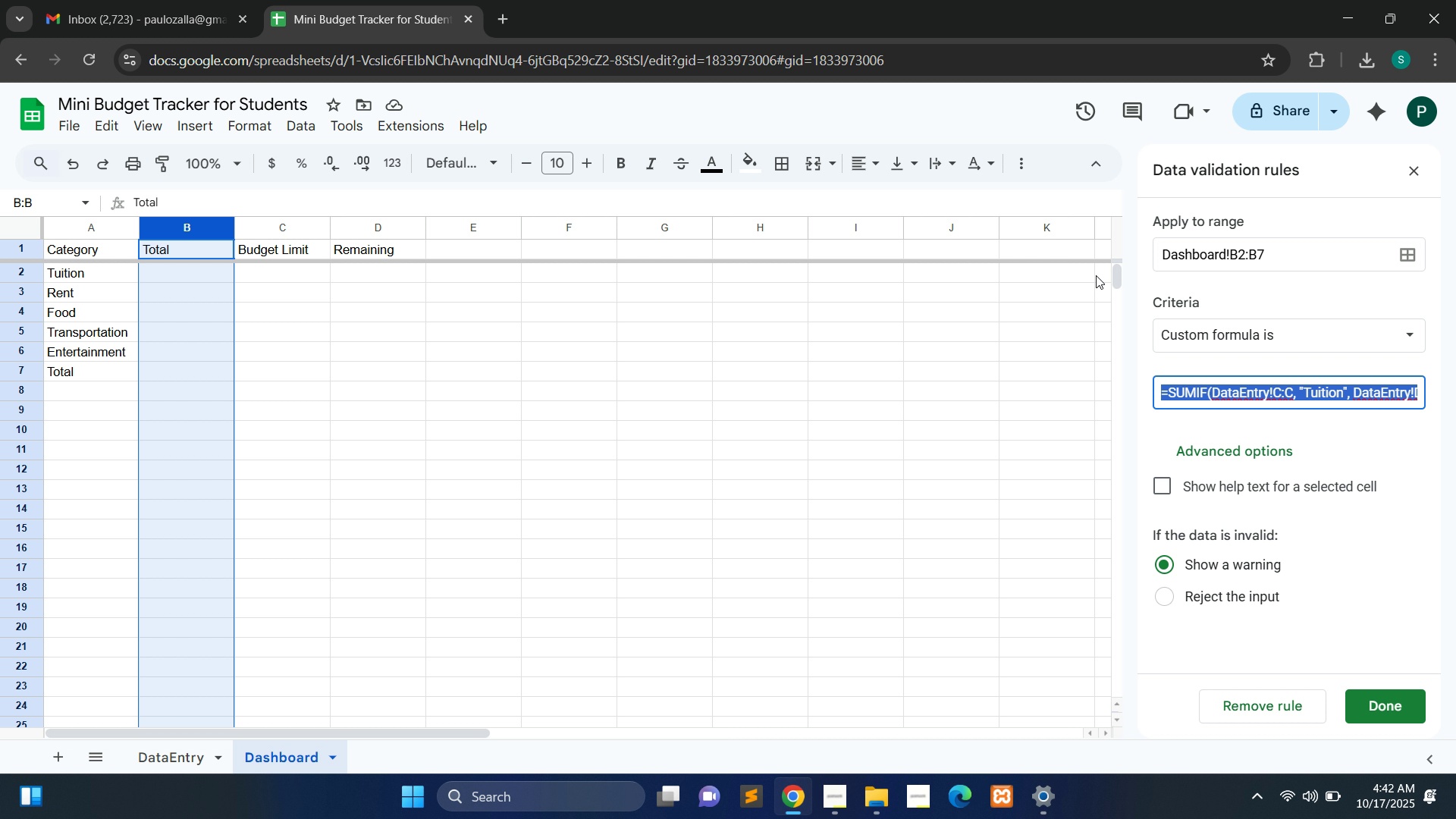 
hold_key(key=ControlLeft, duration=1.52)
 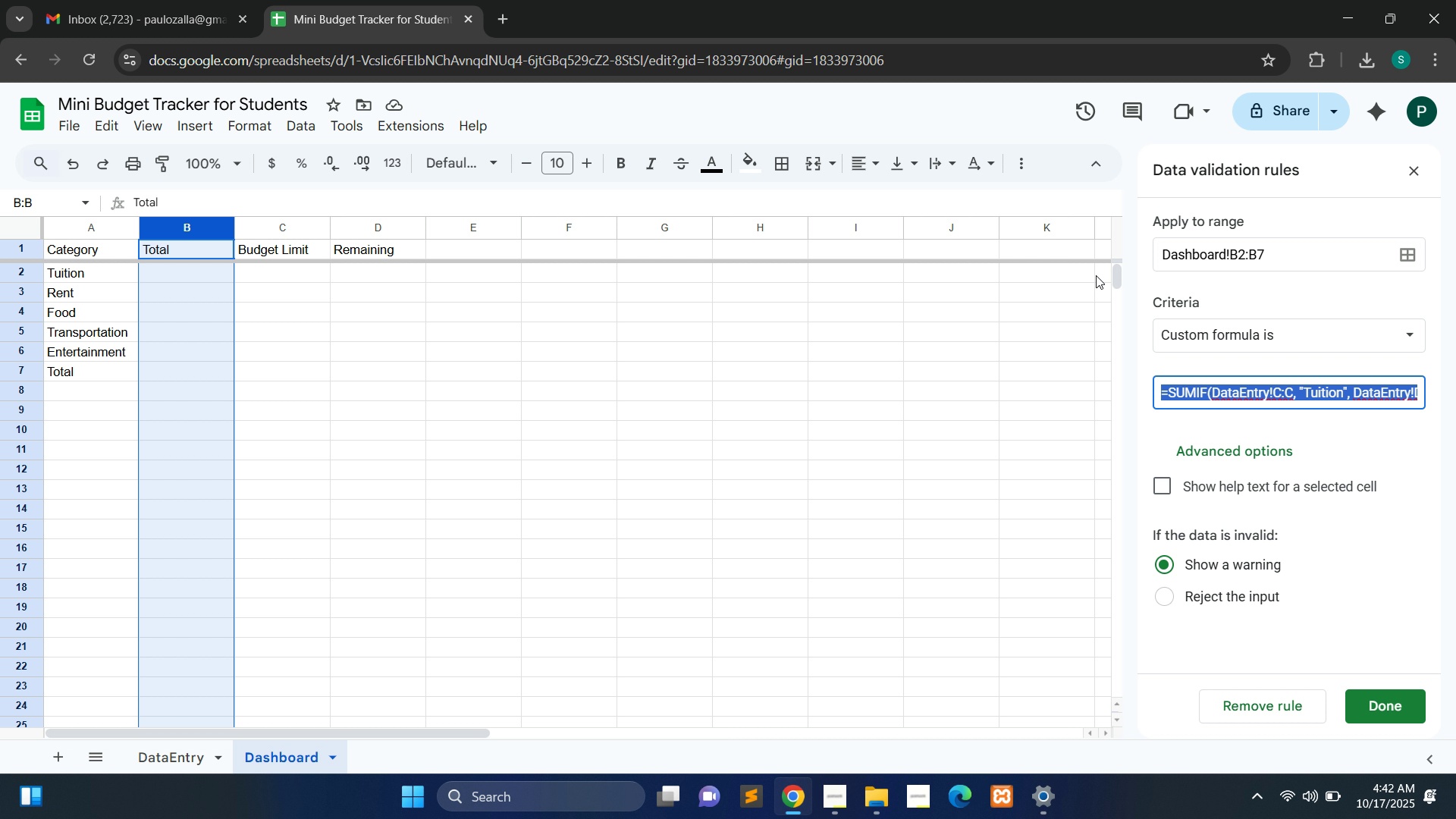 
hold_key(key=ControlLeft, duration=1.51)
 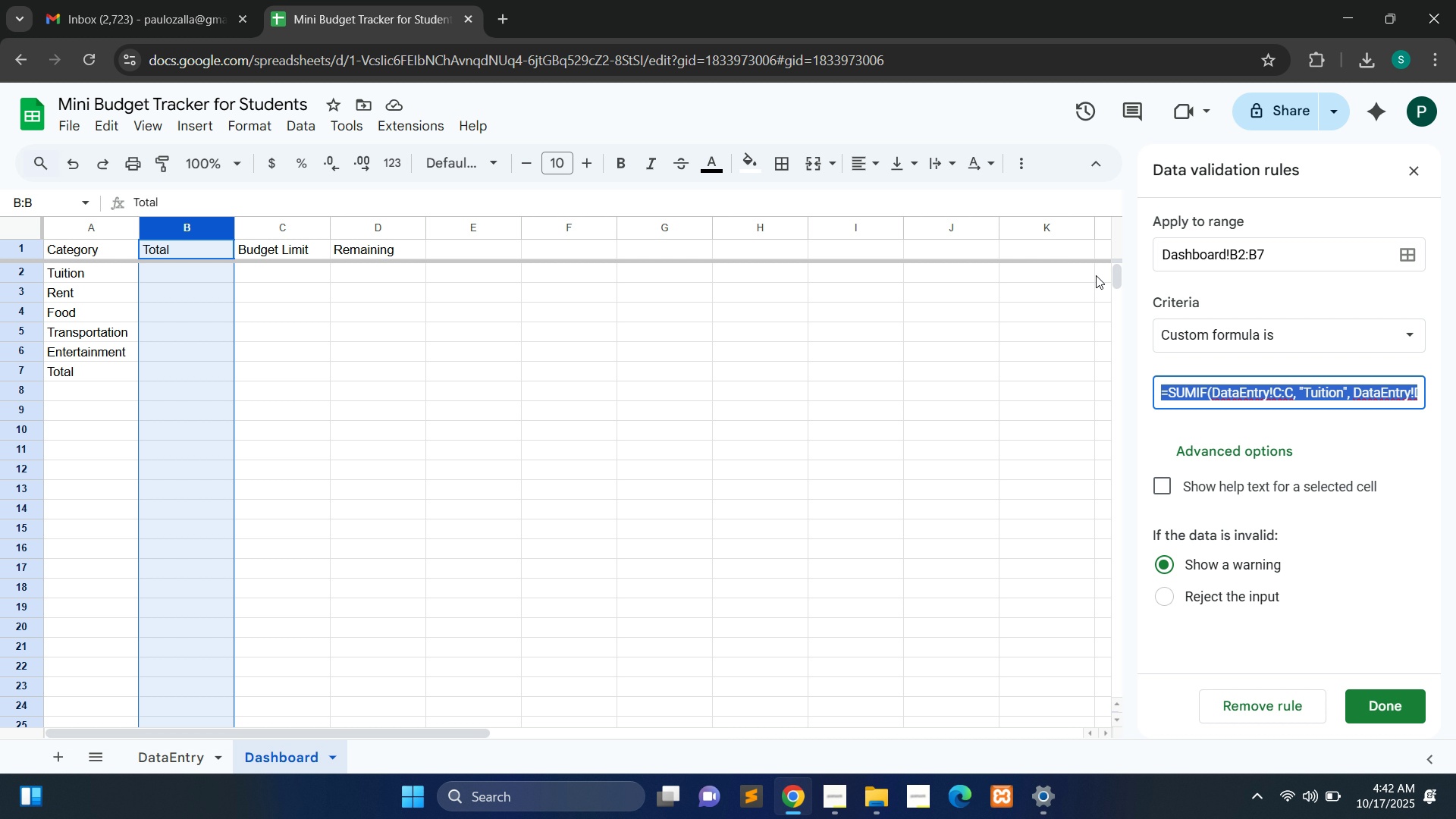 
hold_key(key=ControlLeft, duration=1.51)
 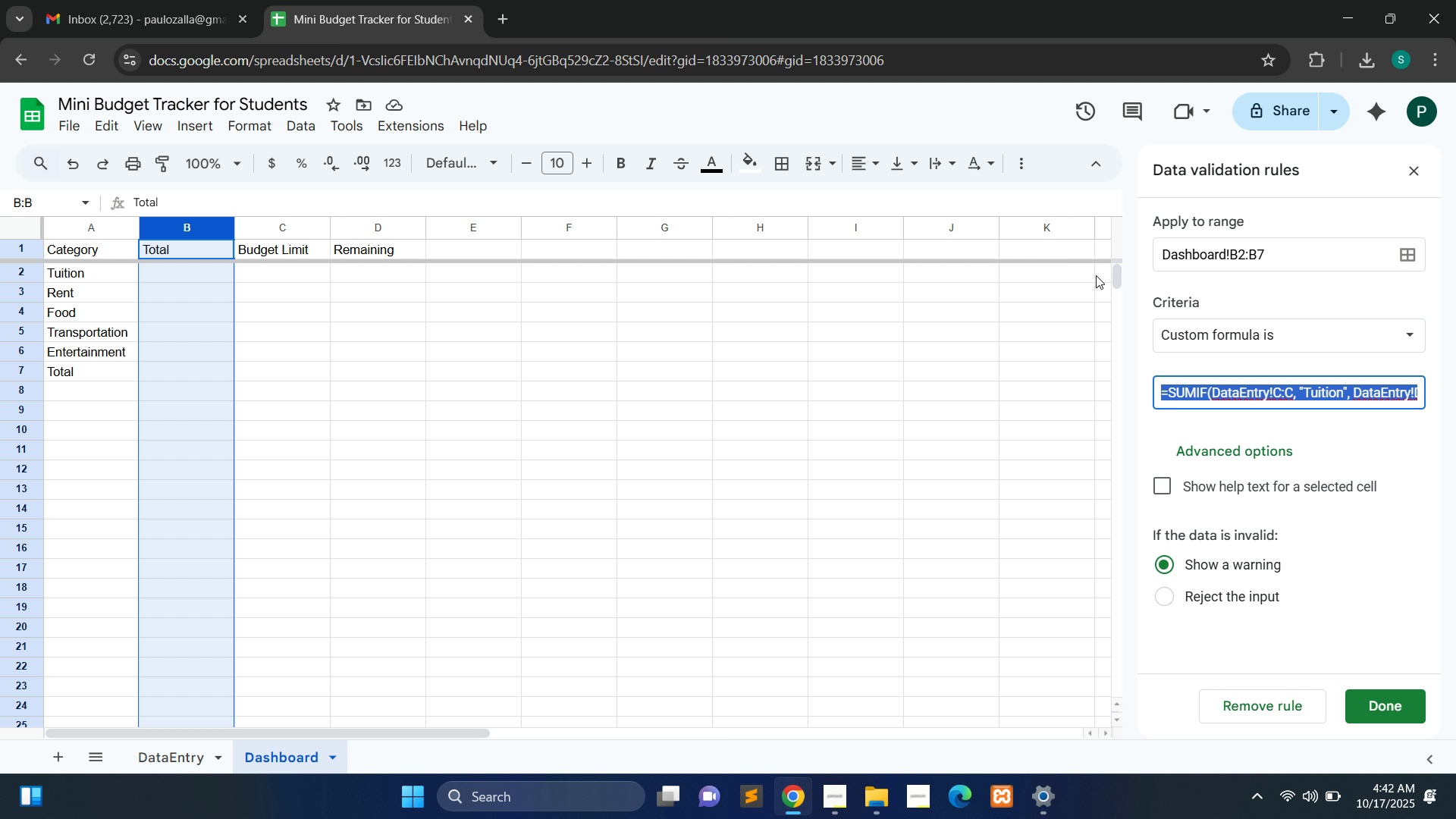 
hold_key(key=ControlLeft, duration=1.5)
 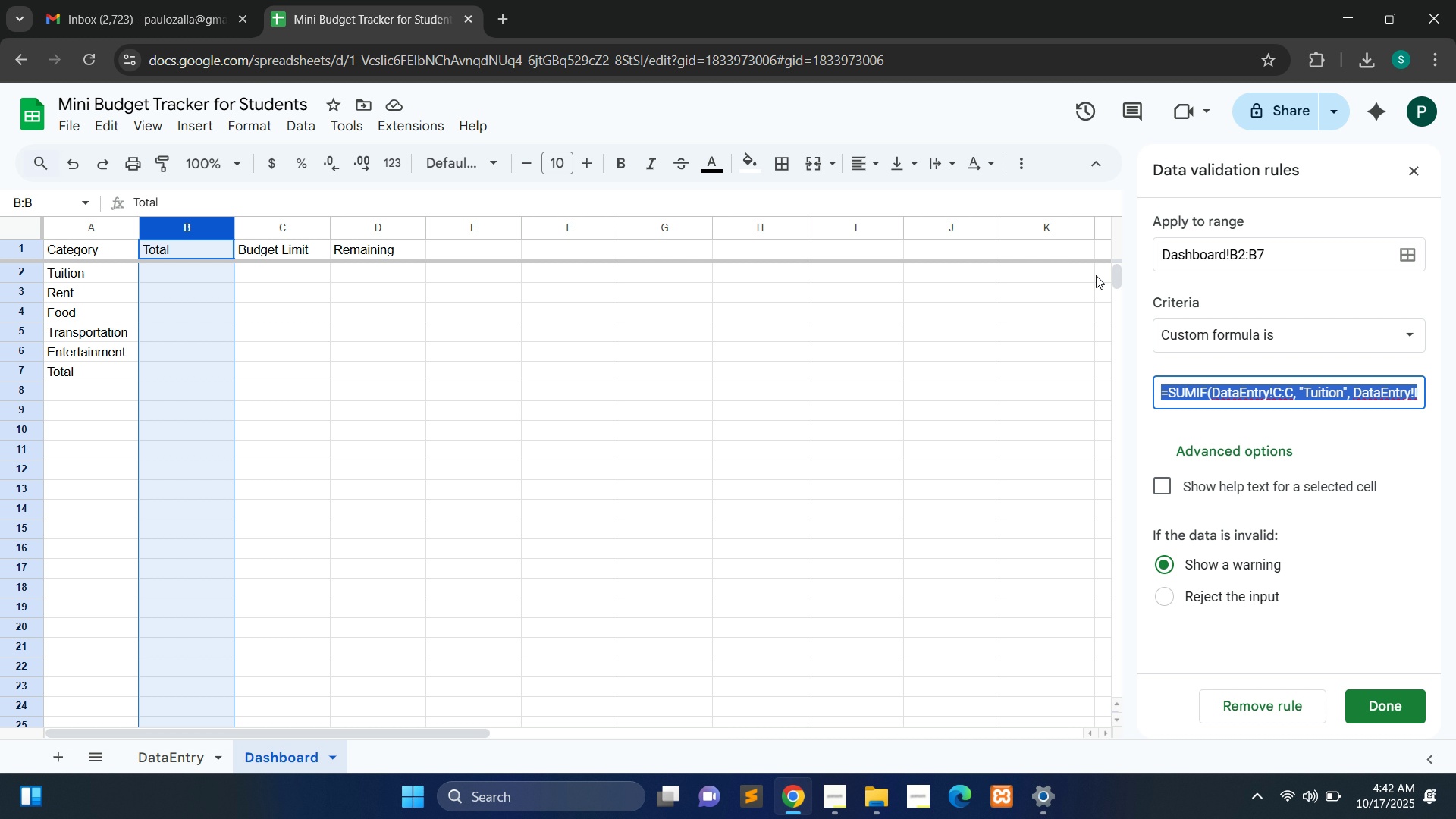 
key(Control+C)
 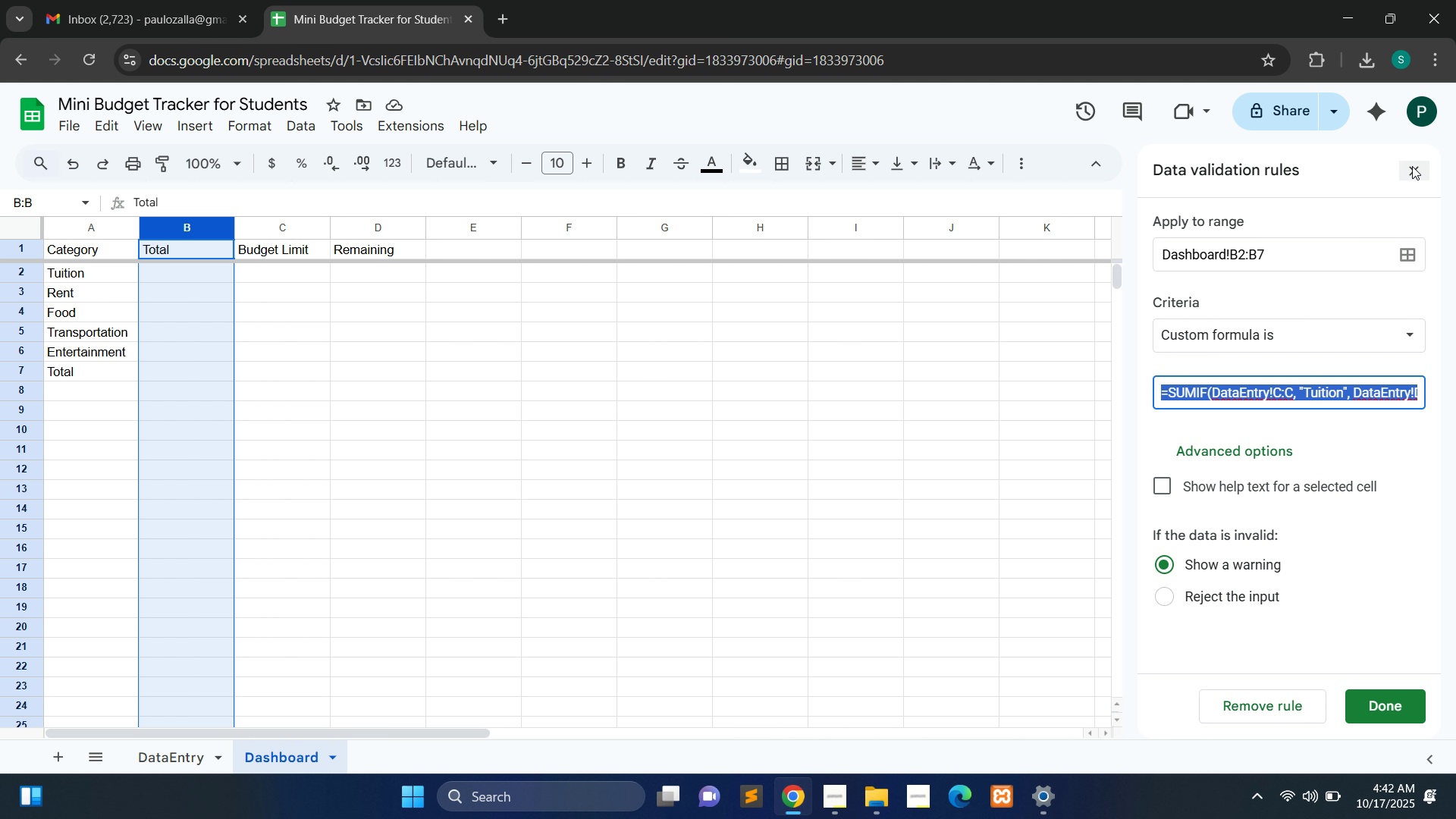 
left_click([1412, 166])
 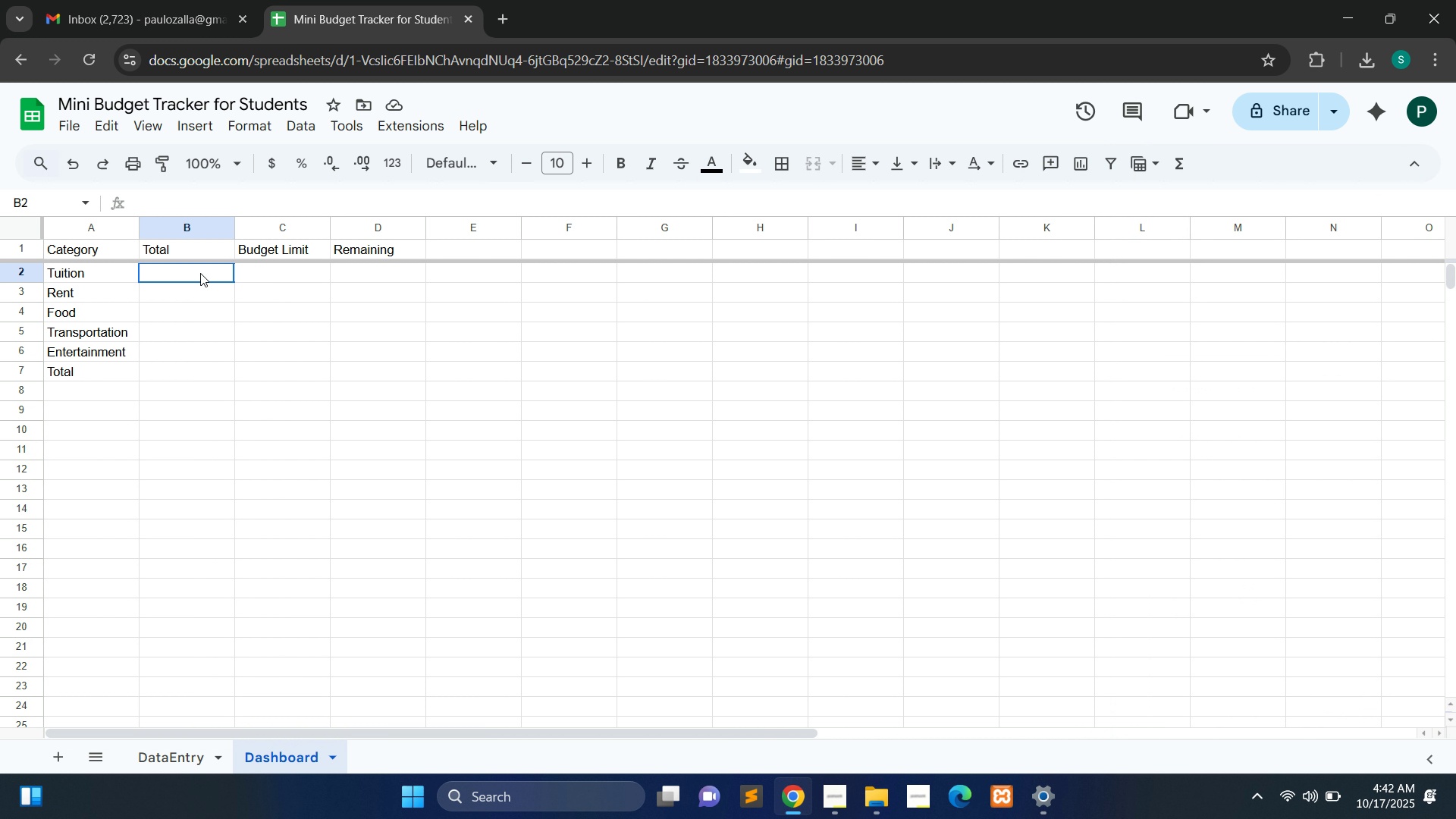 
double_click([200, 273])
 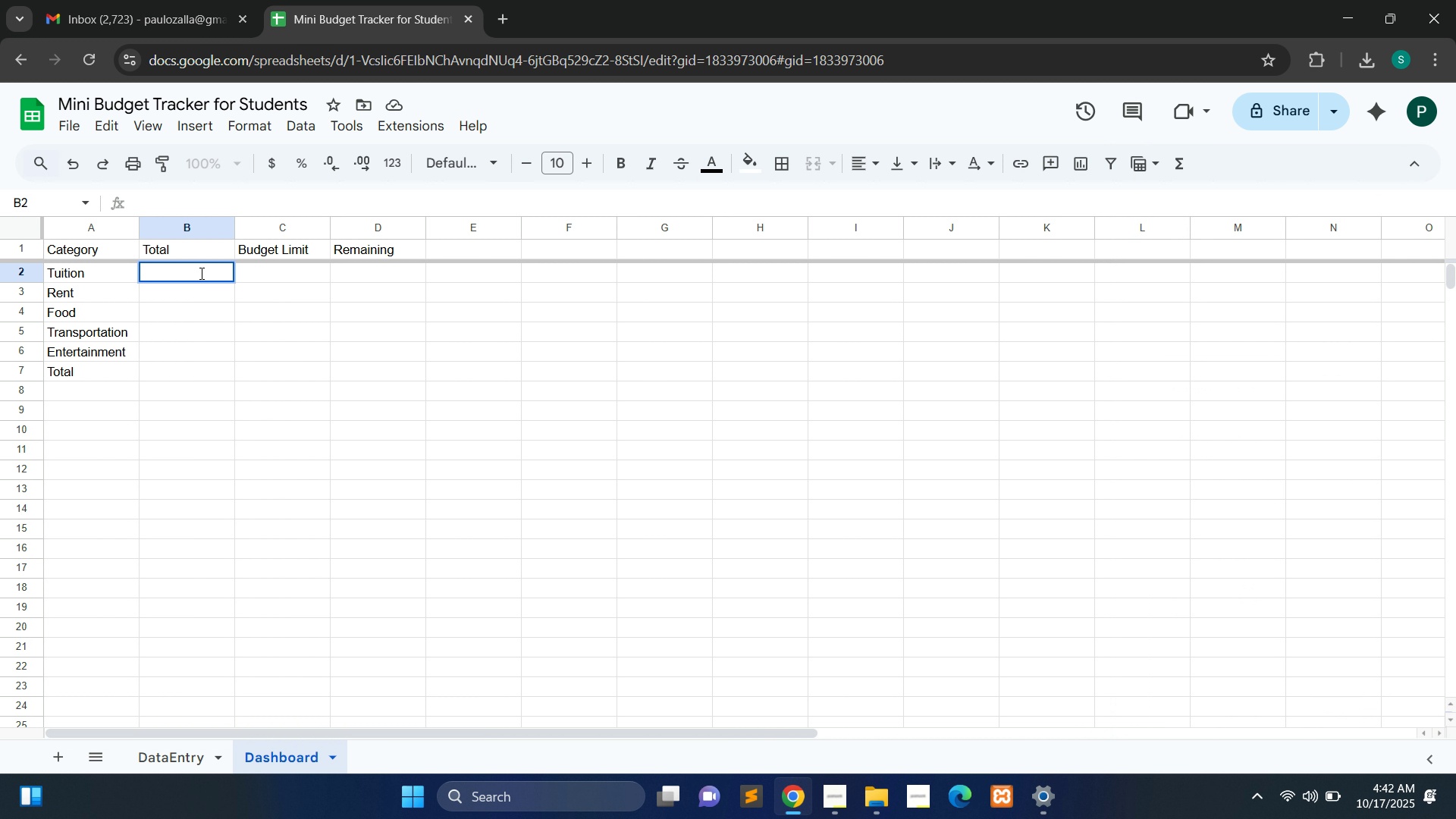 
key(Control+V)
 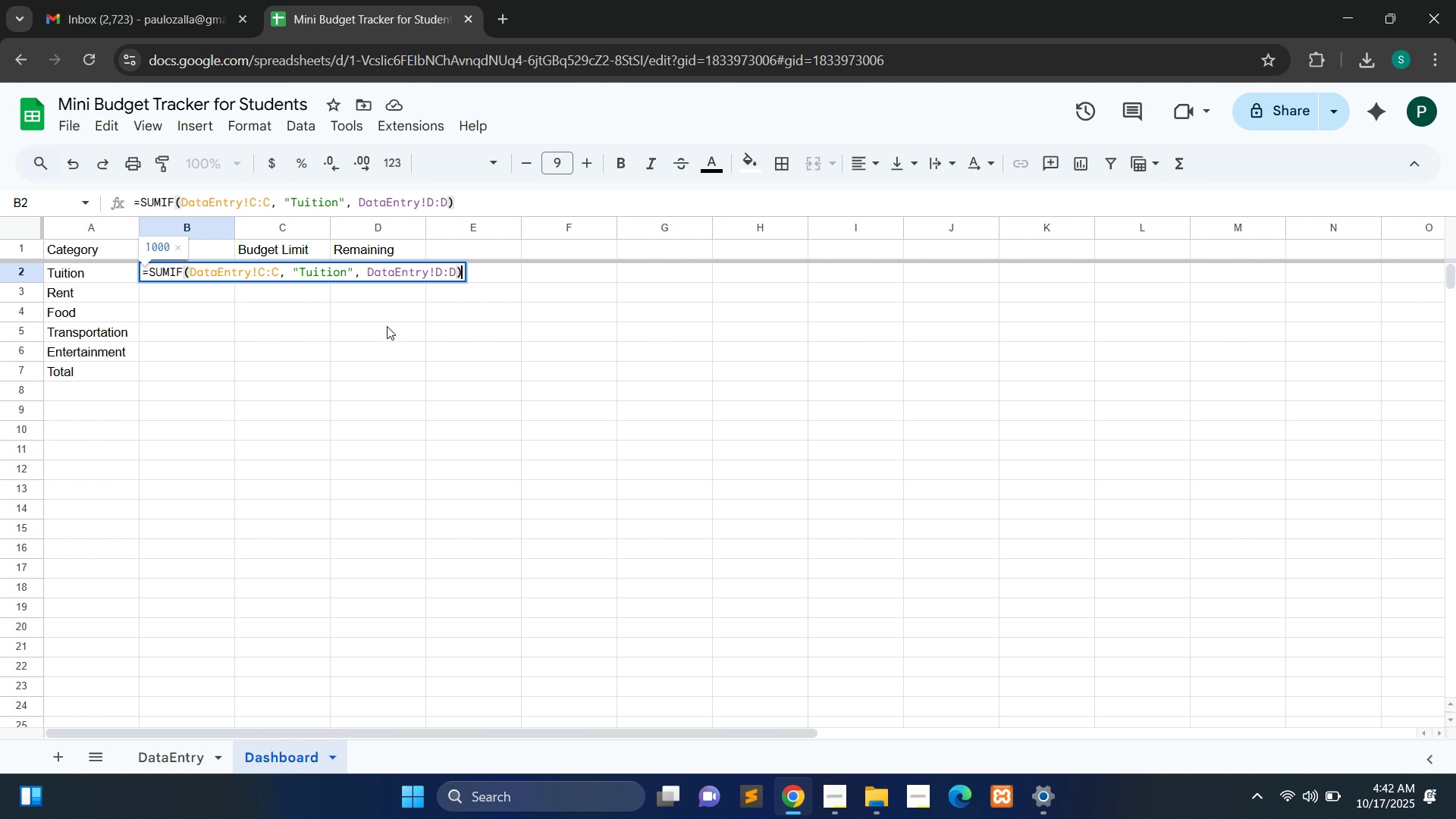 
left_click([387, 326])
 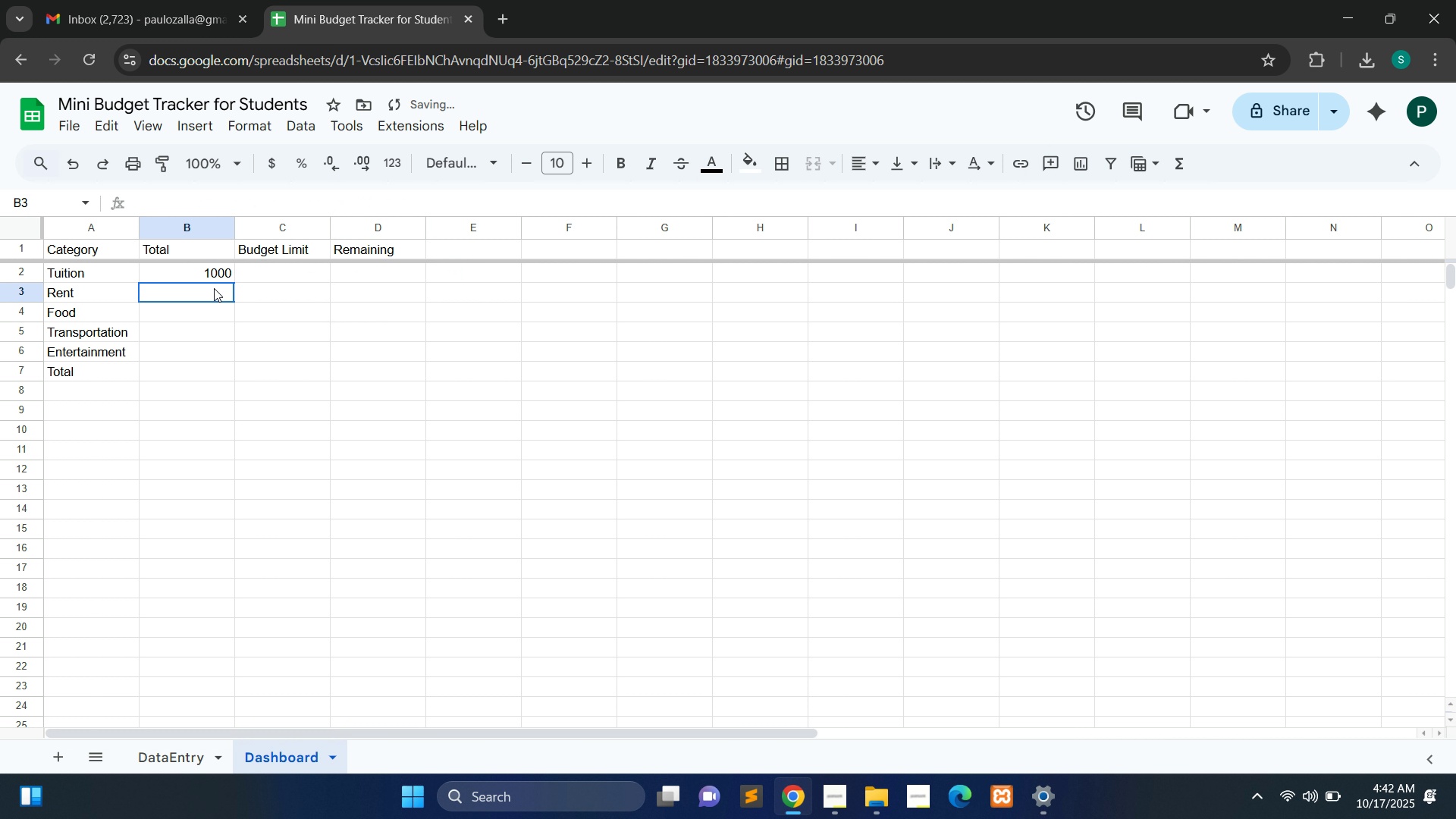 
double_click([214, 288])
 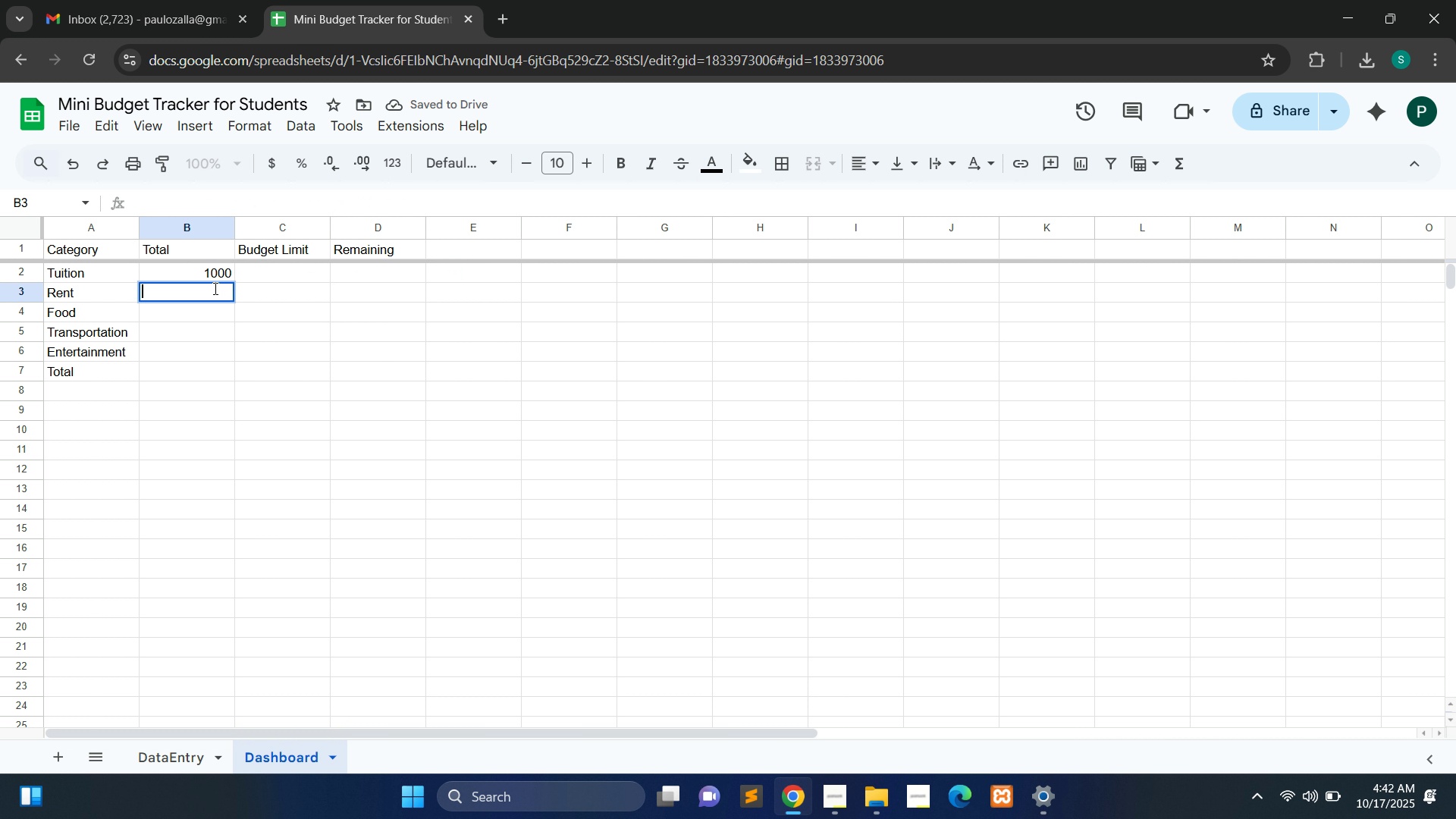 
key(Control+V)
 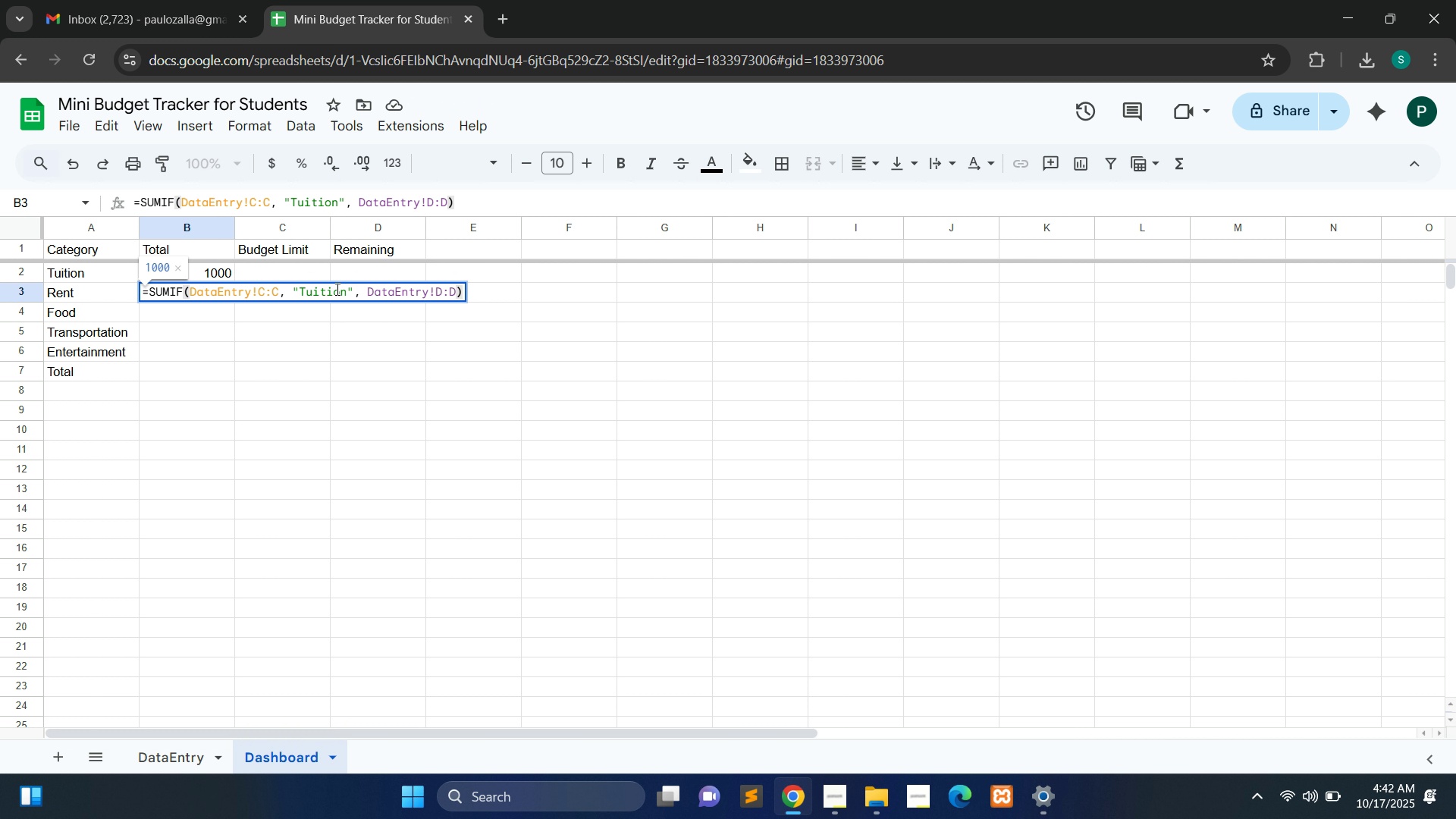 
double_click([336, 289])
 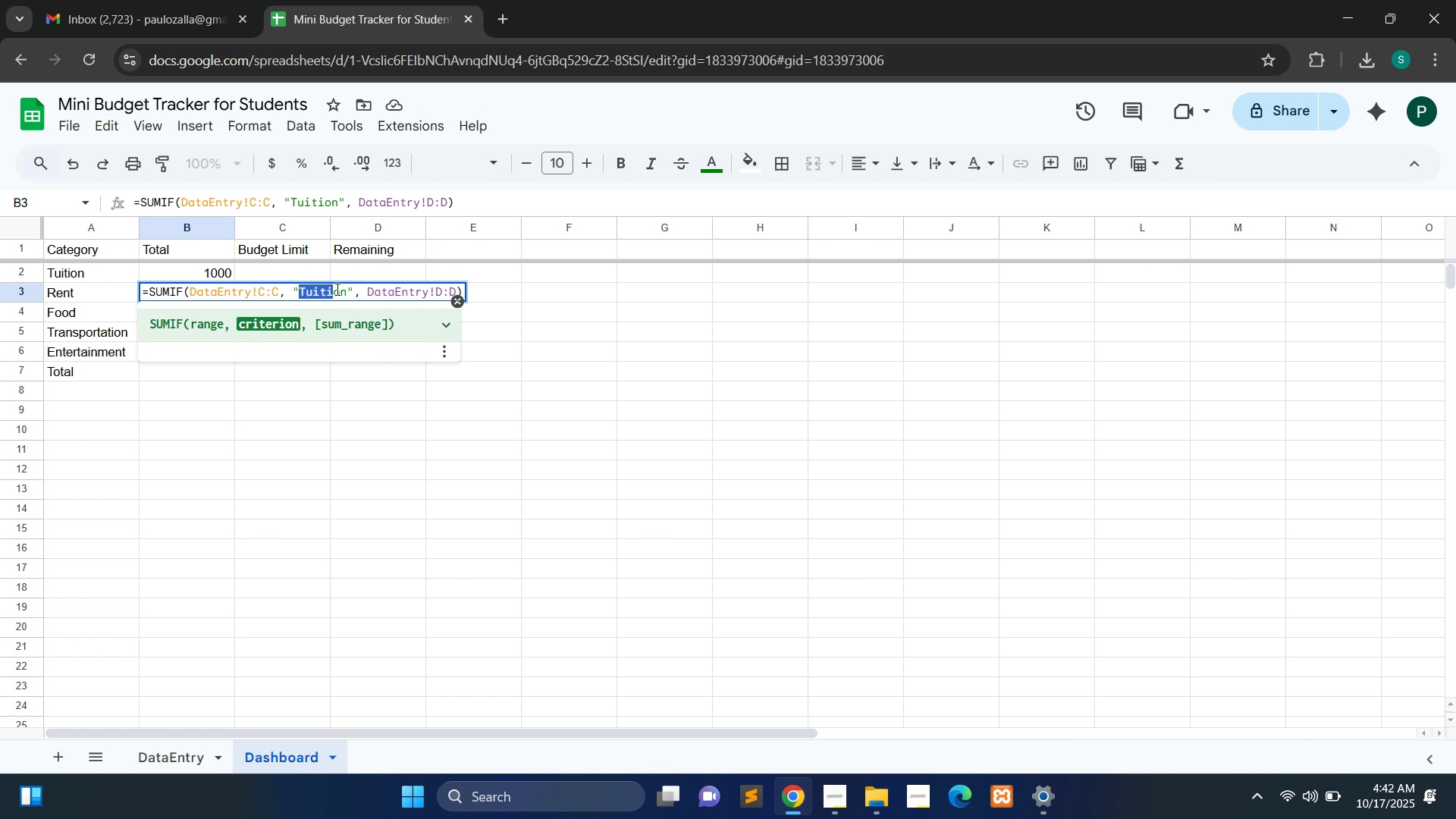 
hold_key(key=ShiftLeft, duration=0.85)
 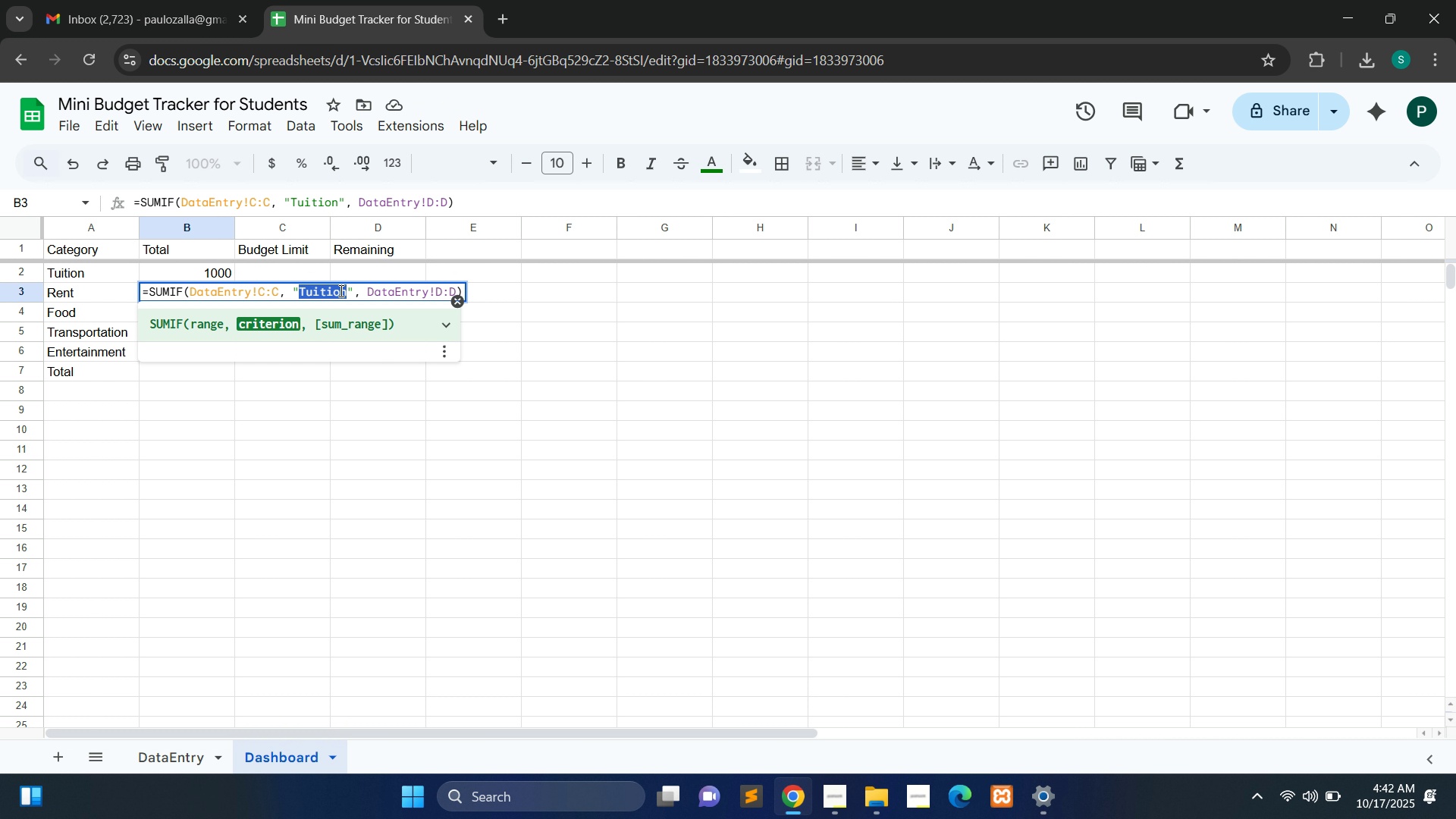 
double_click([340, 290])
 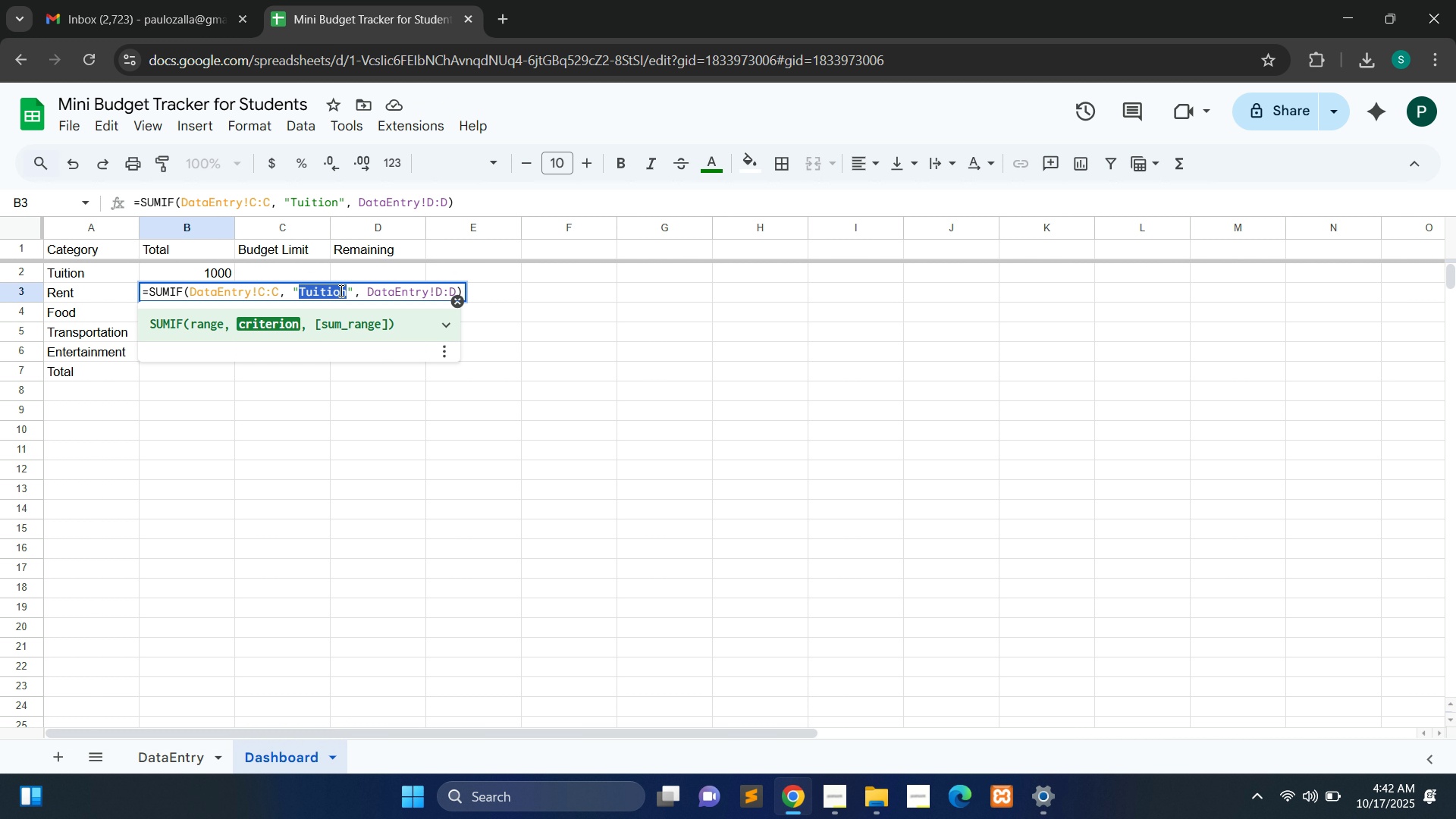 
type(Rent)
 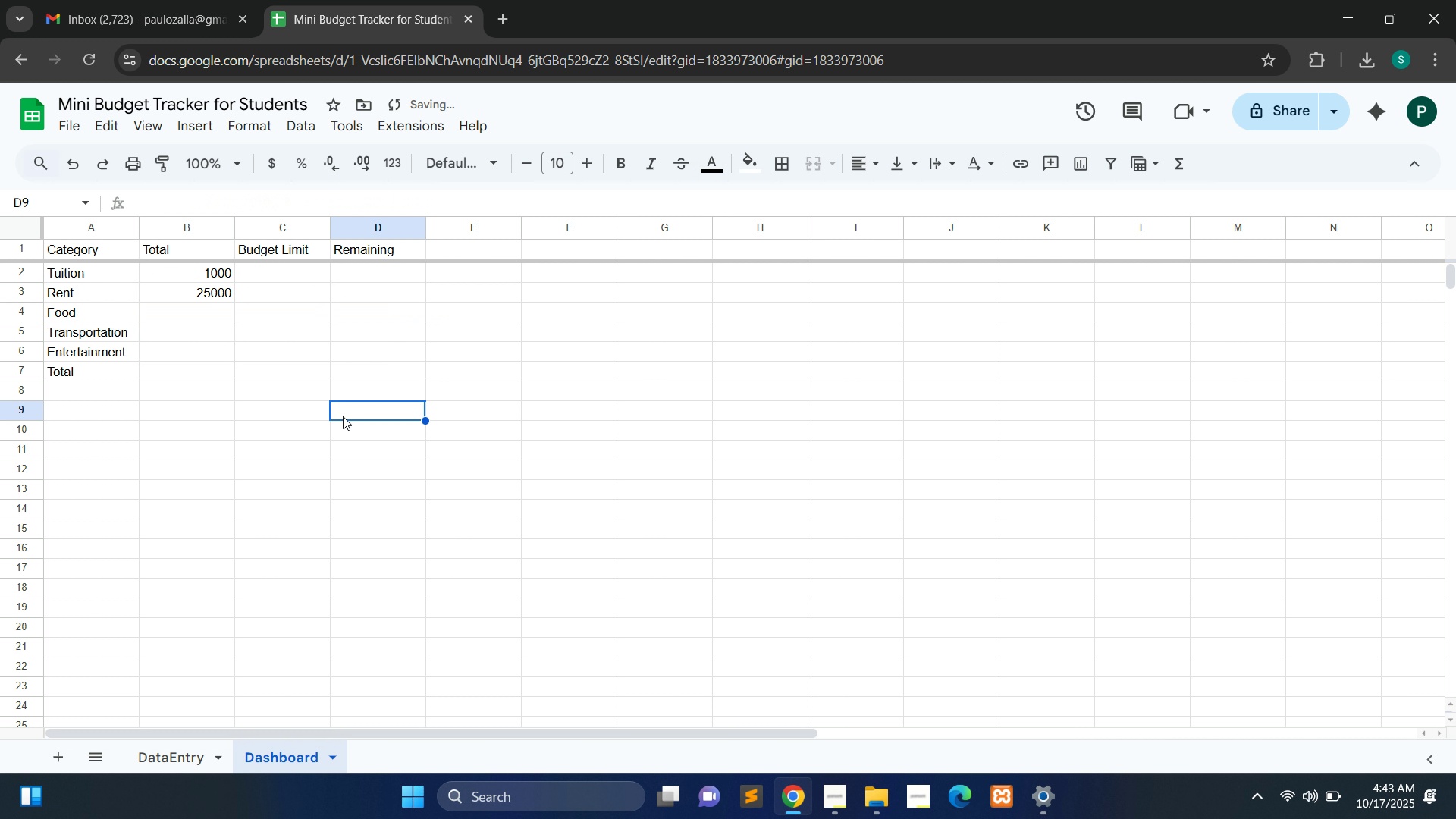 
left_click([343, 416])
 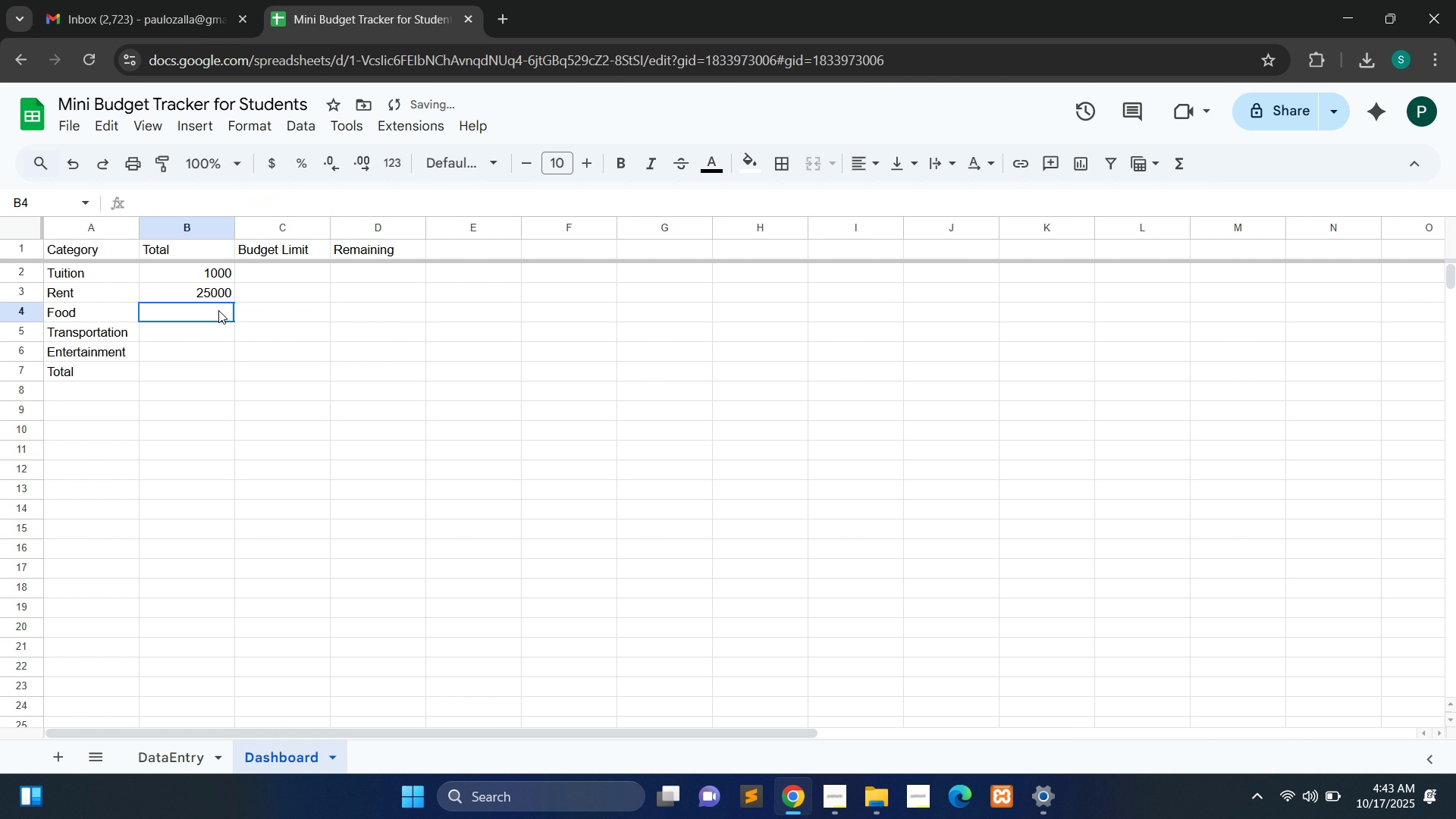 
double_click([218, 310])
 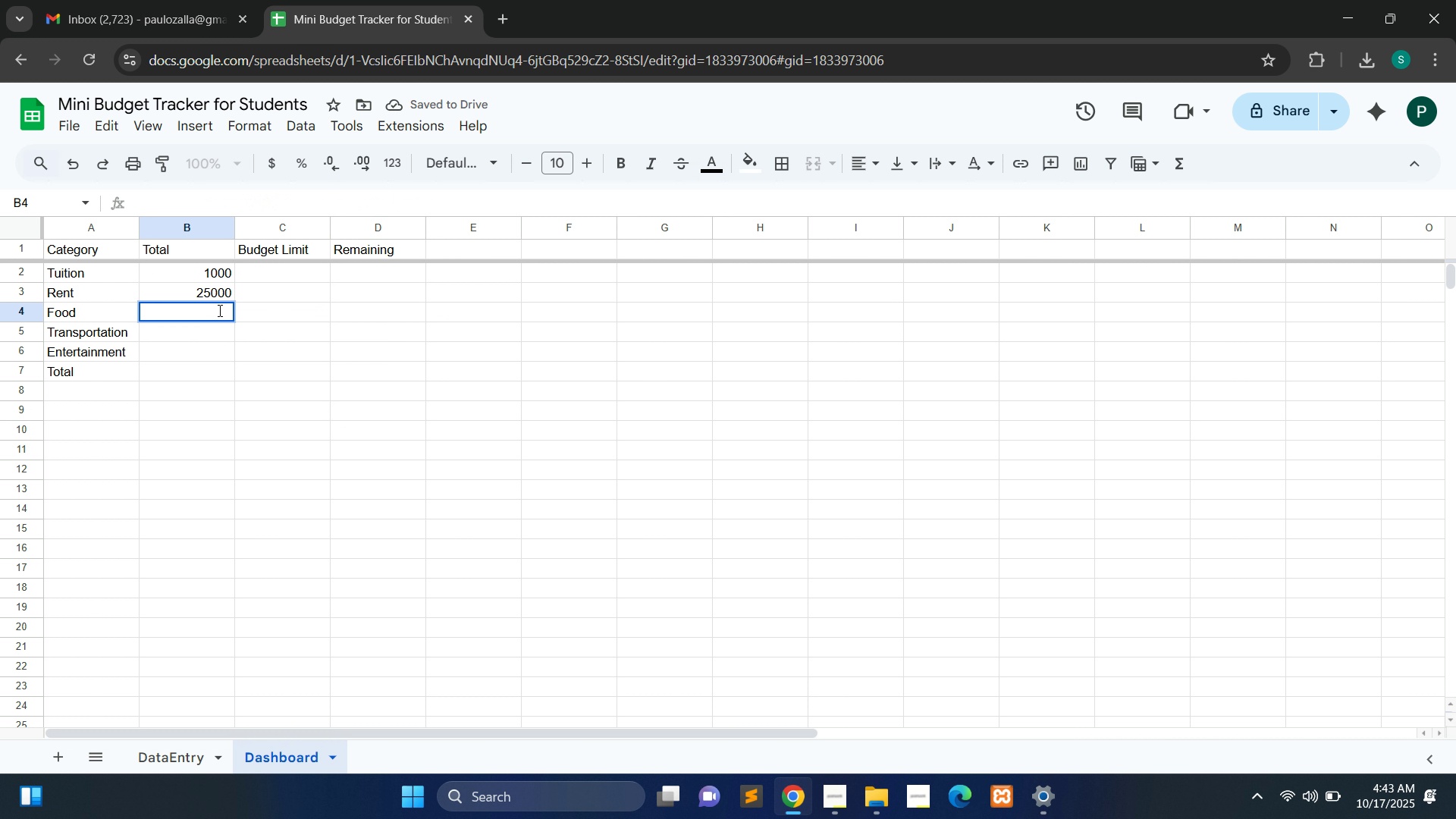 
key(Control+V)
 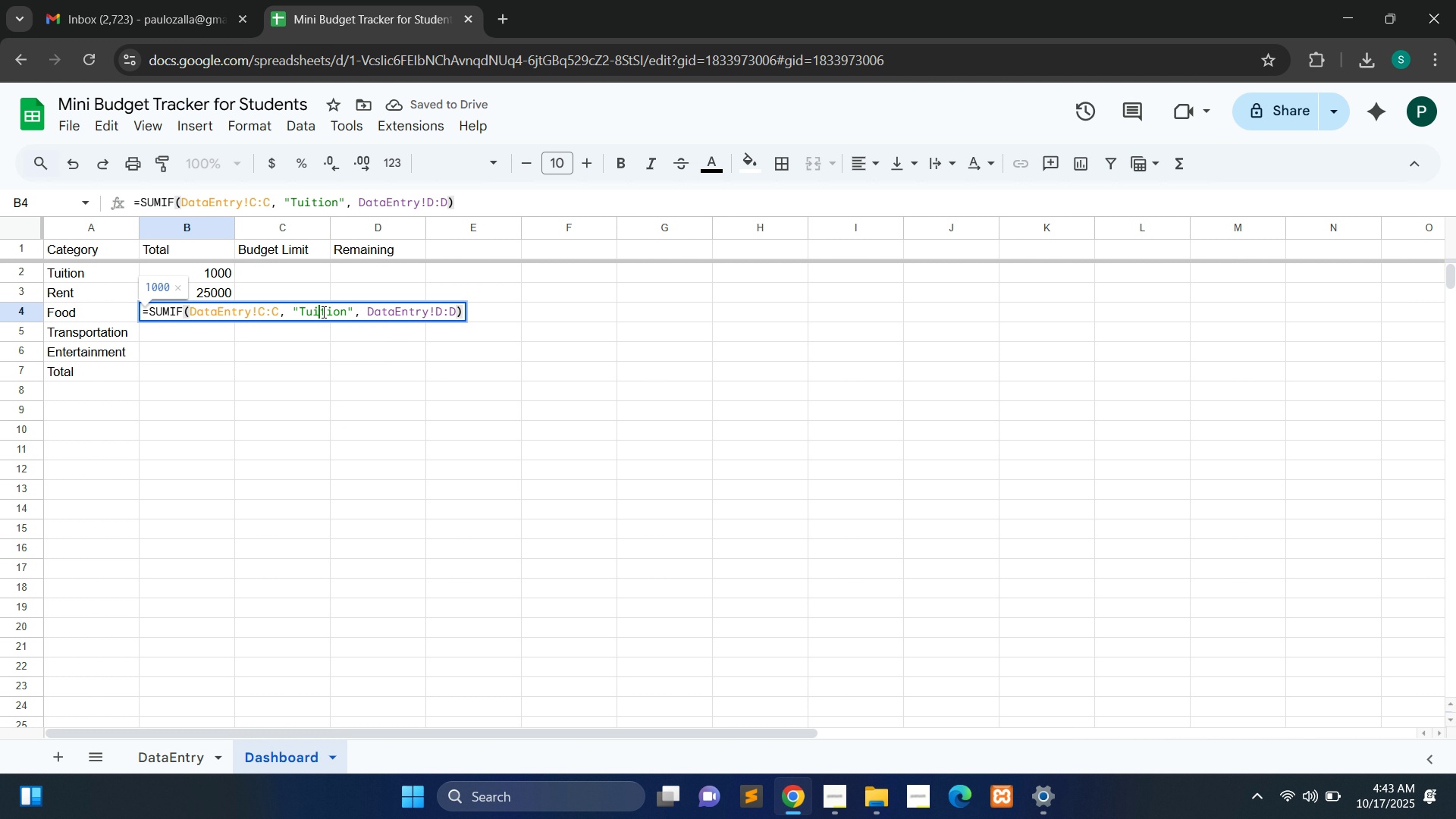 
double_click([322, 312])
 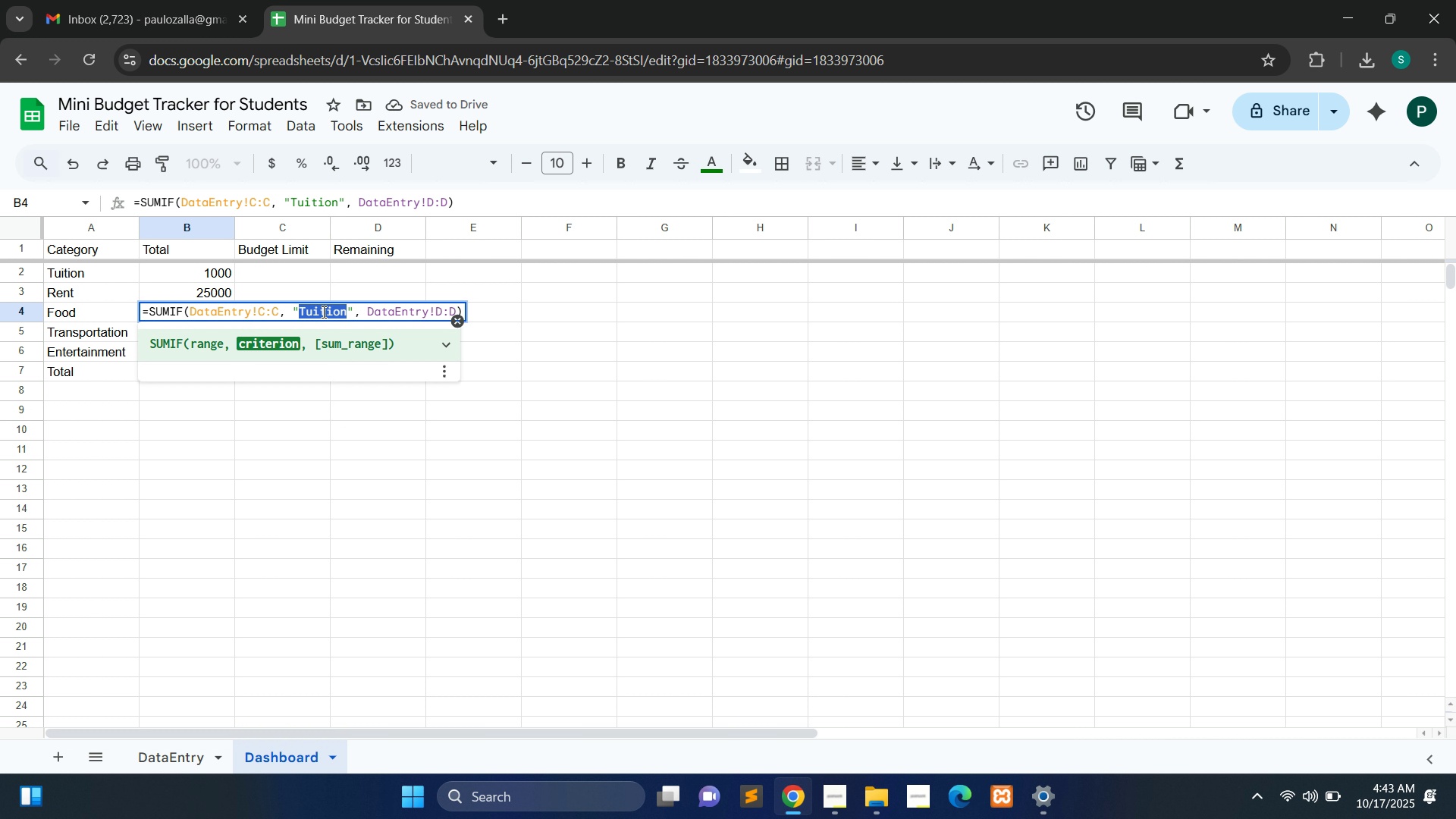 
type(Food)
 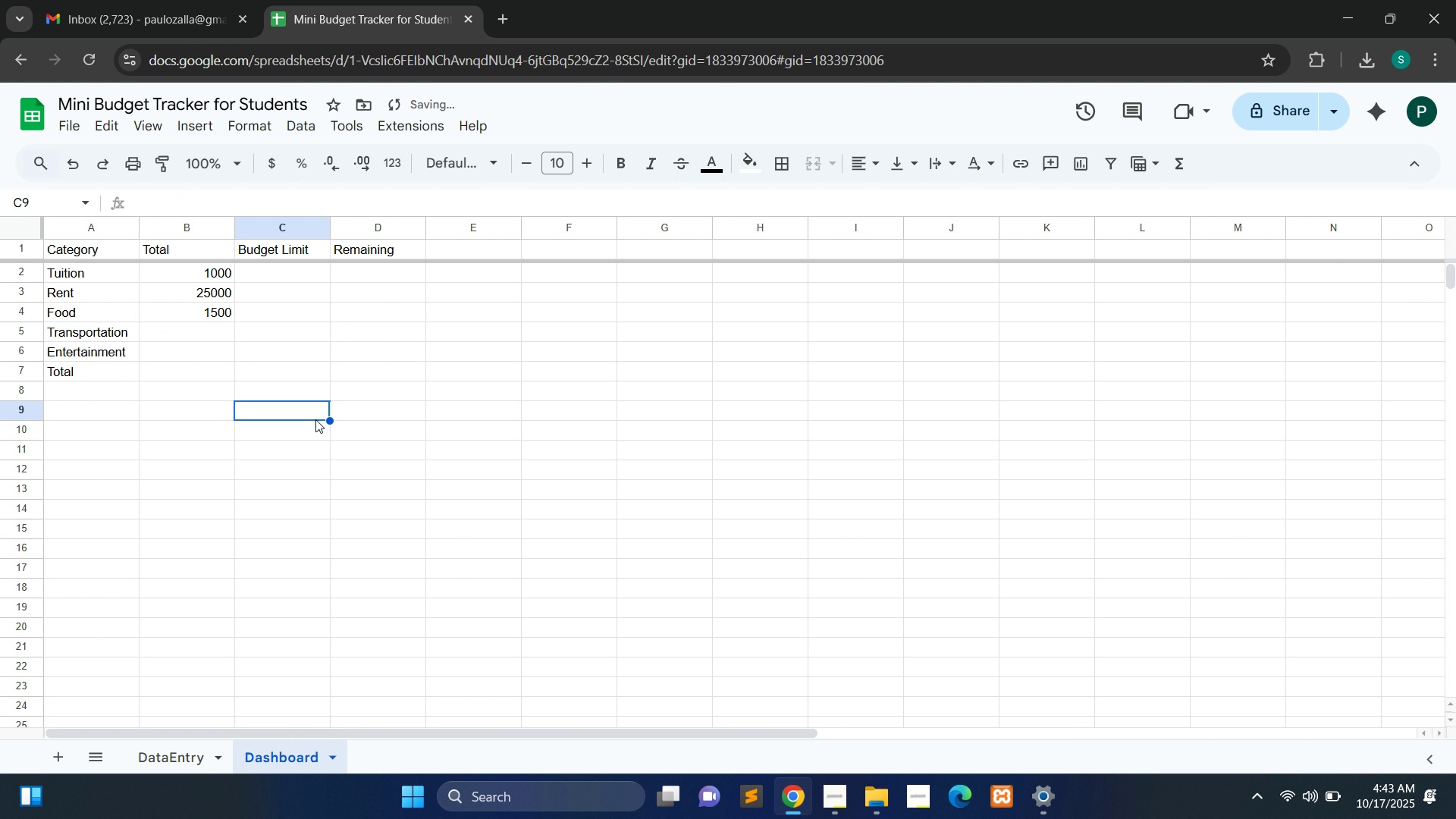 
left_click([315, 419])
 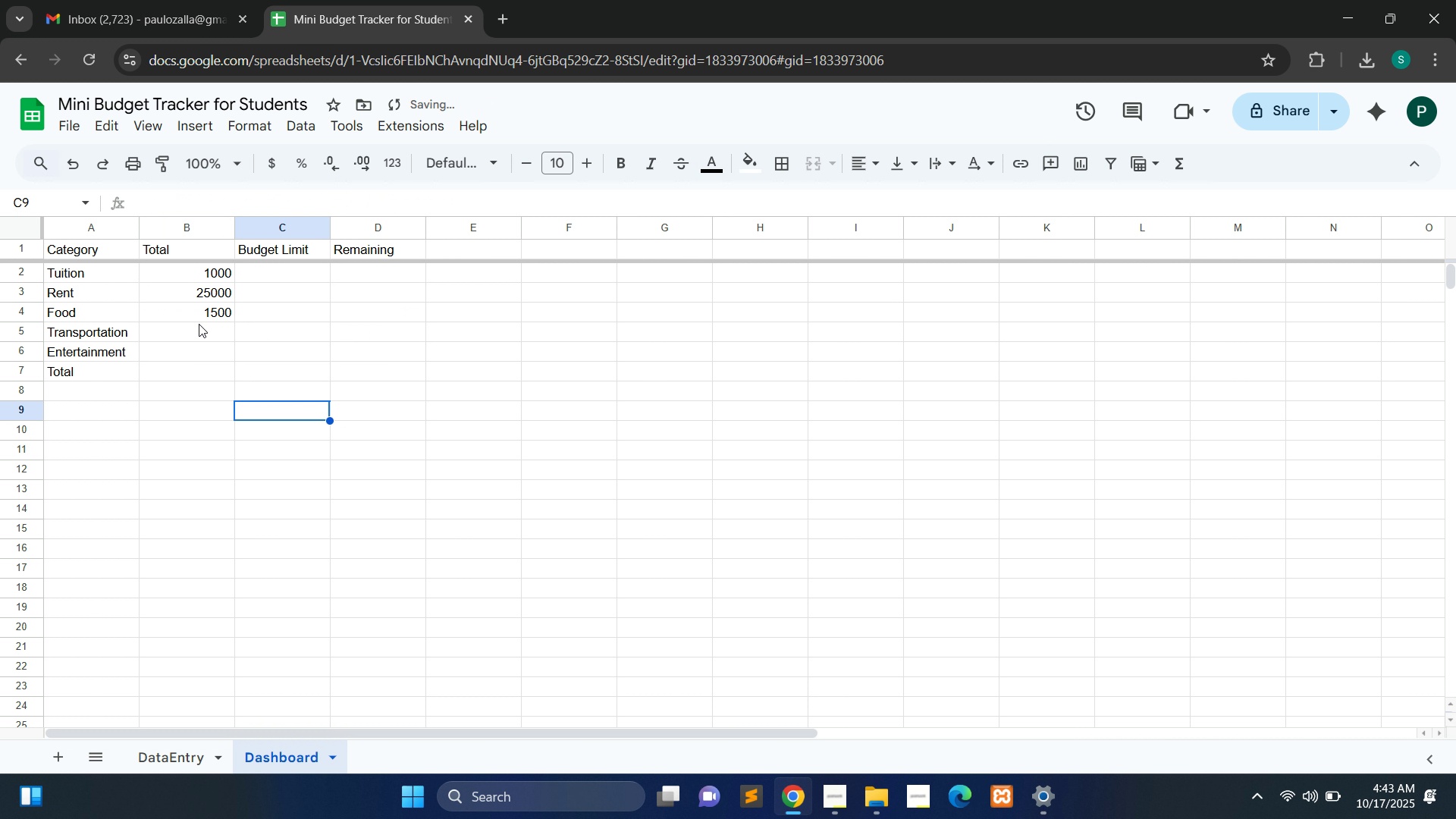 
double_click([199, 324])
 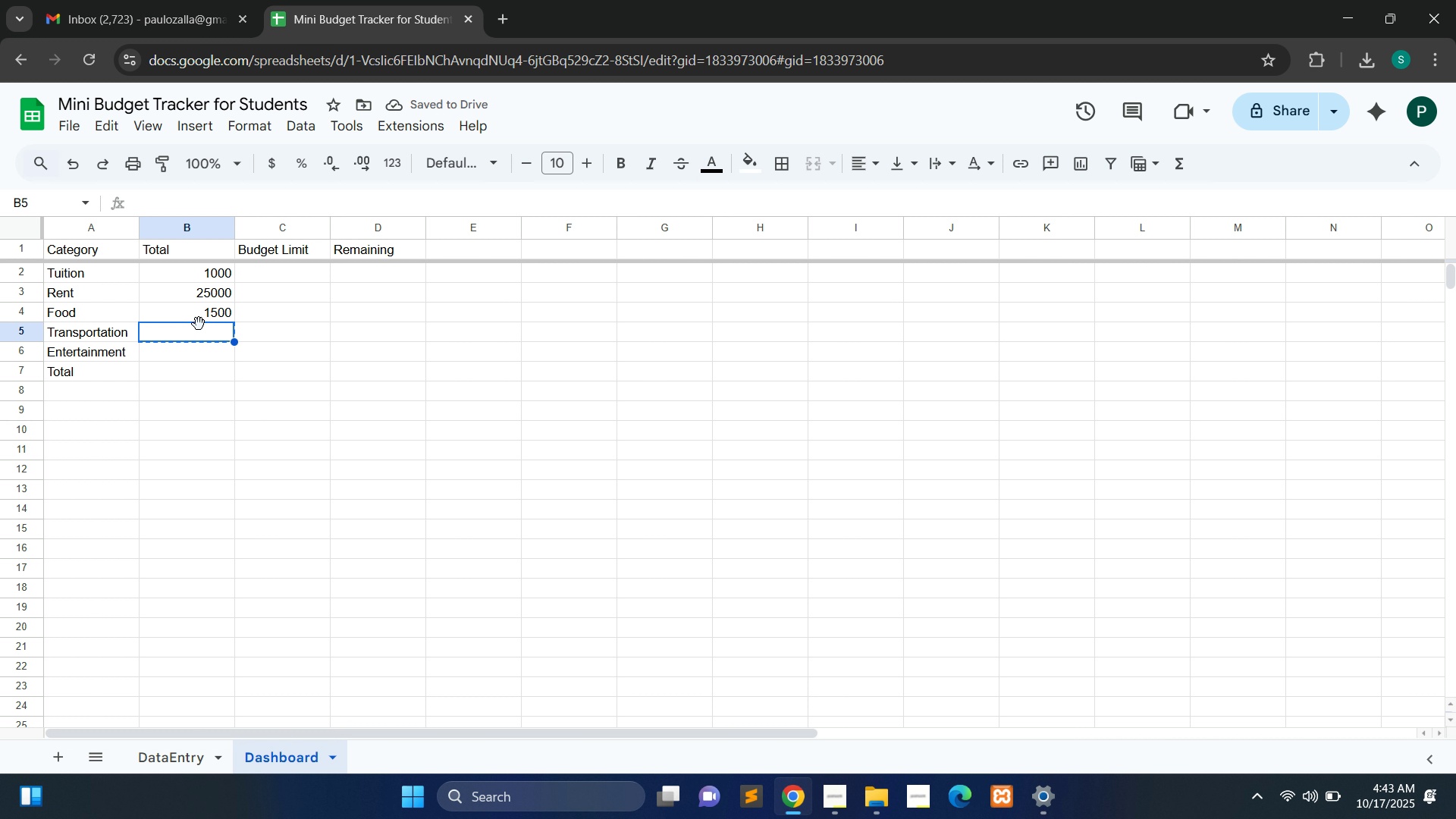 
triple_click([199, 324])
 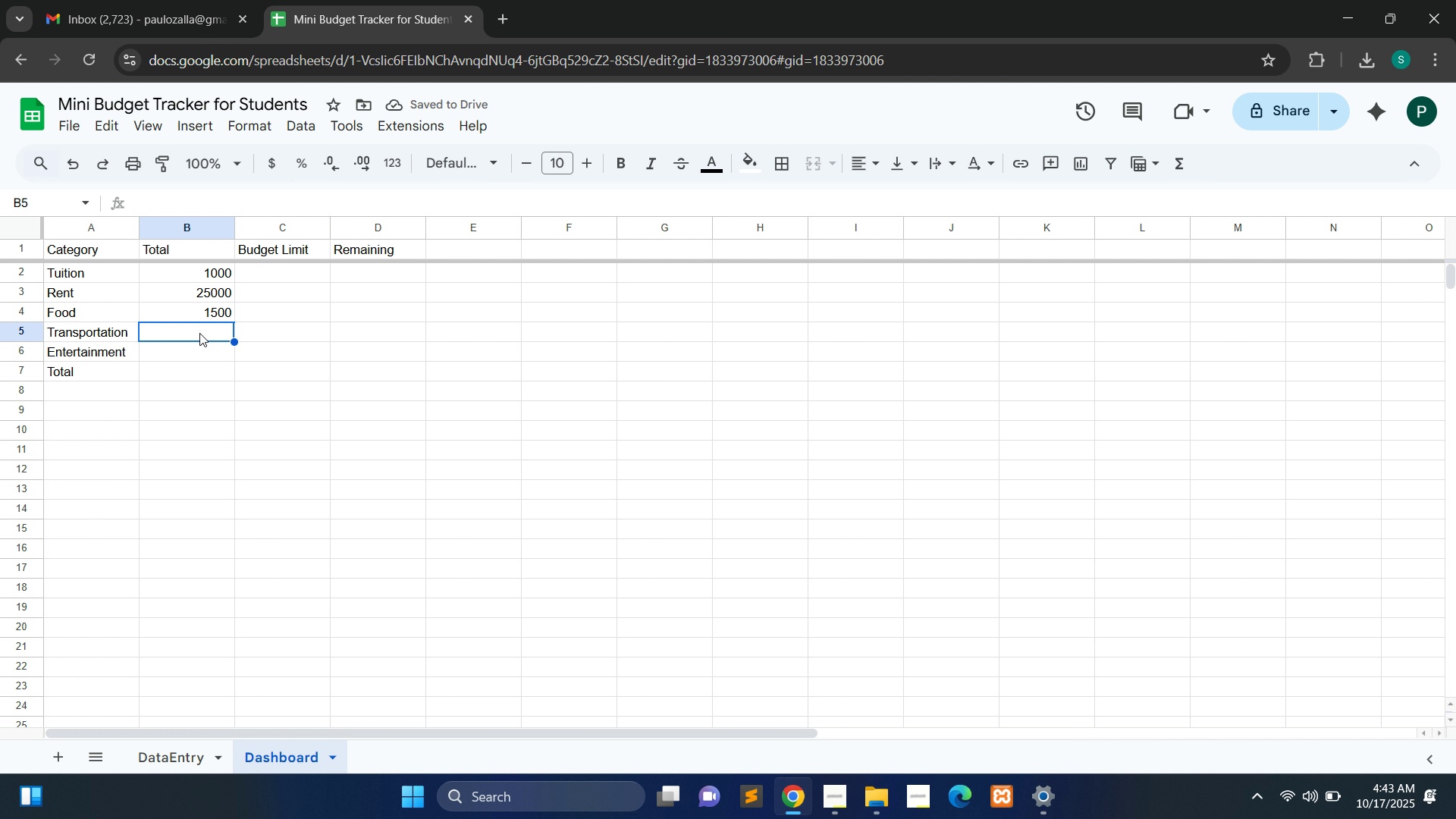 
double_click([199, 333])
 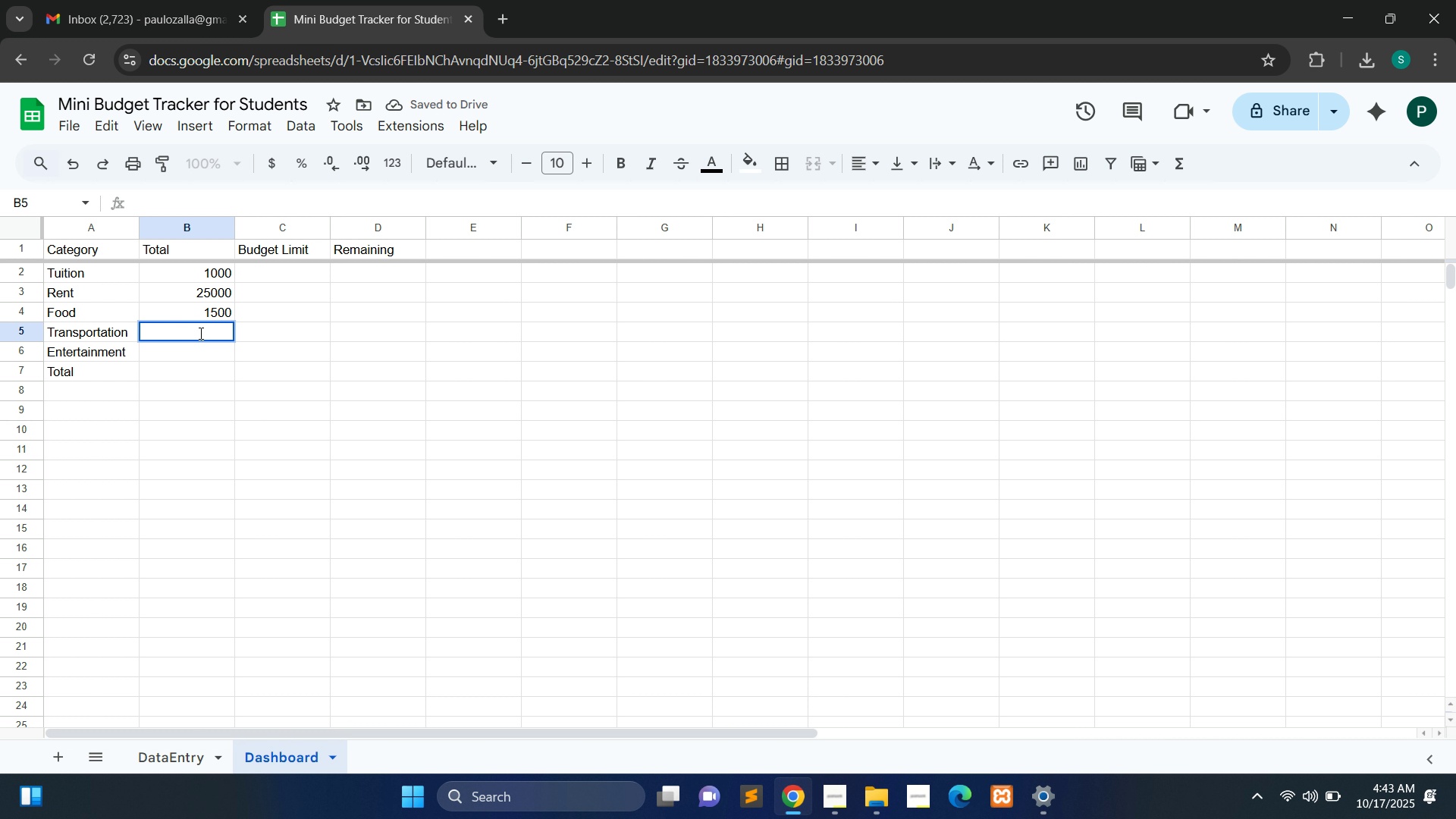 
key(Control+V)
 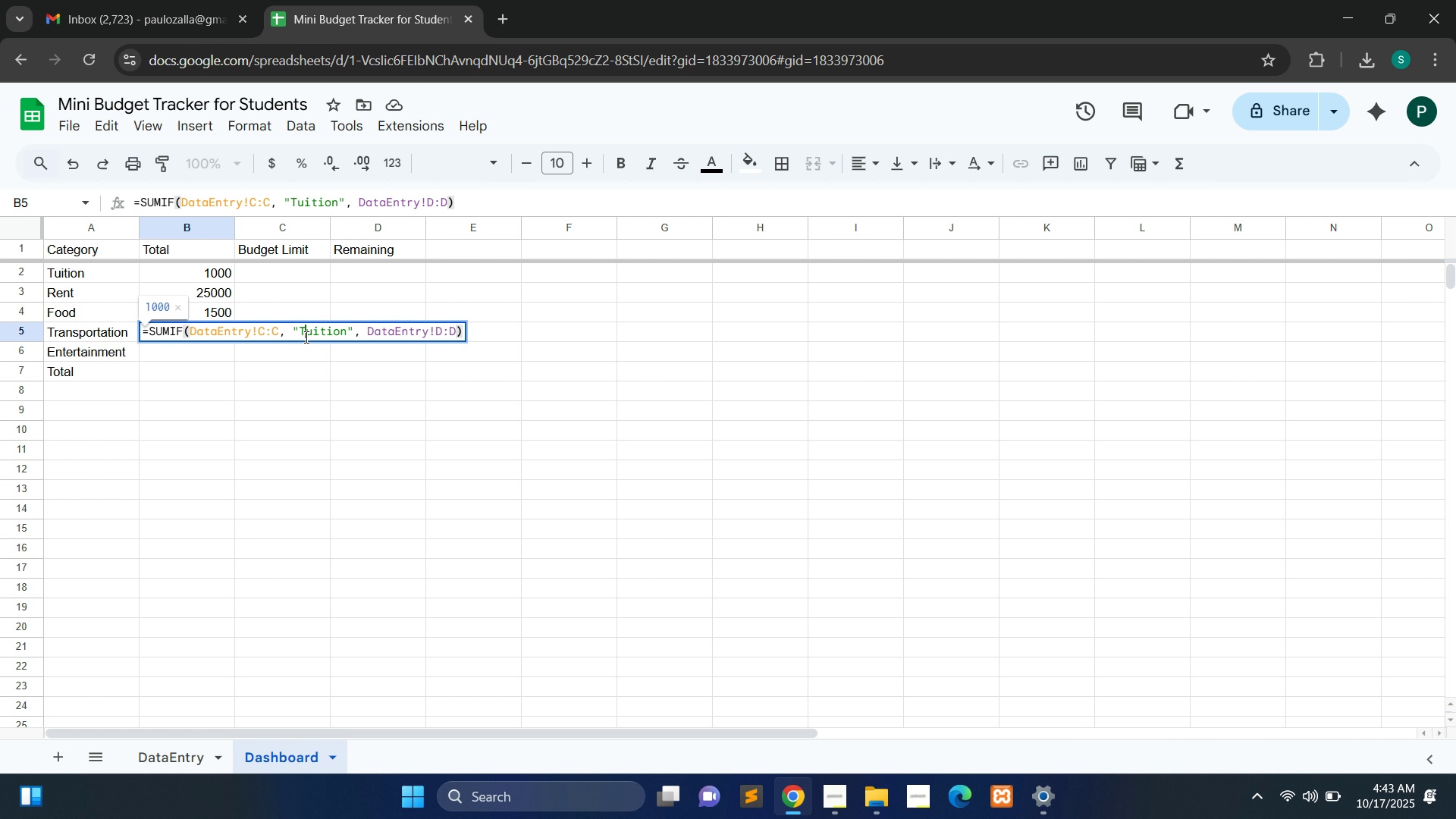 
double_click([305, 337])
 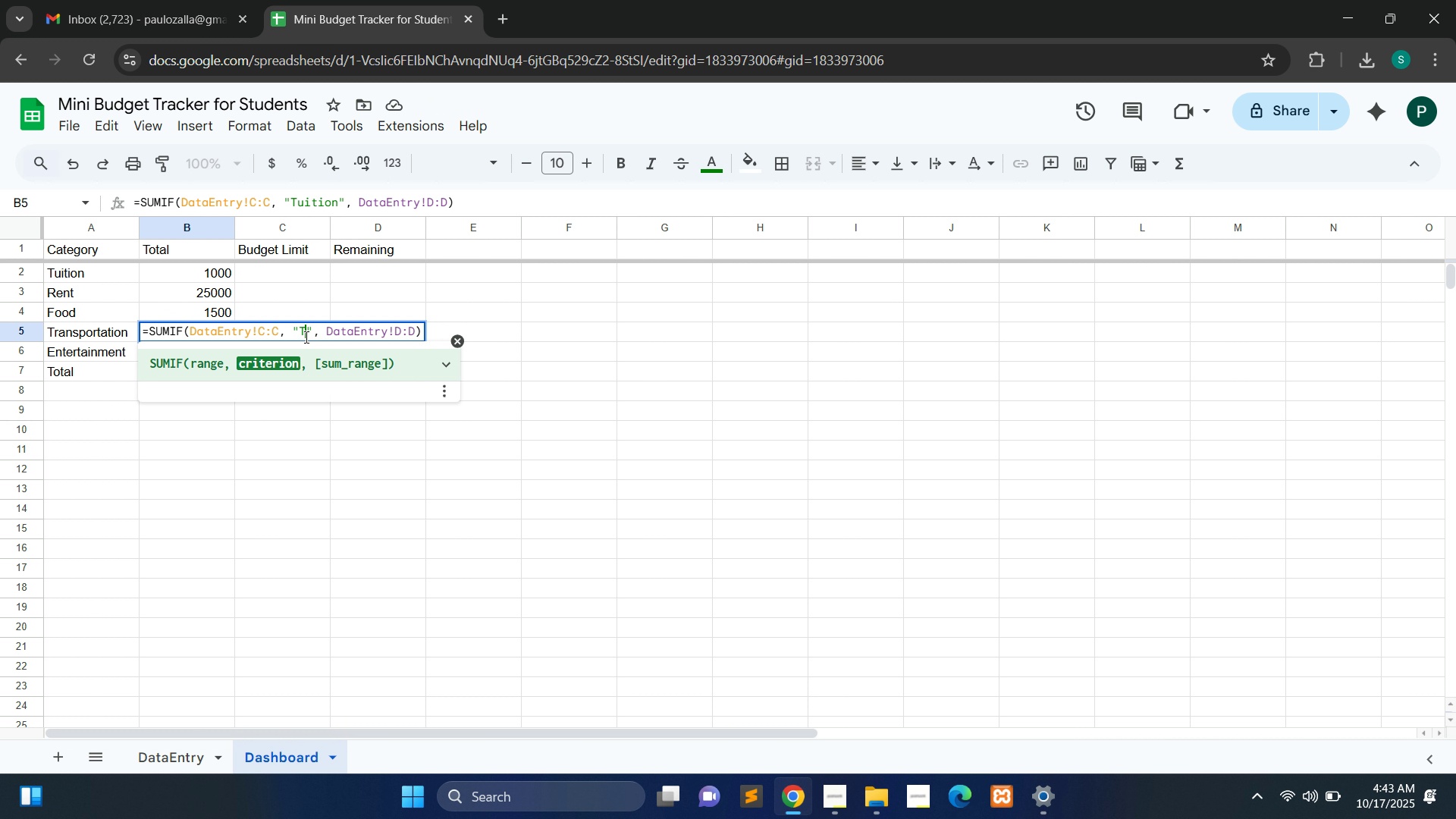 
type(Transportation)
 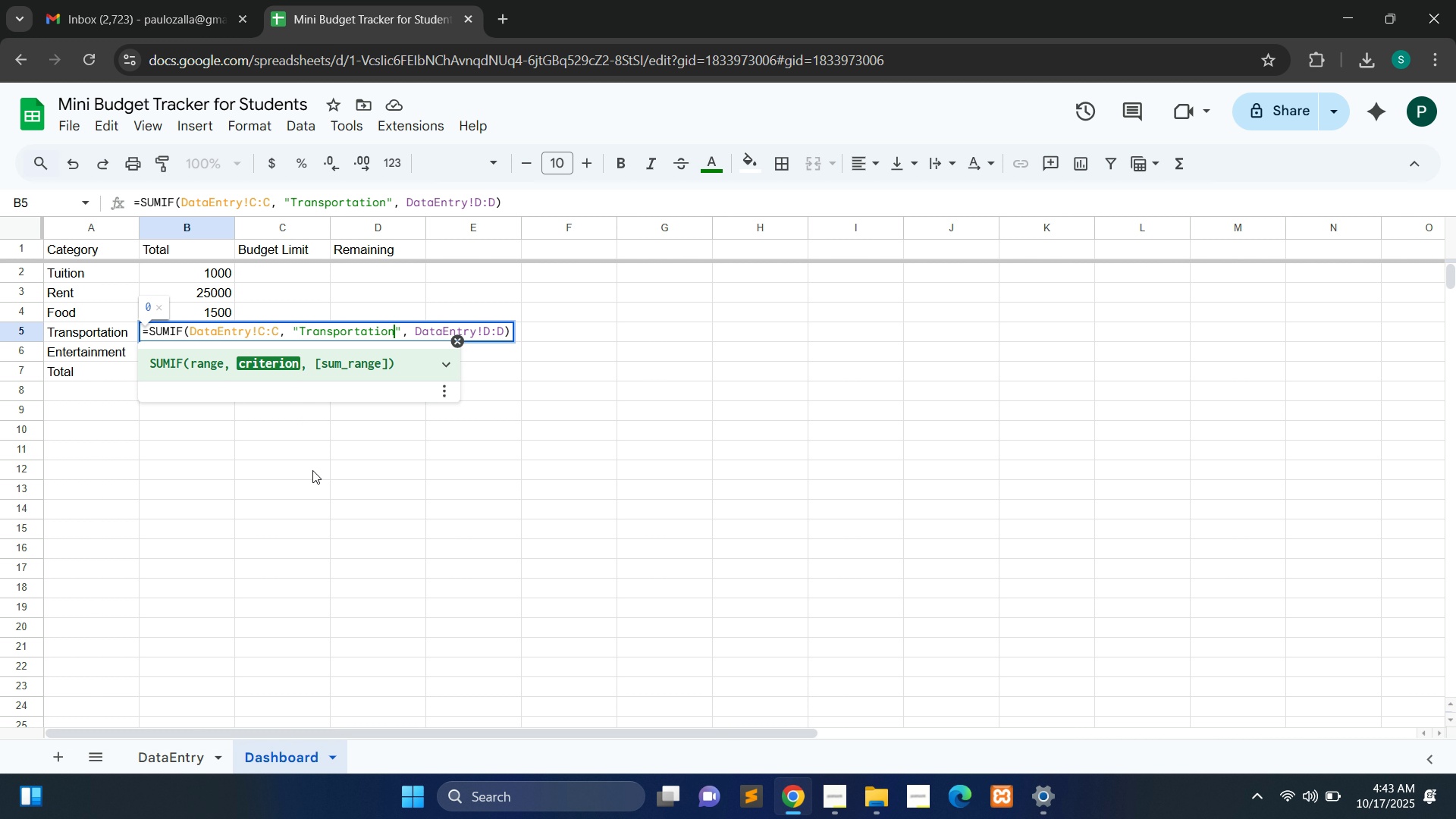 
left_click([312, 470])
 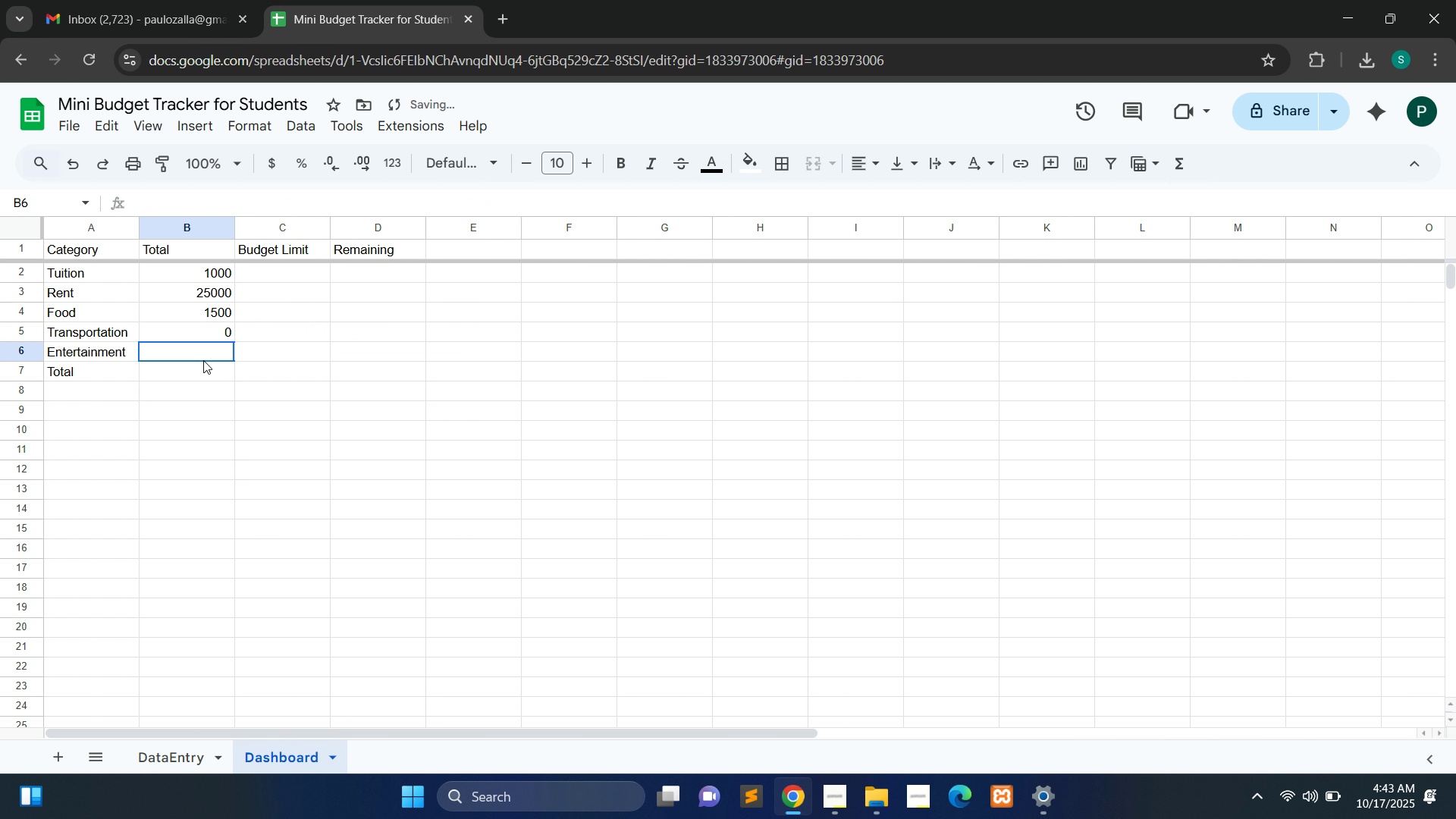 
double_click([203, 360])
 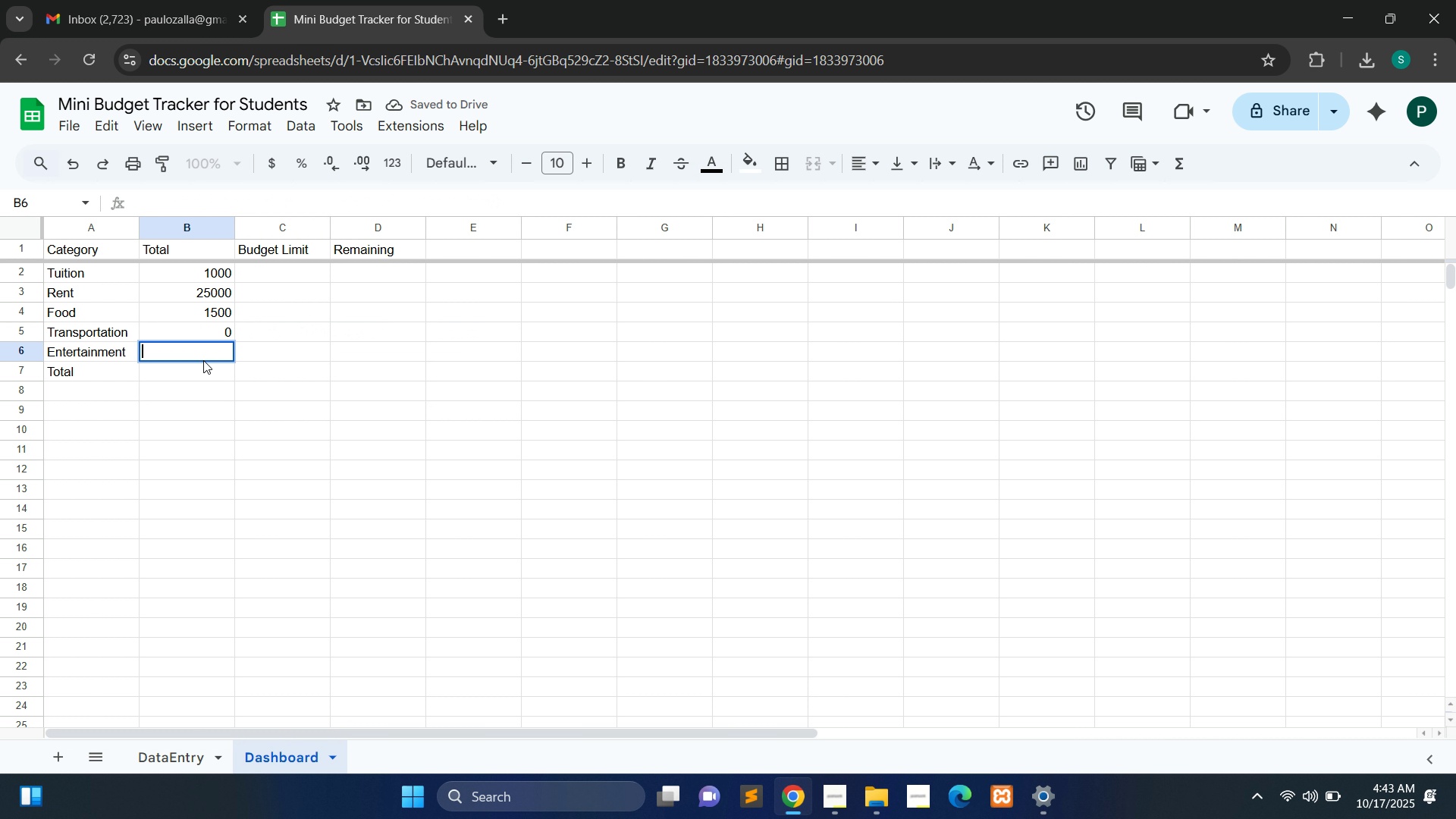 
key(Control+V)
 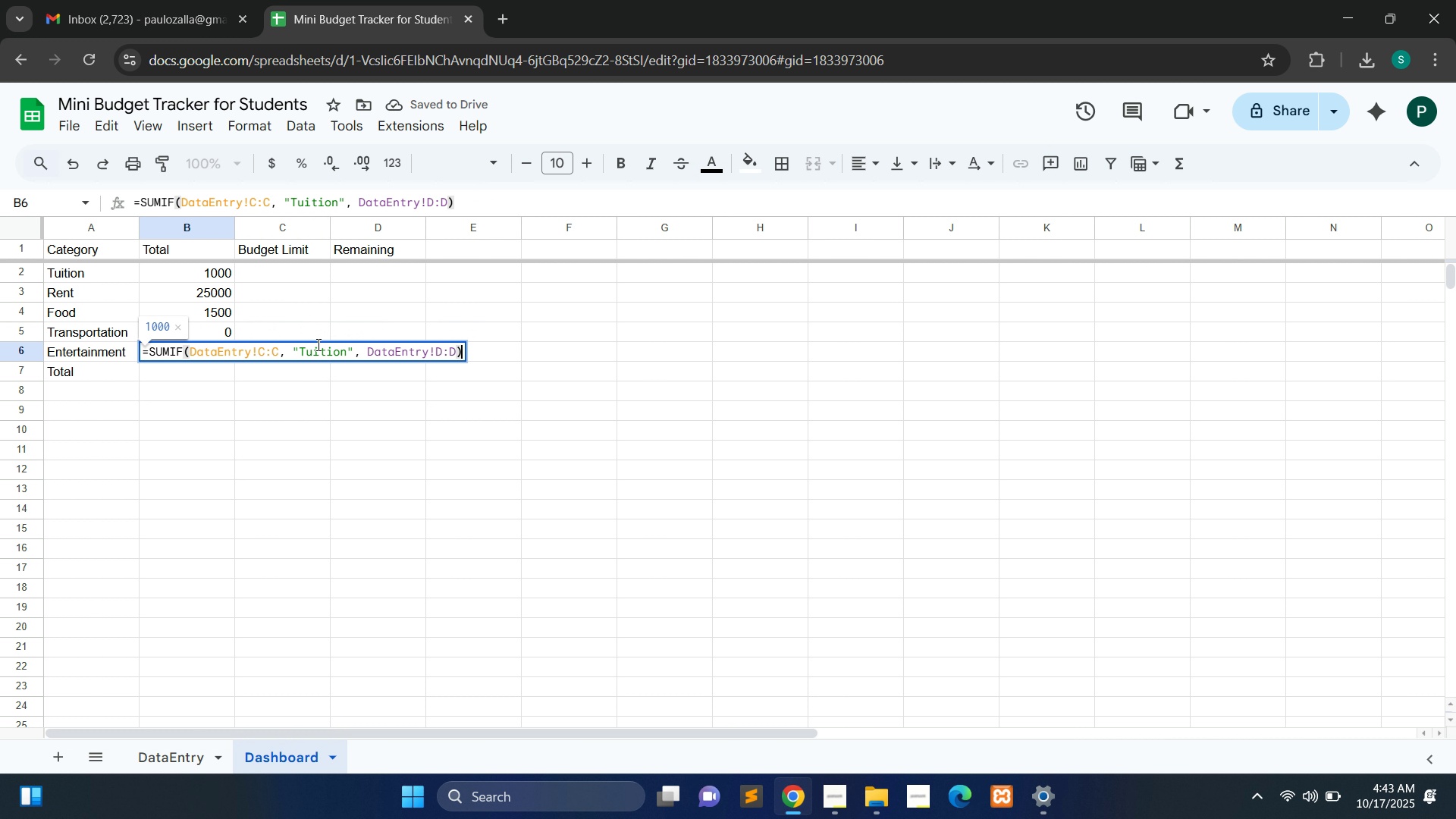 
left_click([317, 344])
 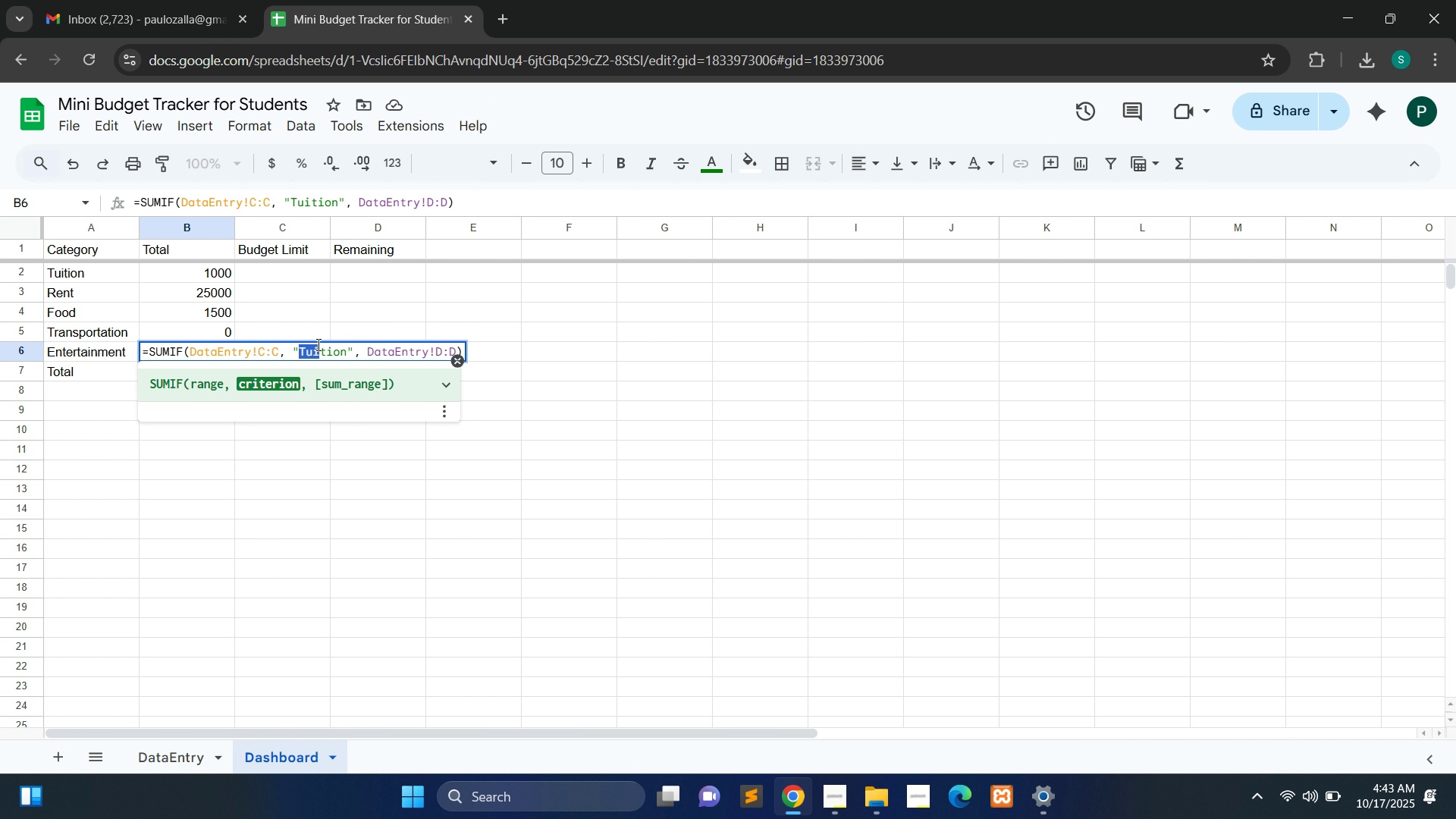 
hold_key(key=ShiftLeft, duration=1.09)
double_click([317, 344])
 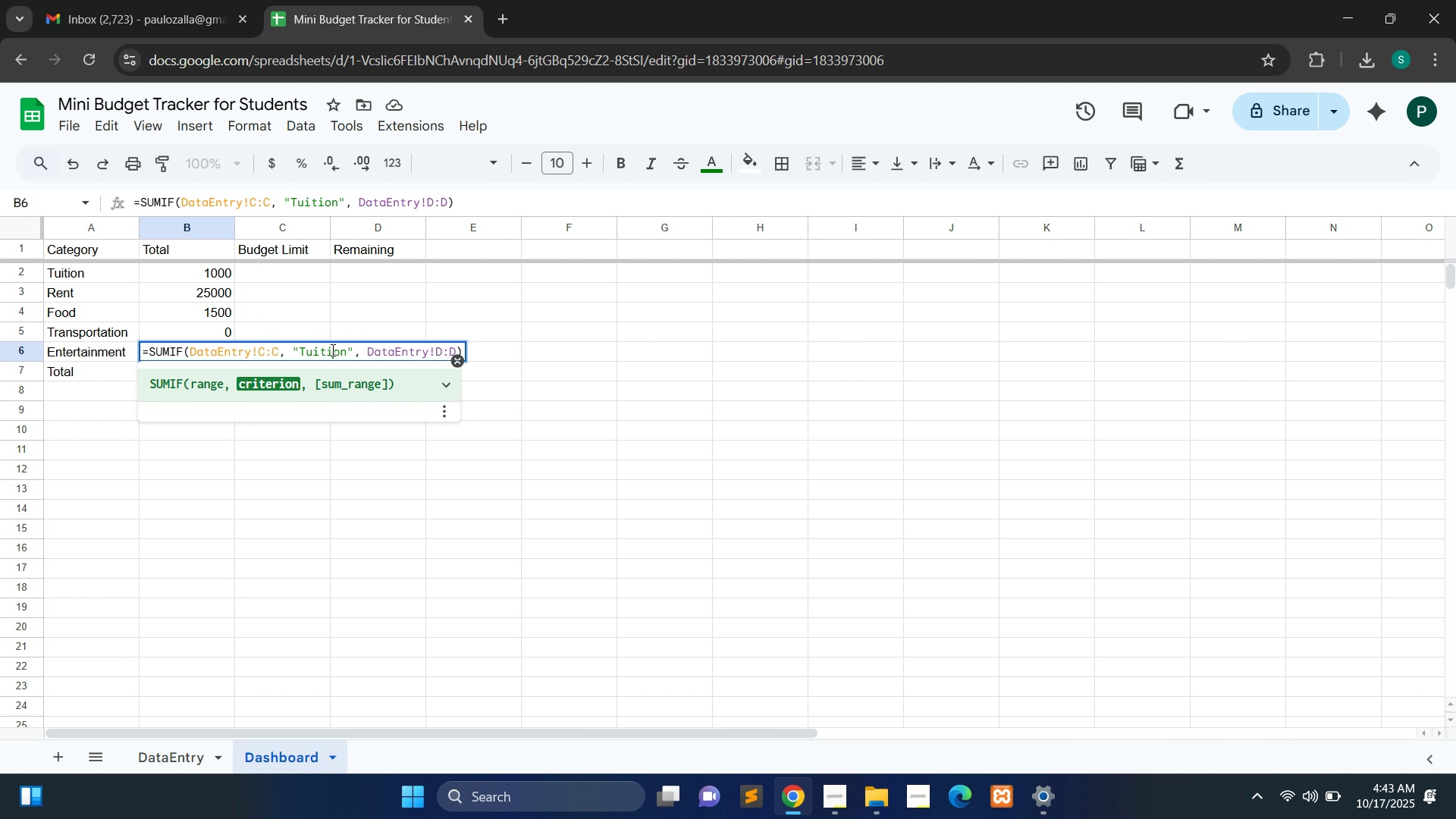 
double_click([331, 350])
 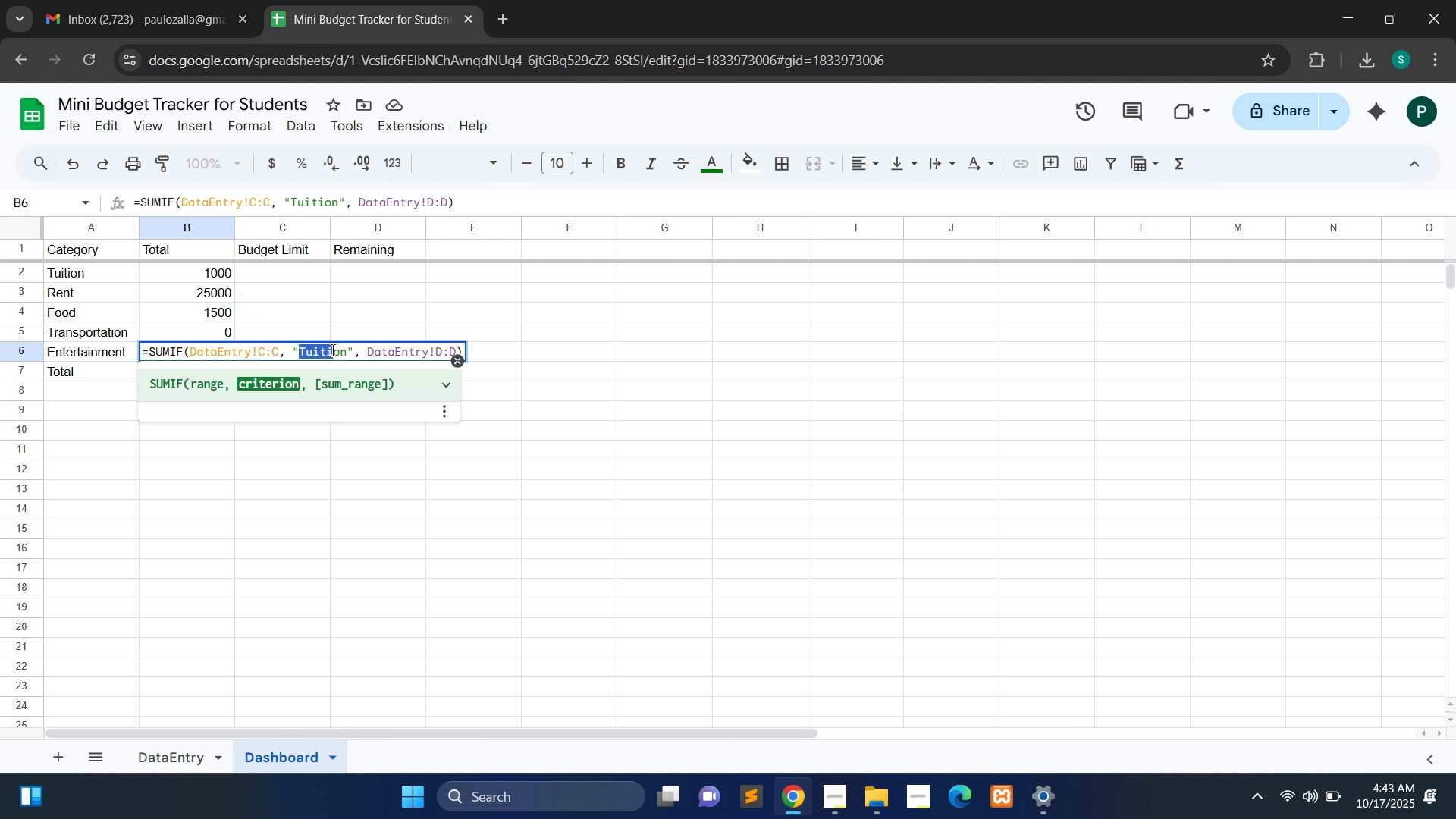 
hold_key(key=ShiftLeft, duration=0.36)
 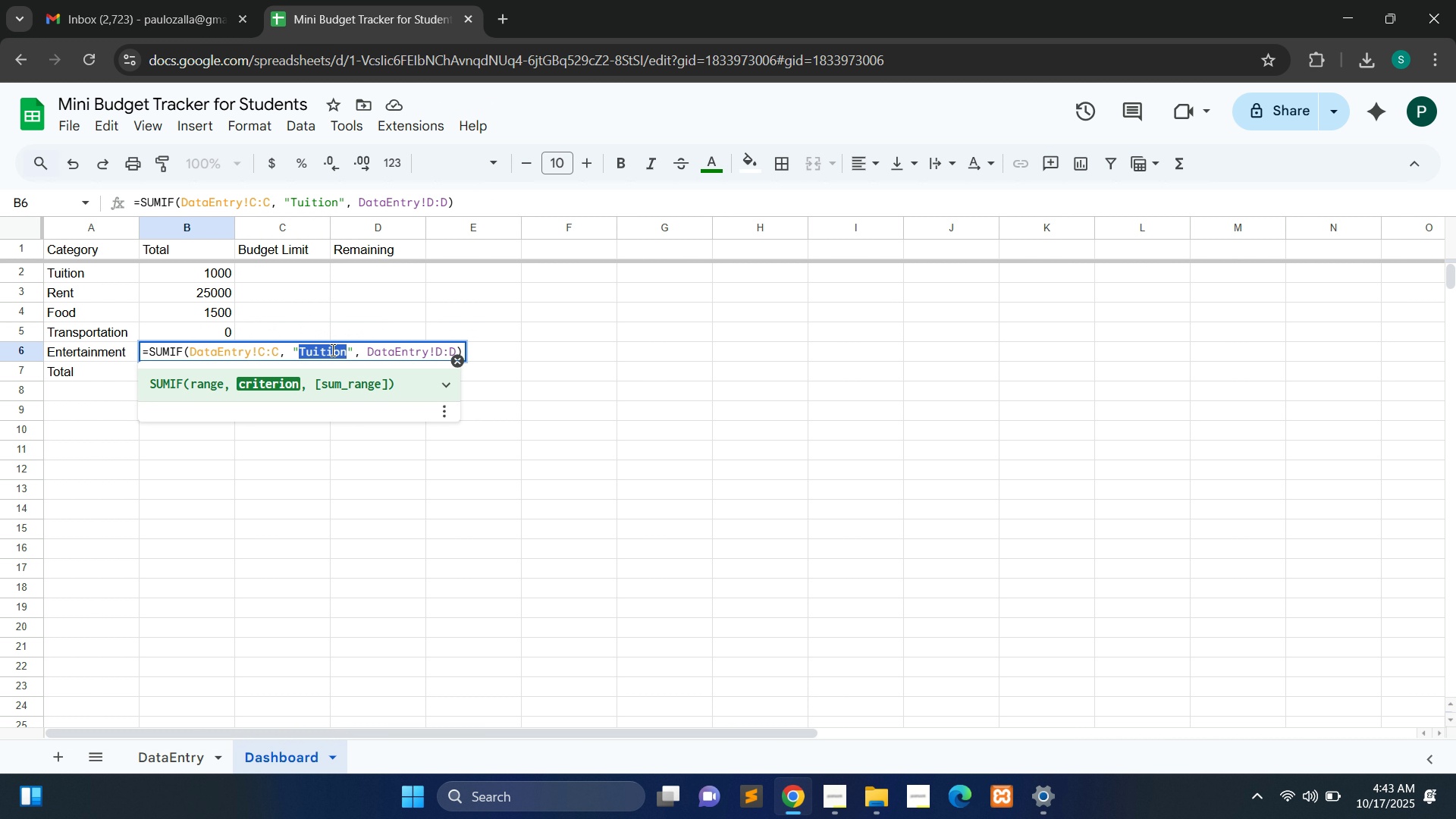 
double_click([331, 350])
 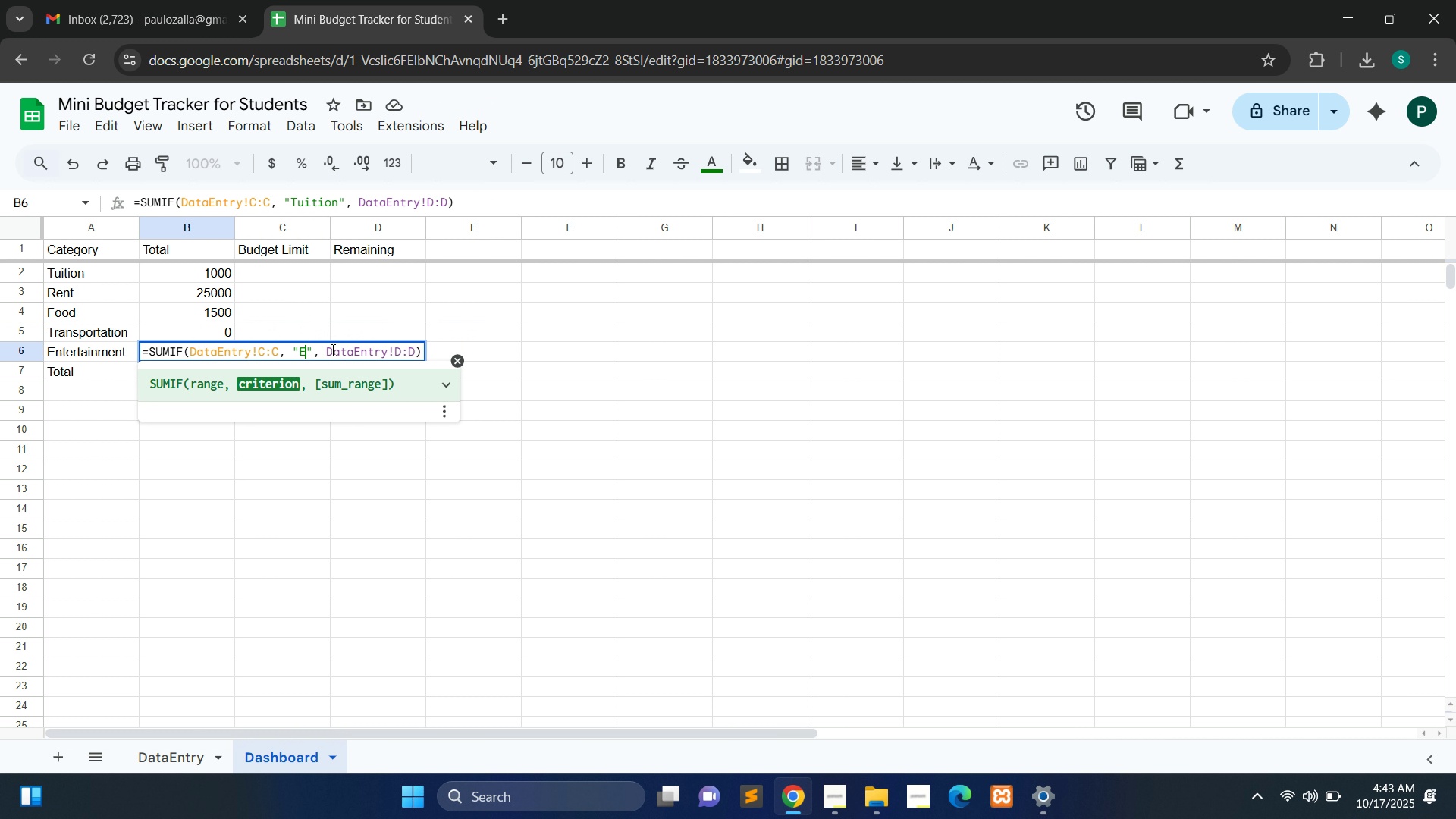 
type(Entertainment)
 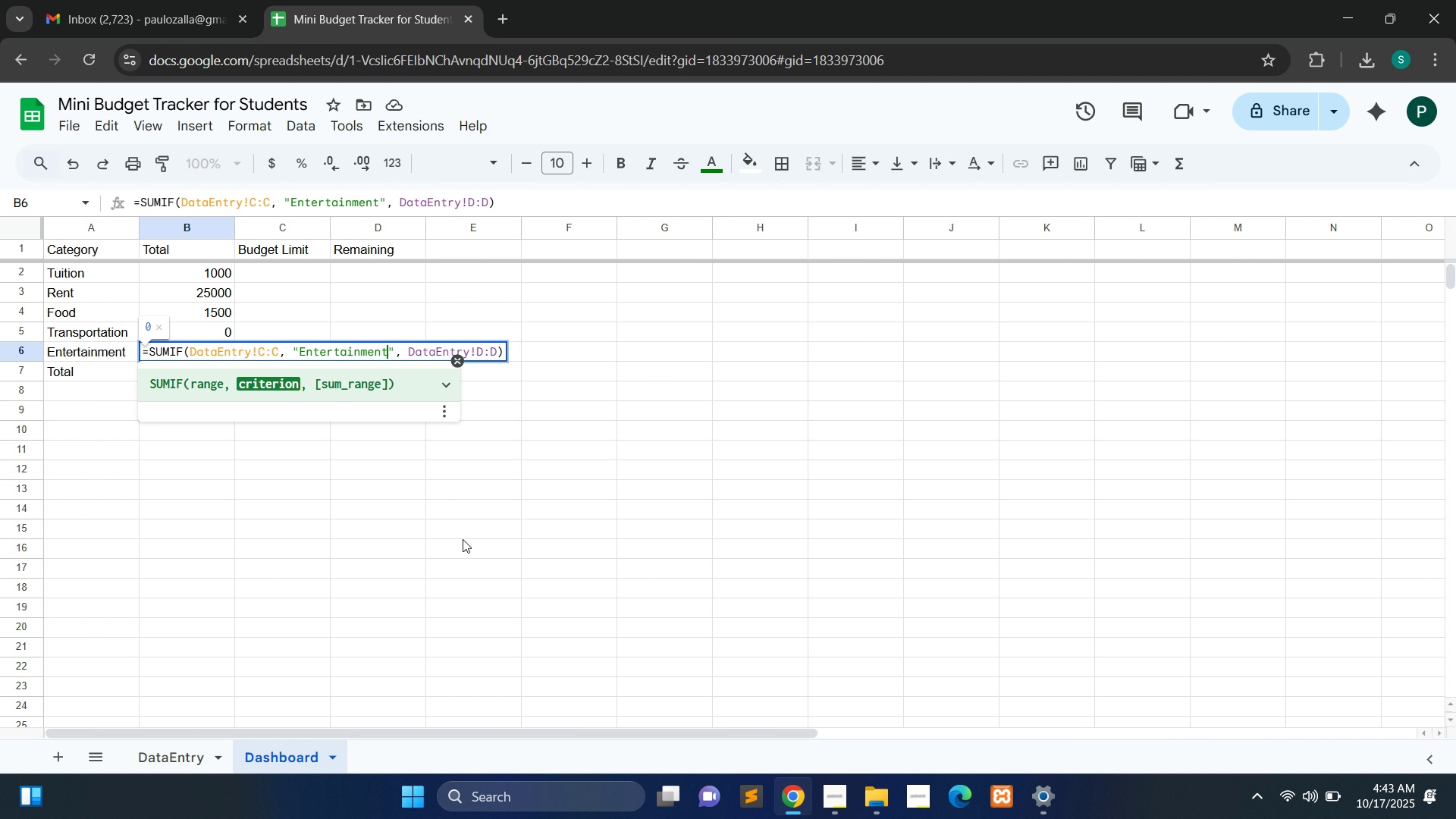 
left_click([463, 539])
 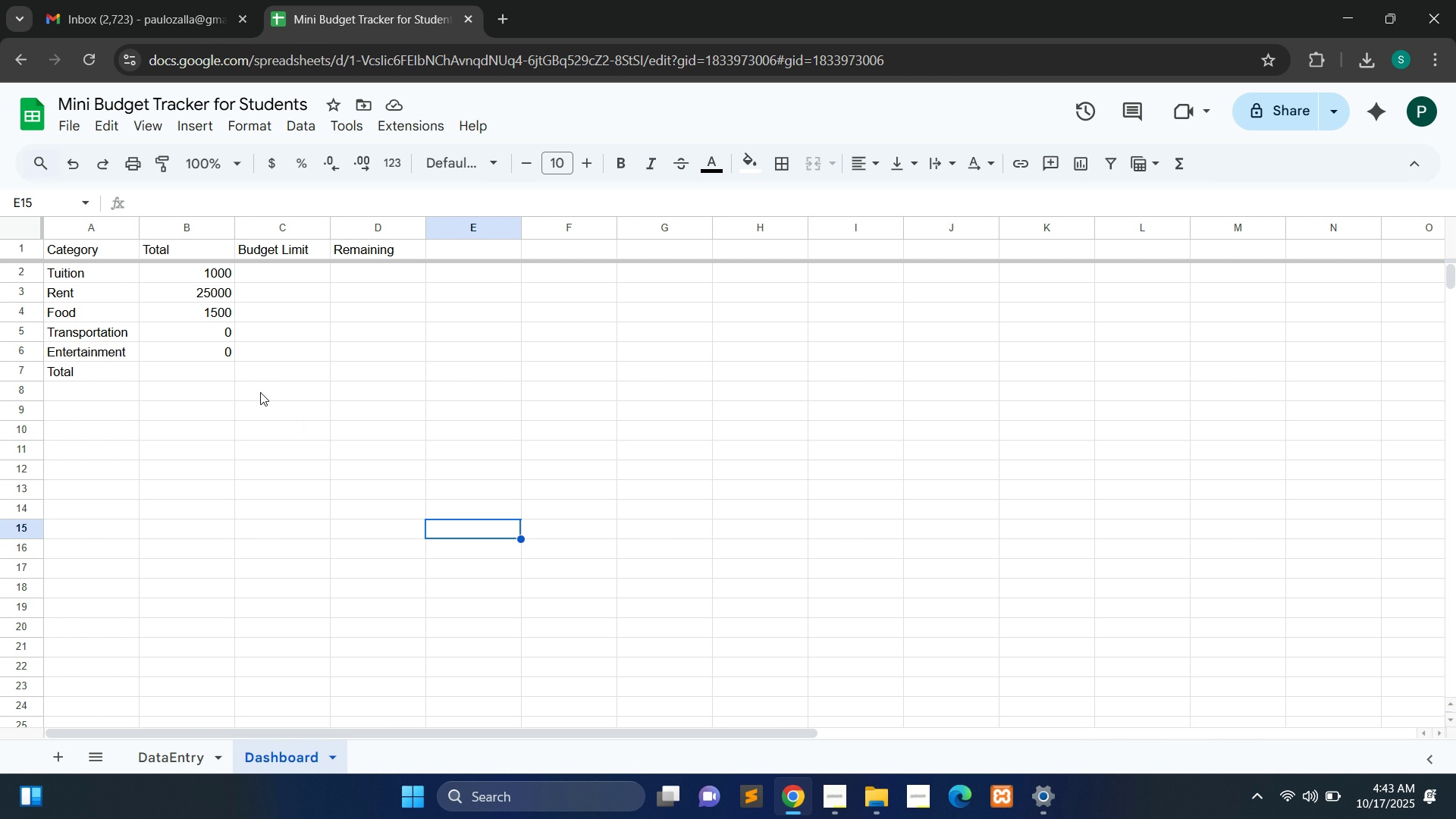 
wait(7.53)
 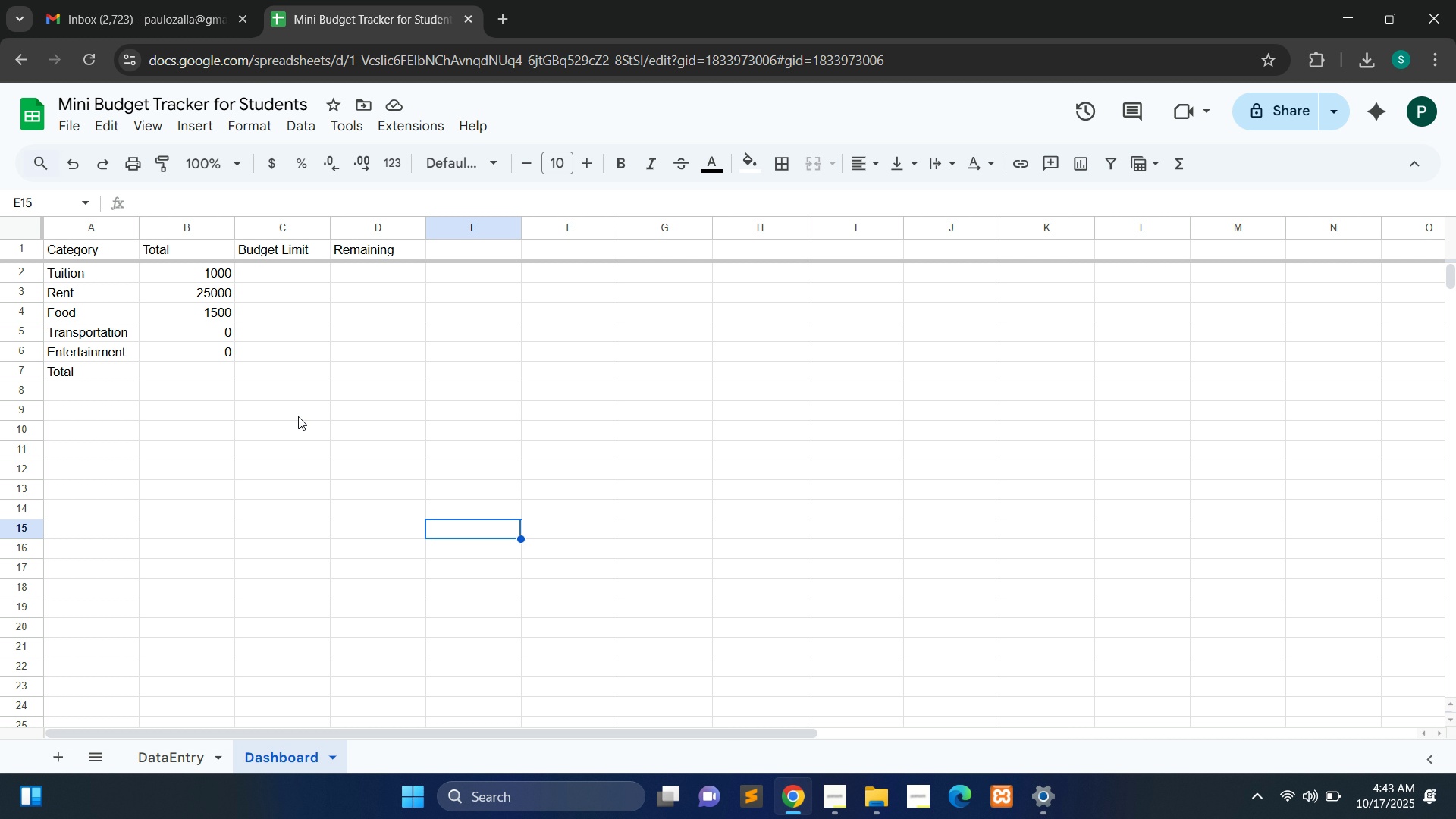 
double_click([171, 376])
 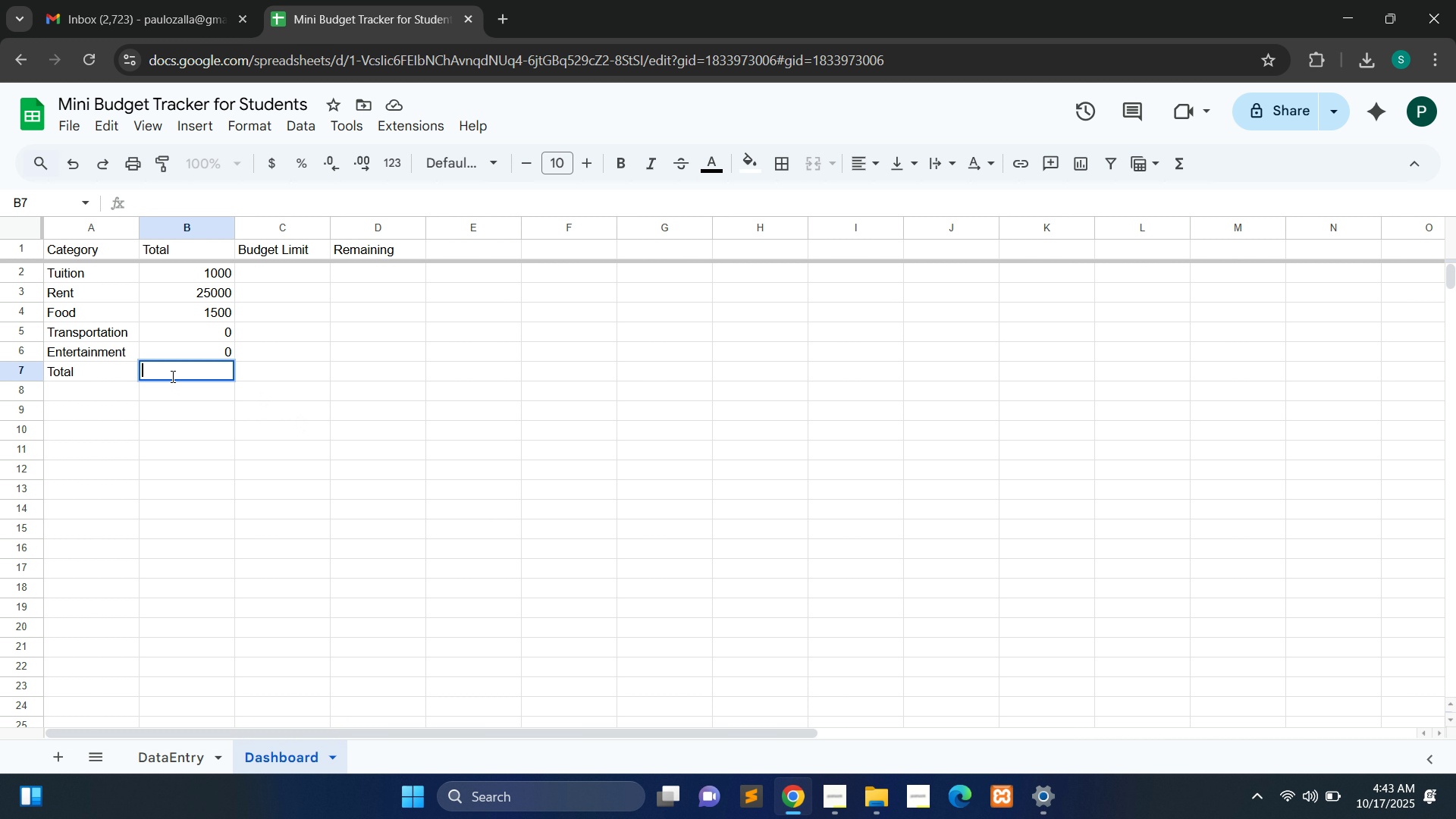 
hold_key(key=ShiftLeft, duration=1.32)
 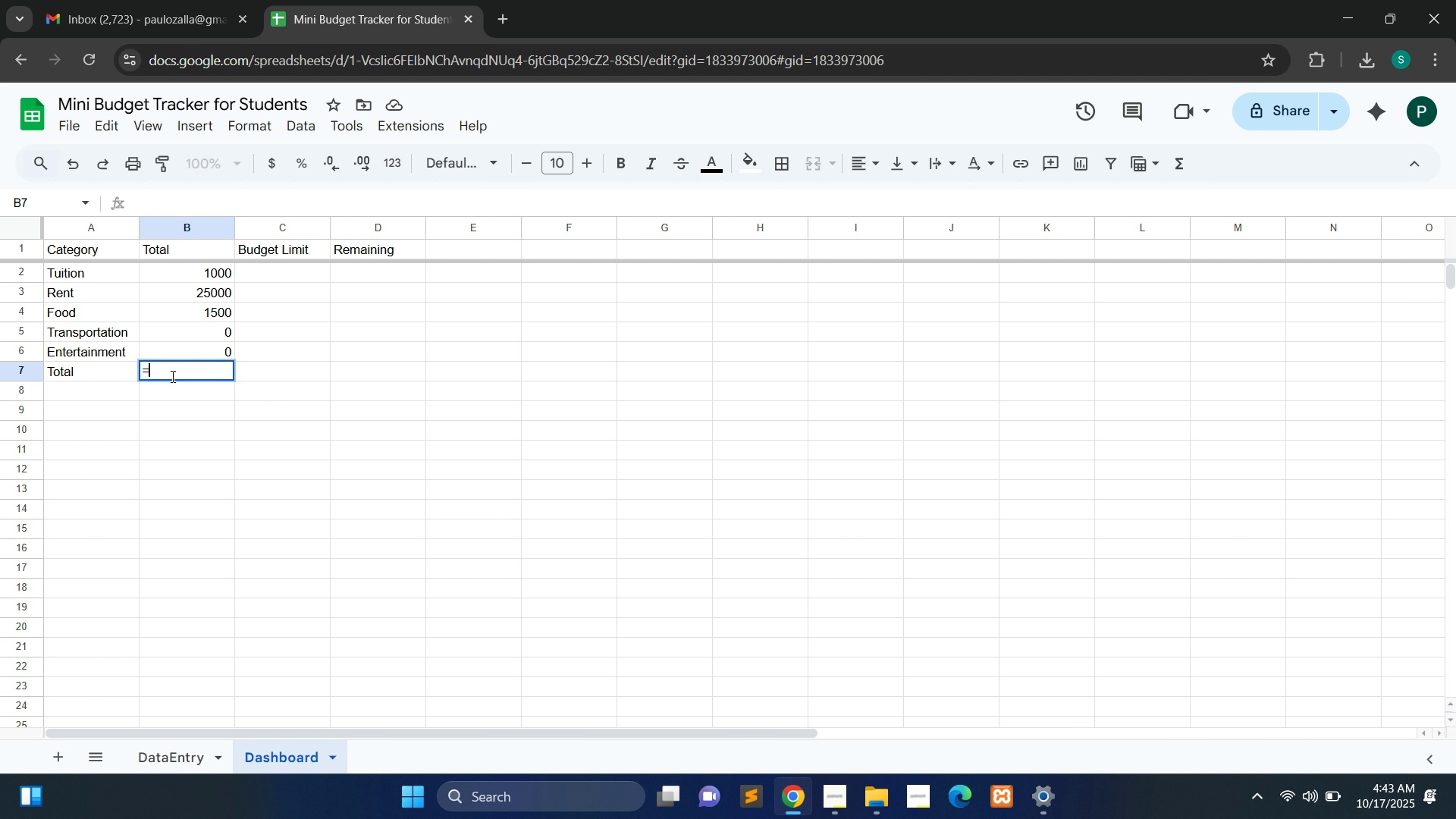 
type(=SUN)
key(Backspace)
type(M)
 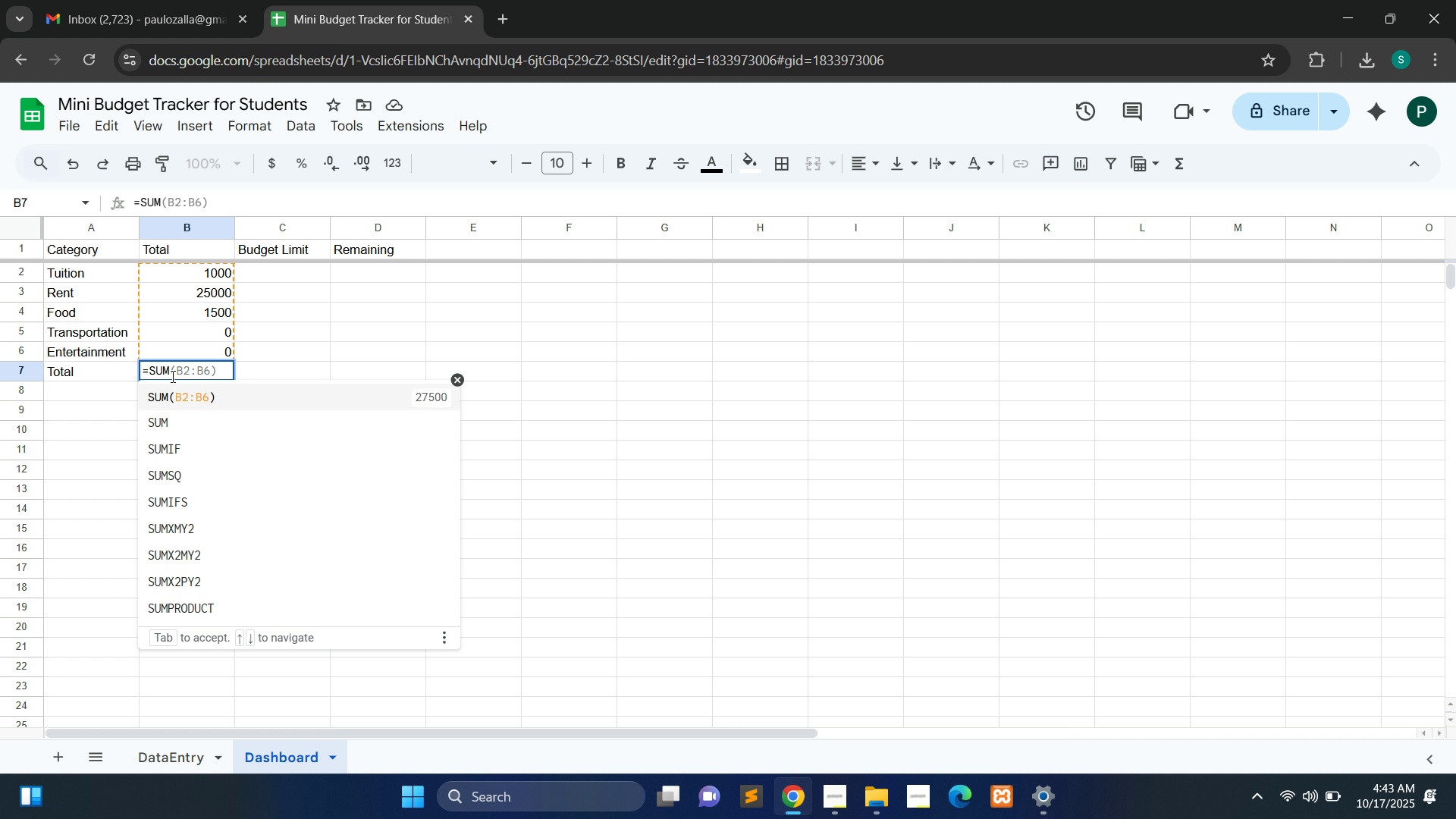 
wait(6.48)
 